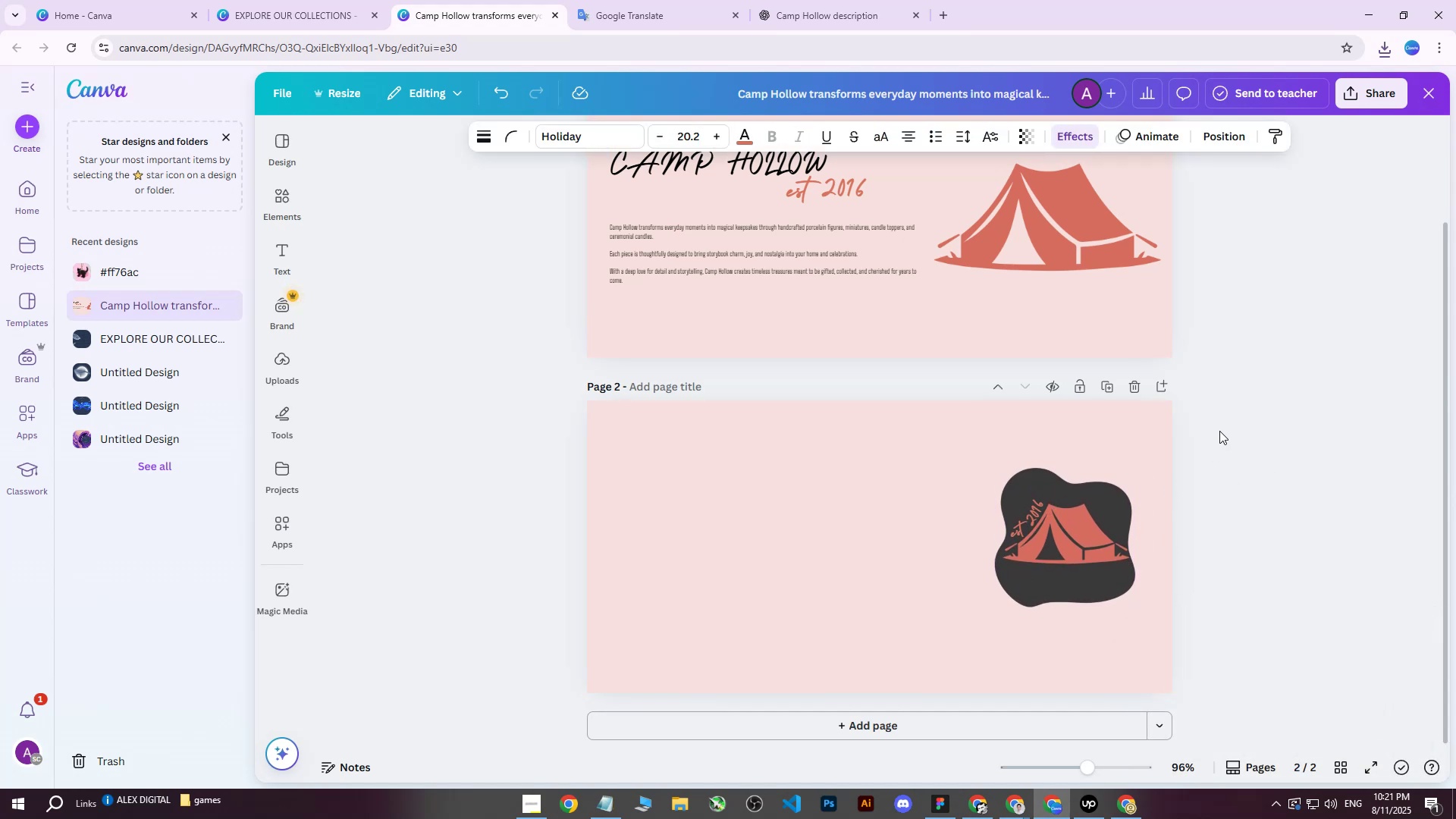 
key(ArrowDown)
 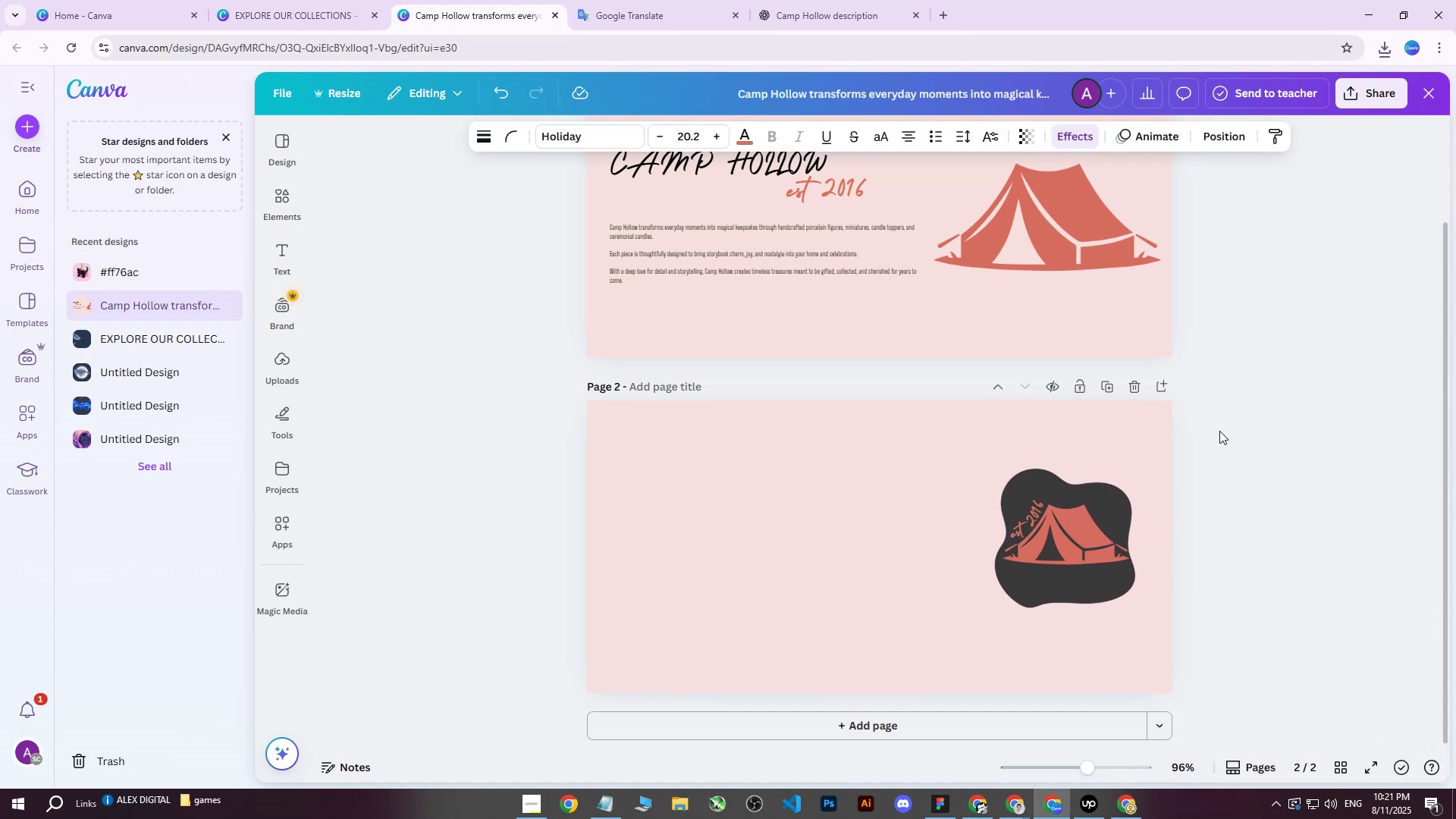 
key(ArrowDown)
 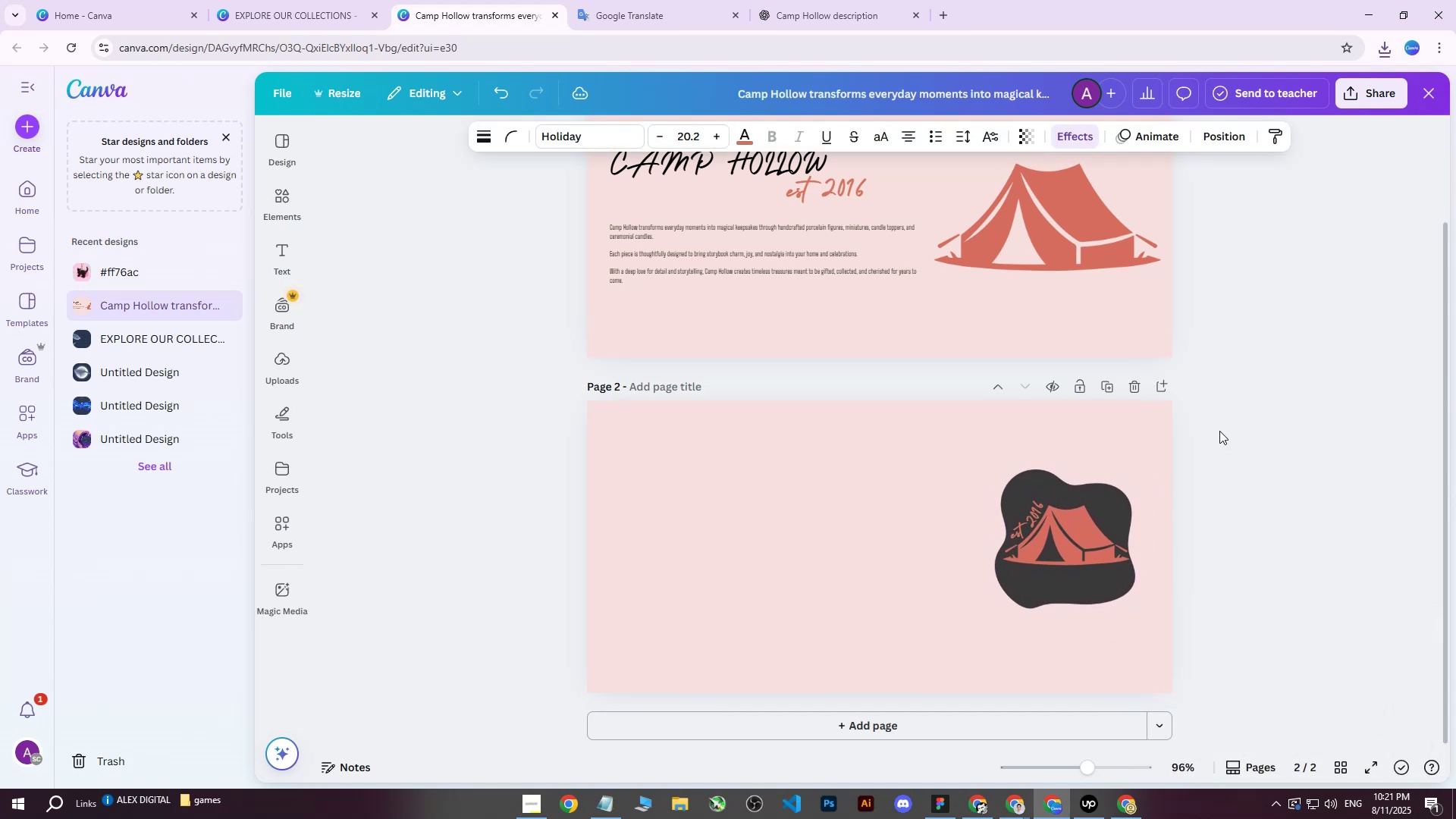 
key(ArrowDown)
 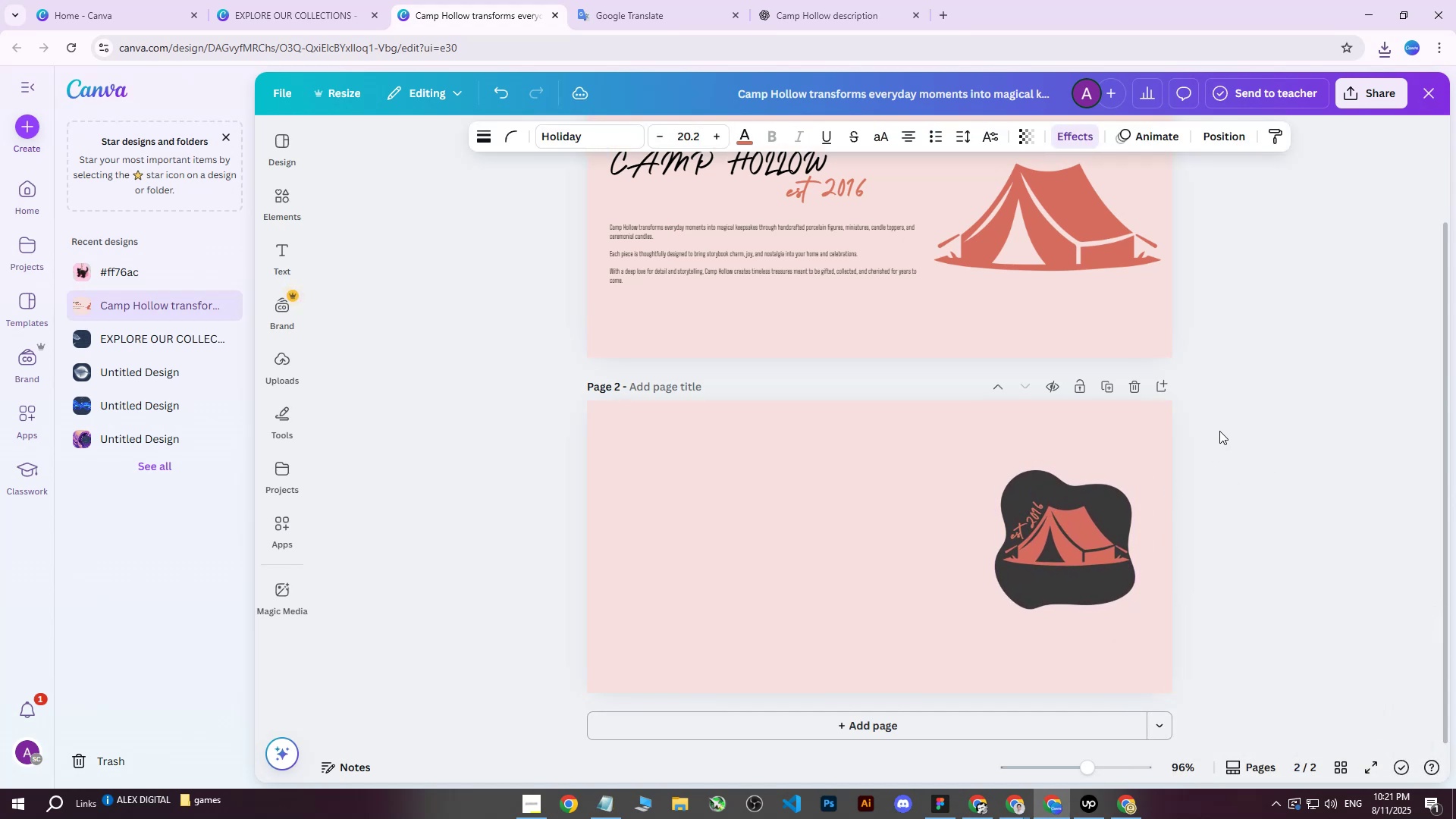 
key(ArrowDown)
 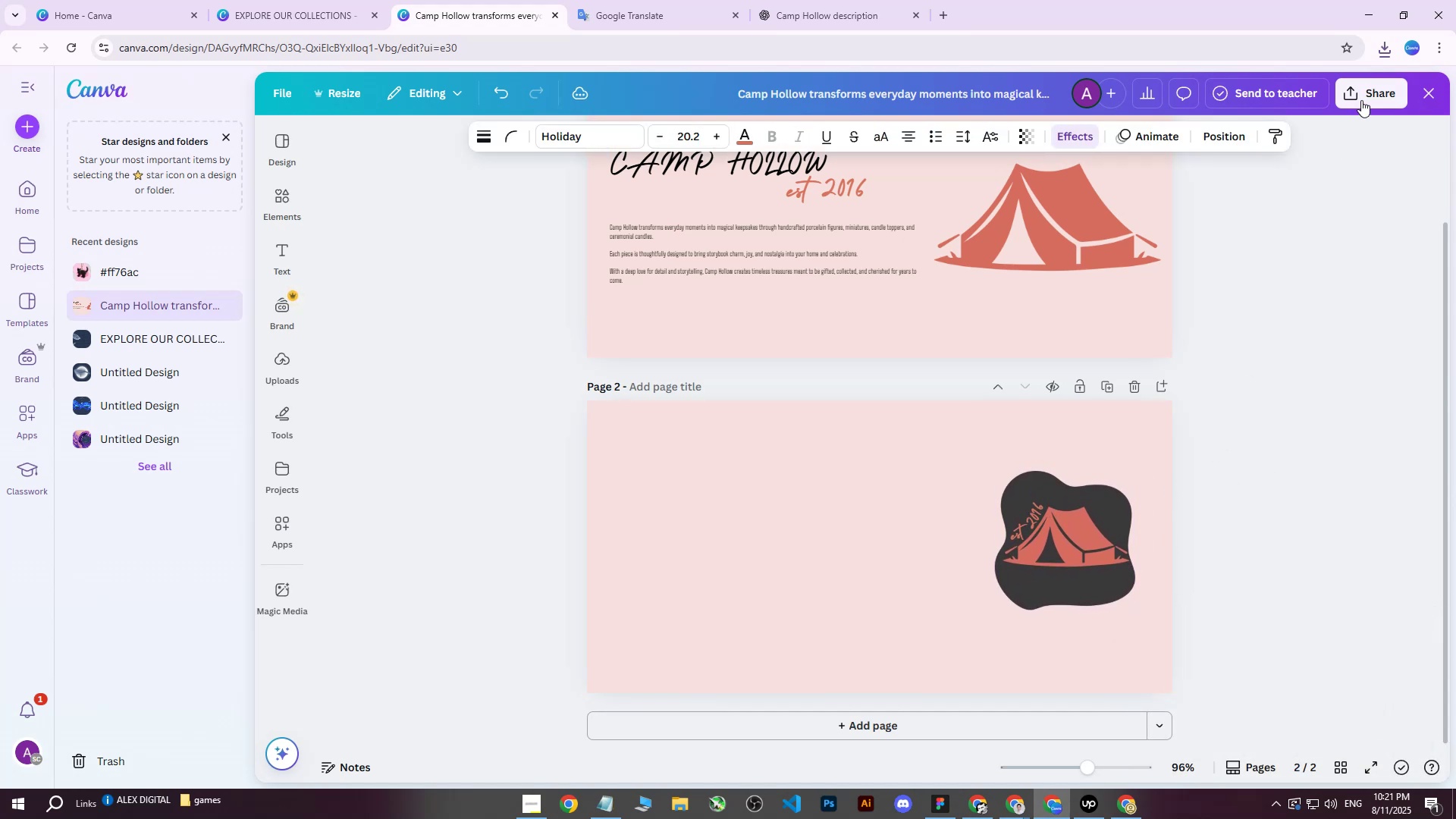 
left_click([1361, 100])
 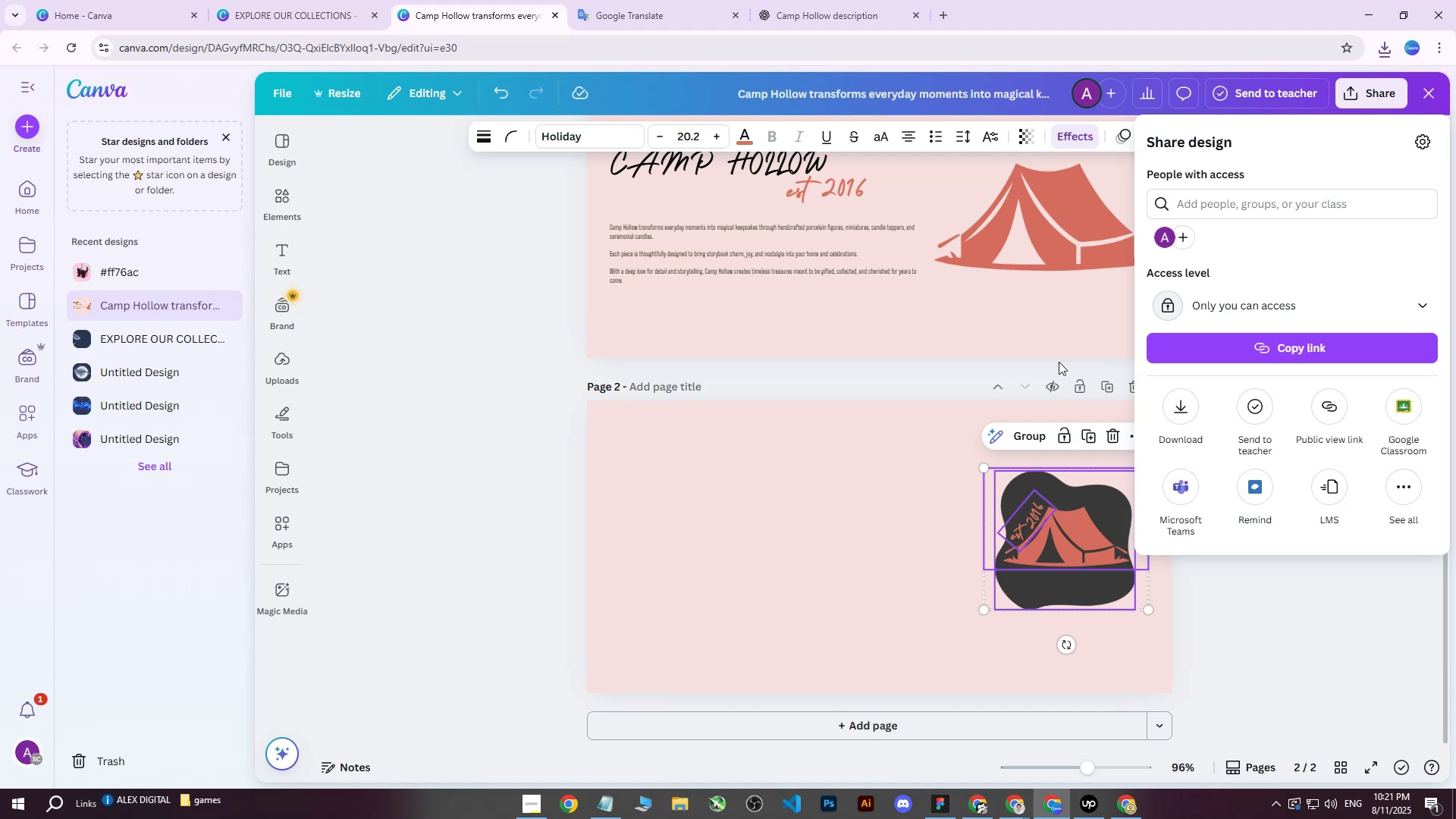 
wait(6.6)
 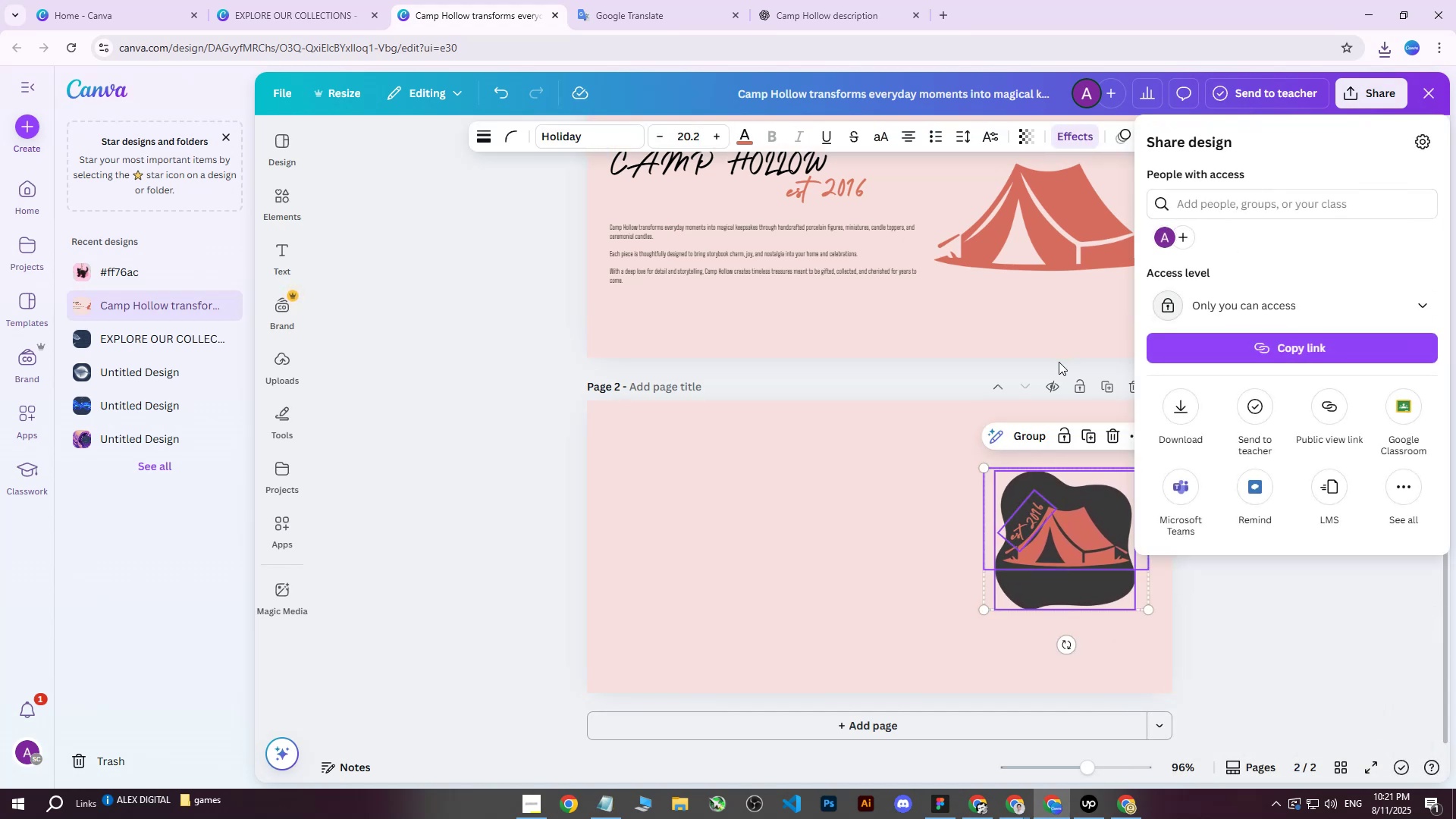 
double_click([1203, 409])
 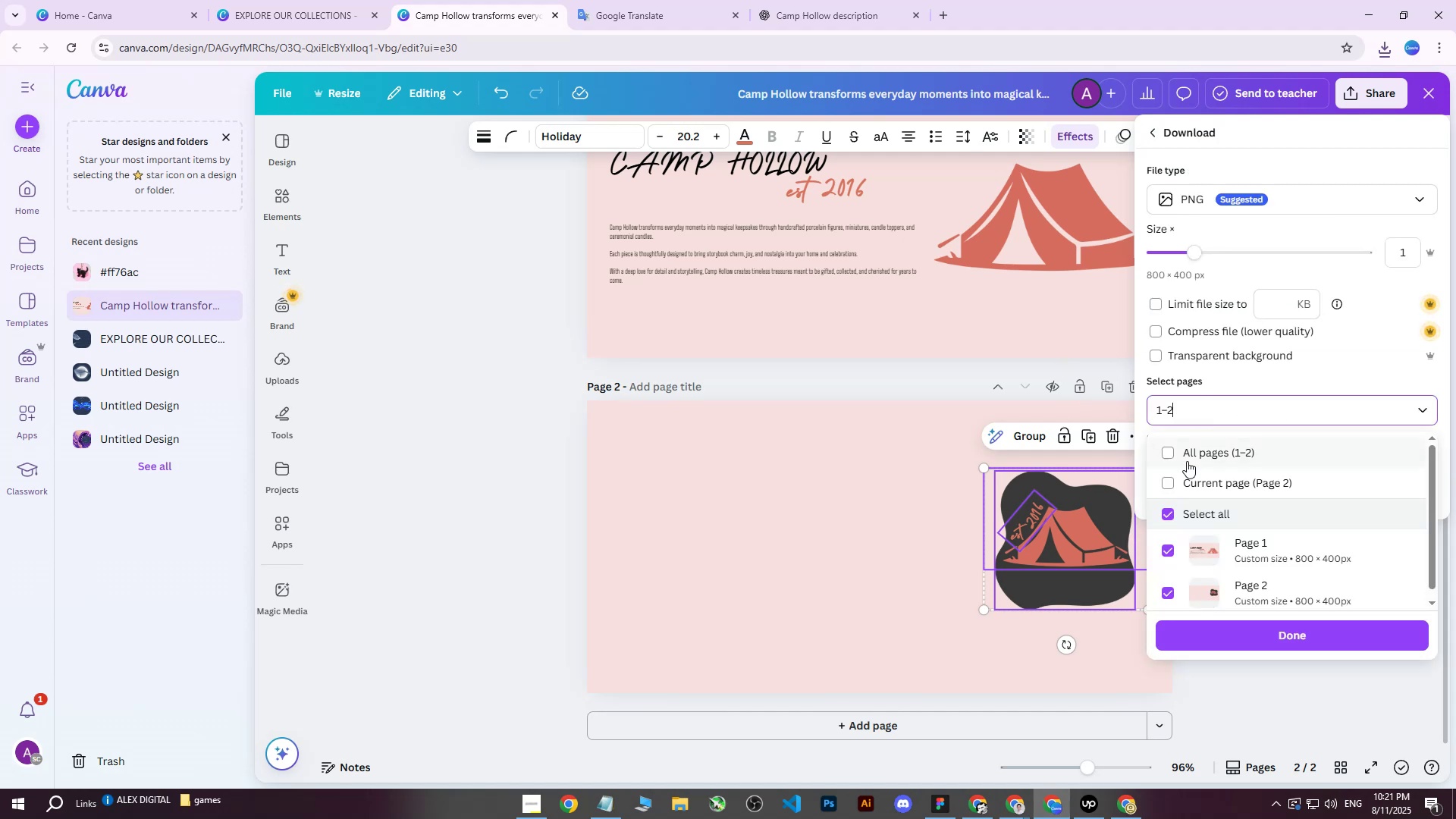 
triple_click([1187, 462])
 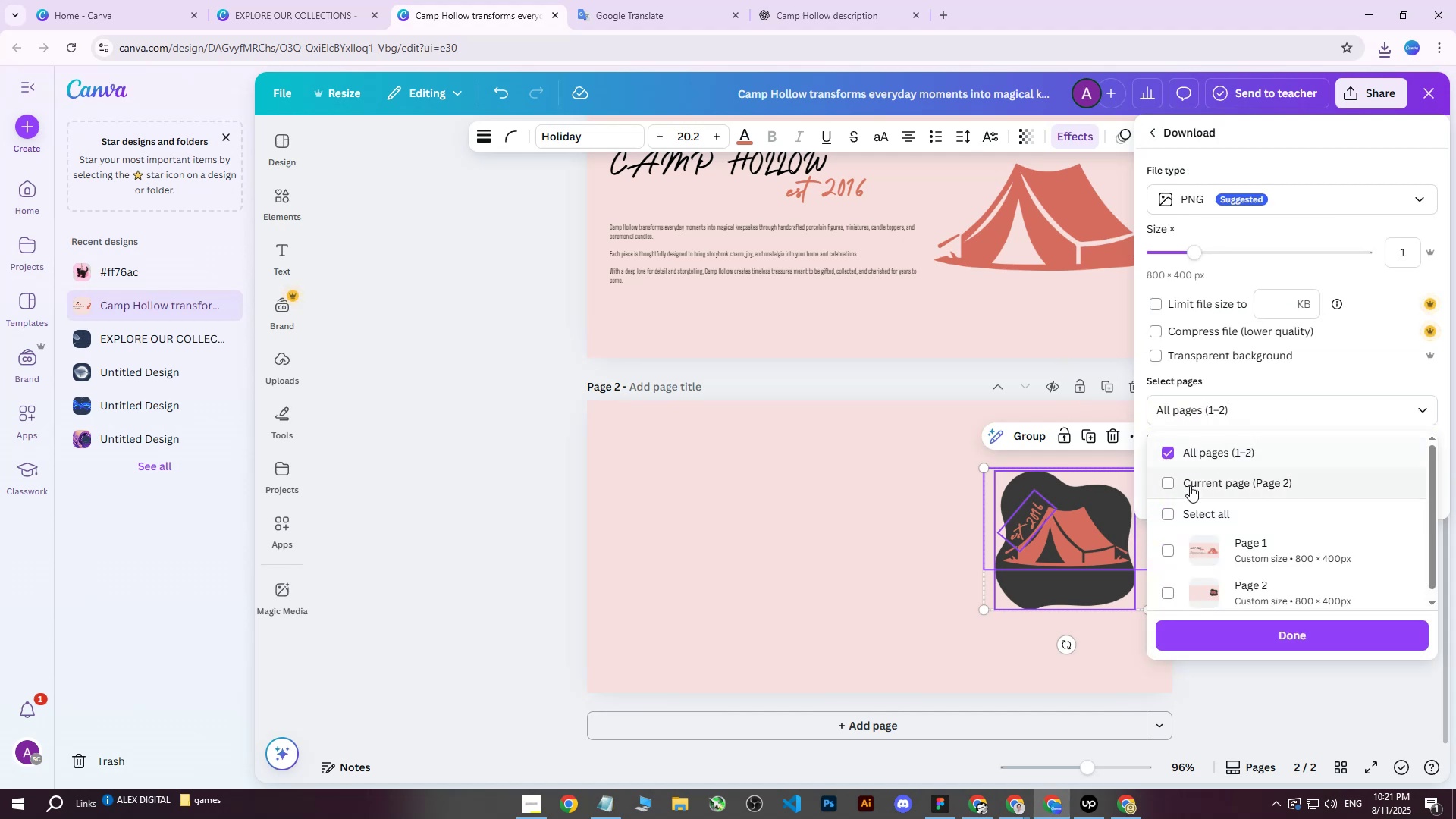 
triple_click([1190, 485])
 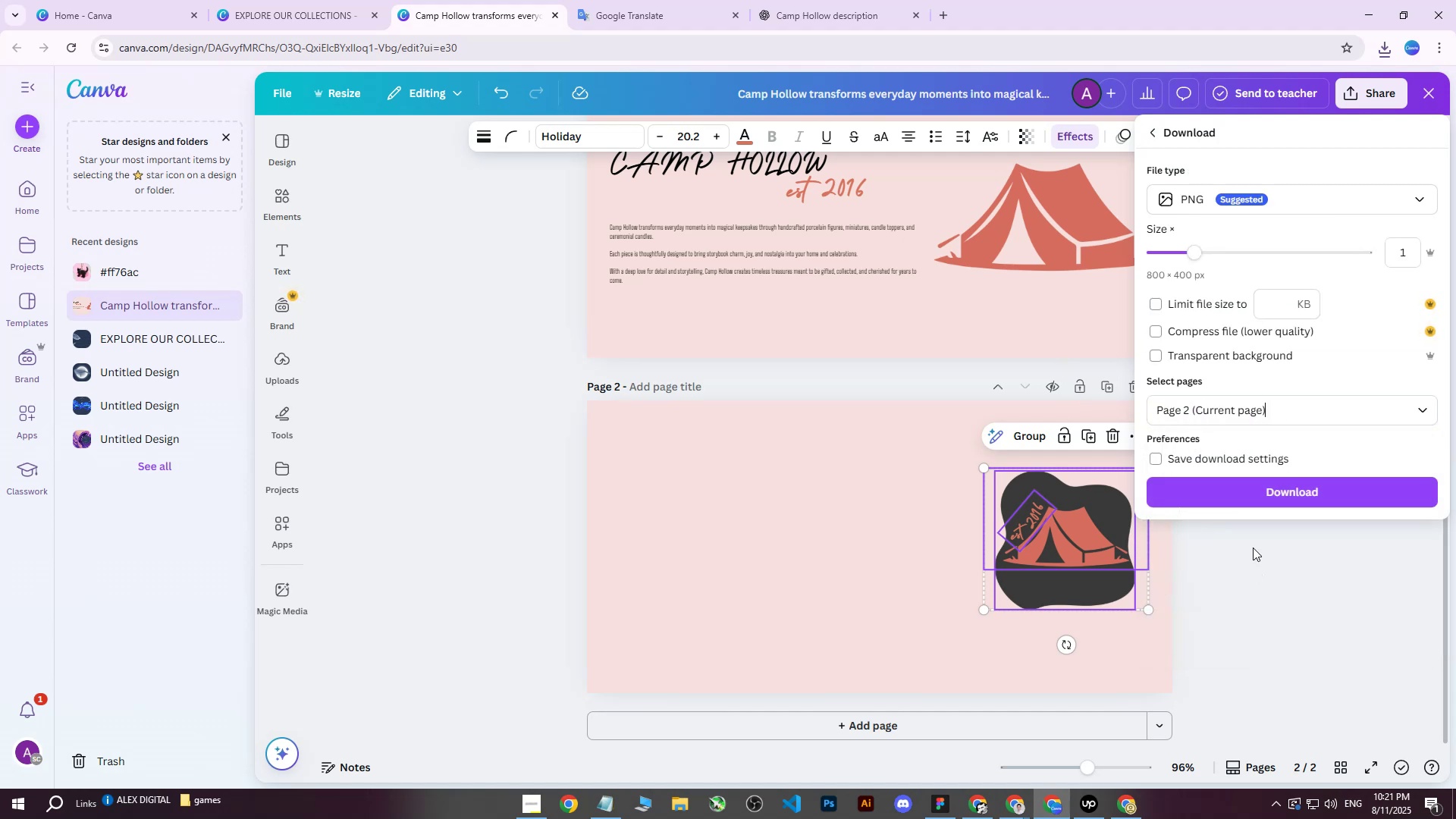 
double_click([1247, 496])
 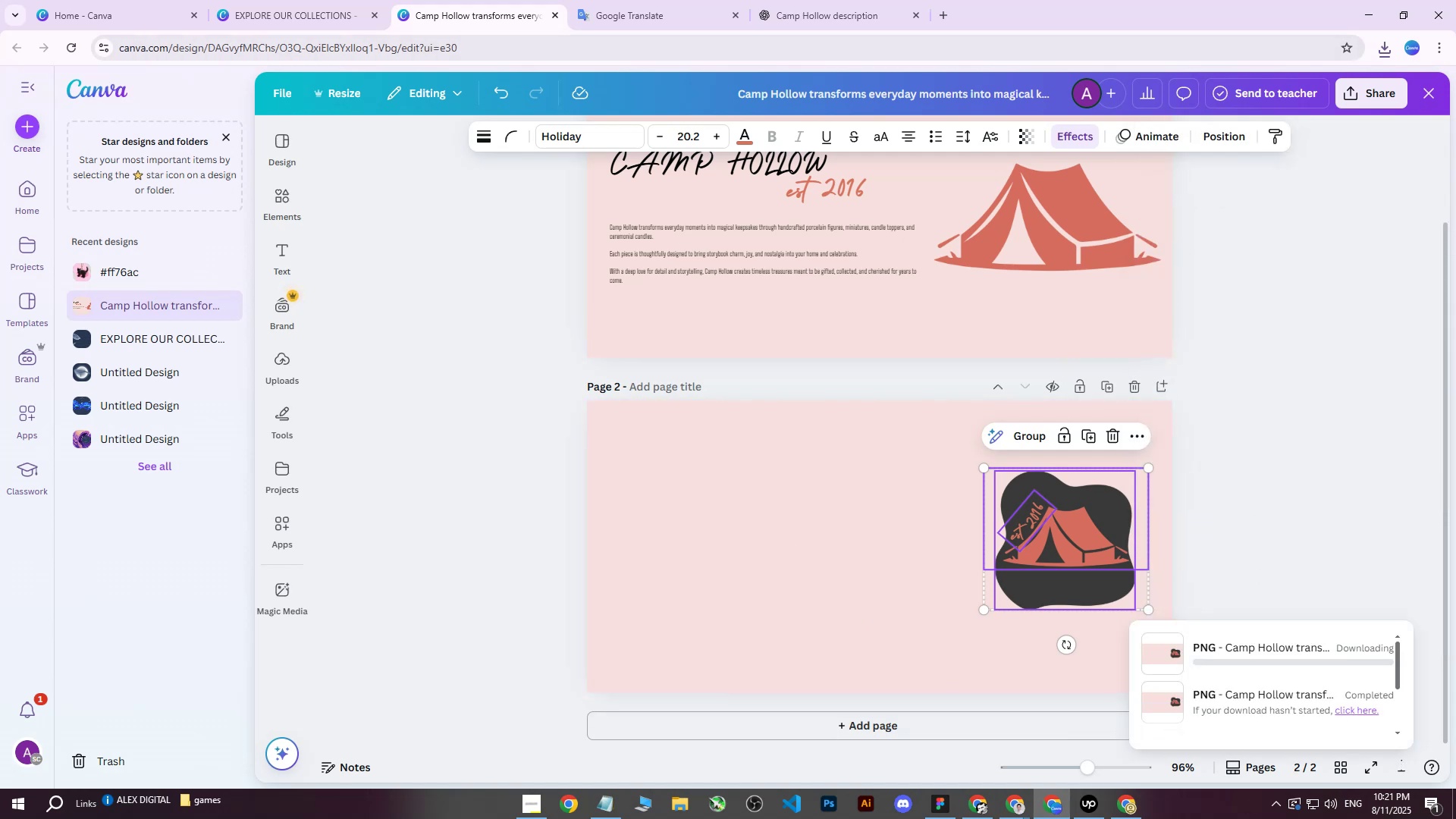 
left_click([1141, 808])
 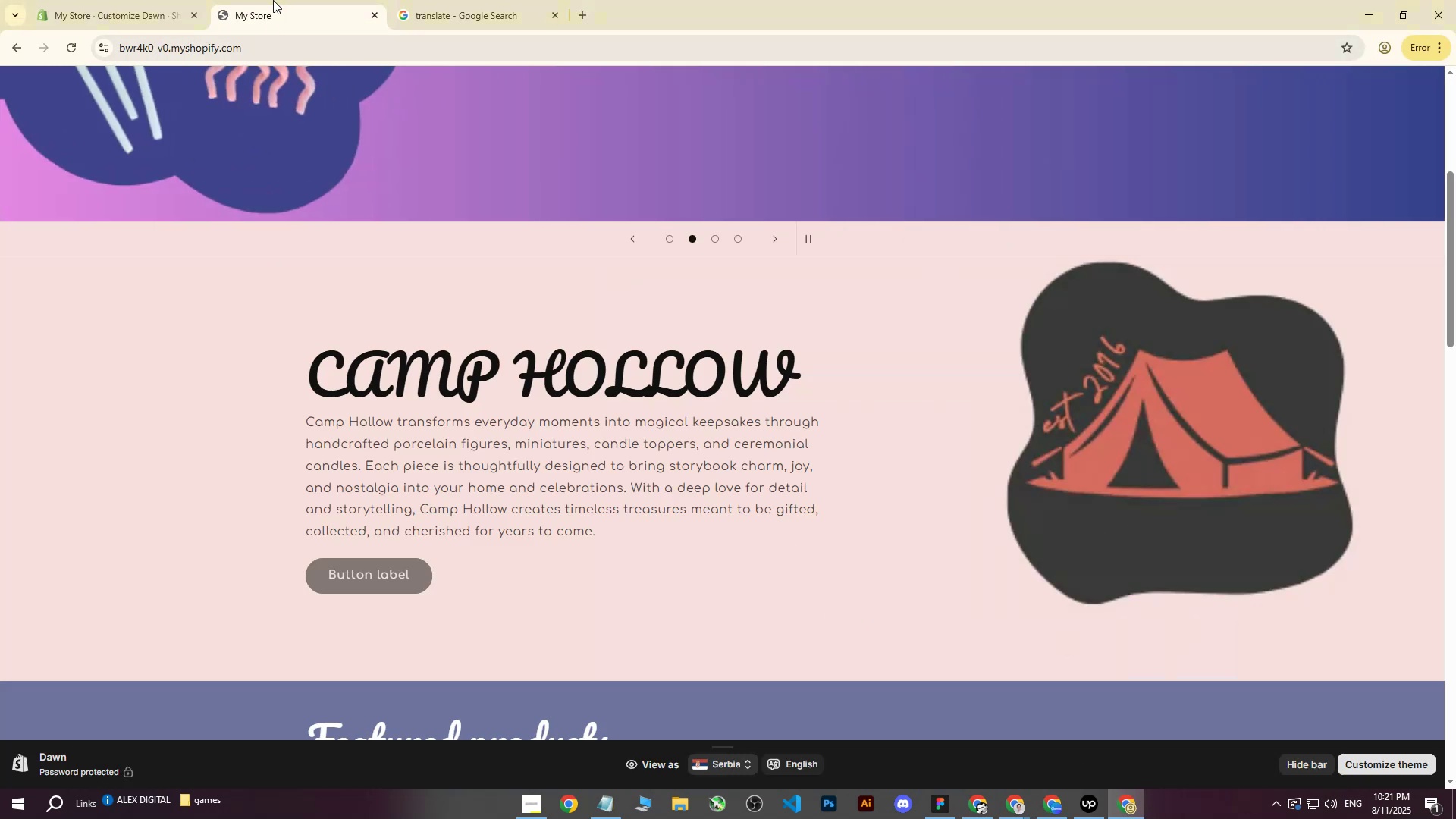 
left_click([94, 0])
 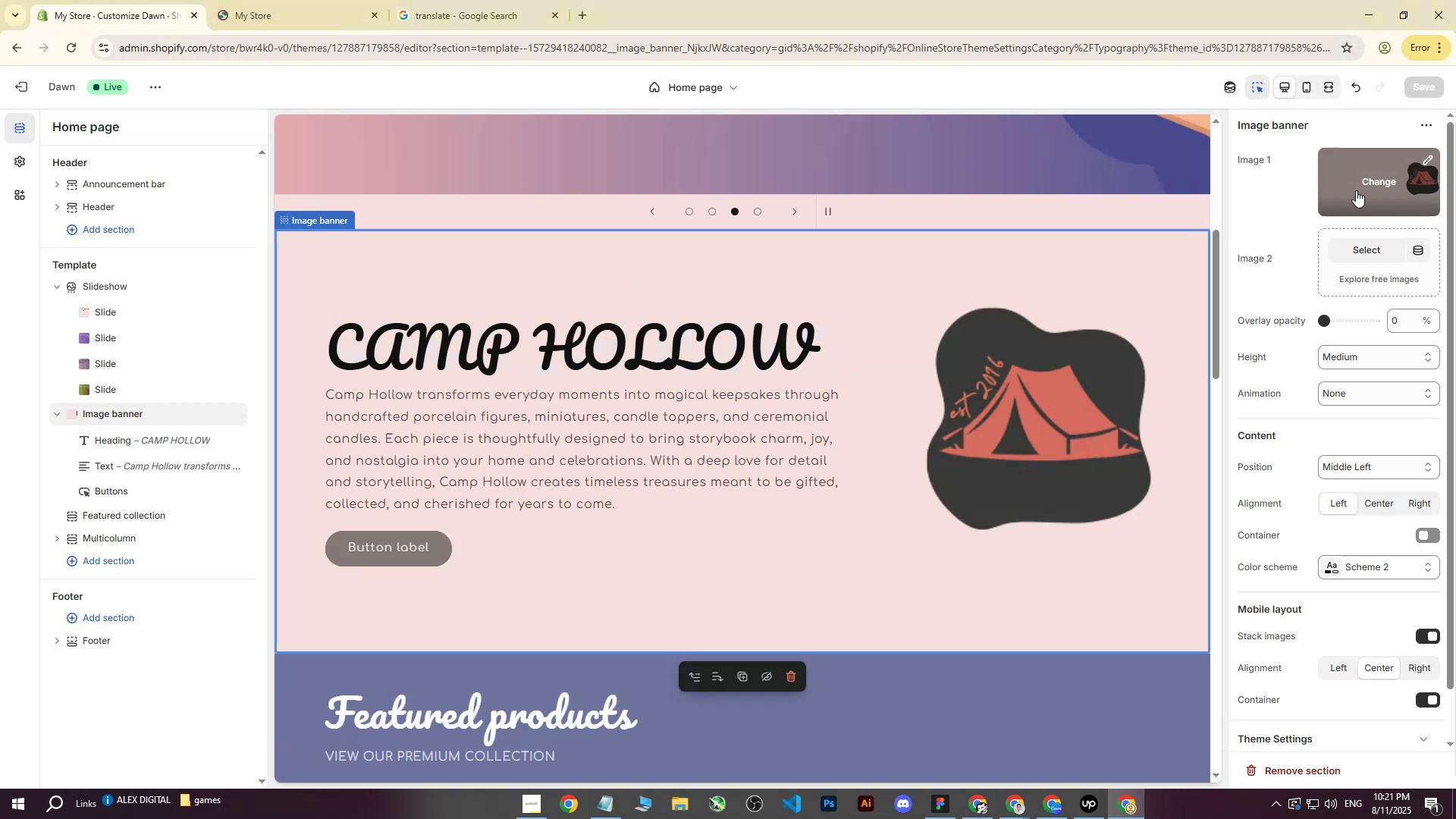 
left_click([1324, 246])
 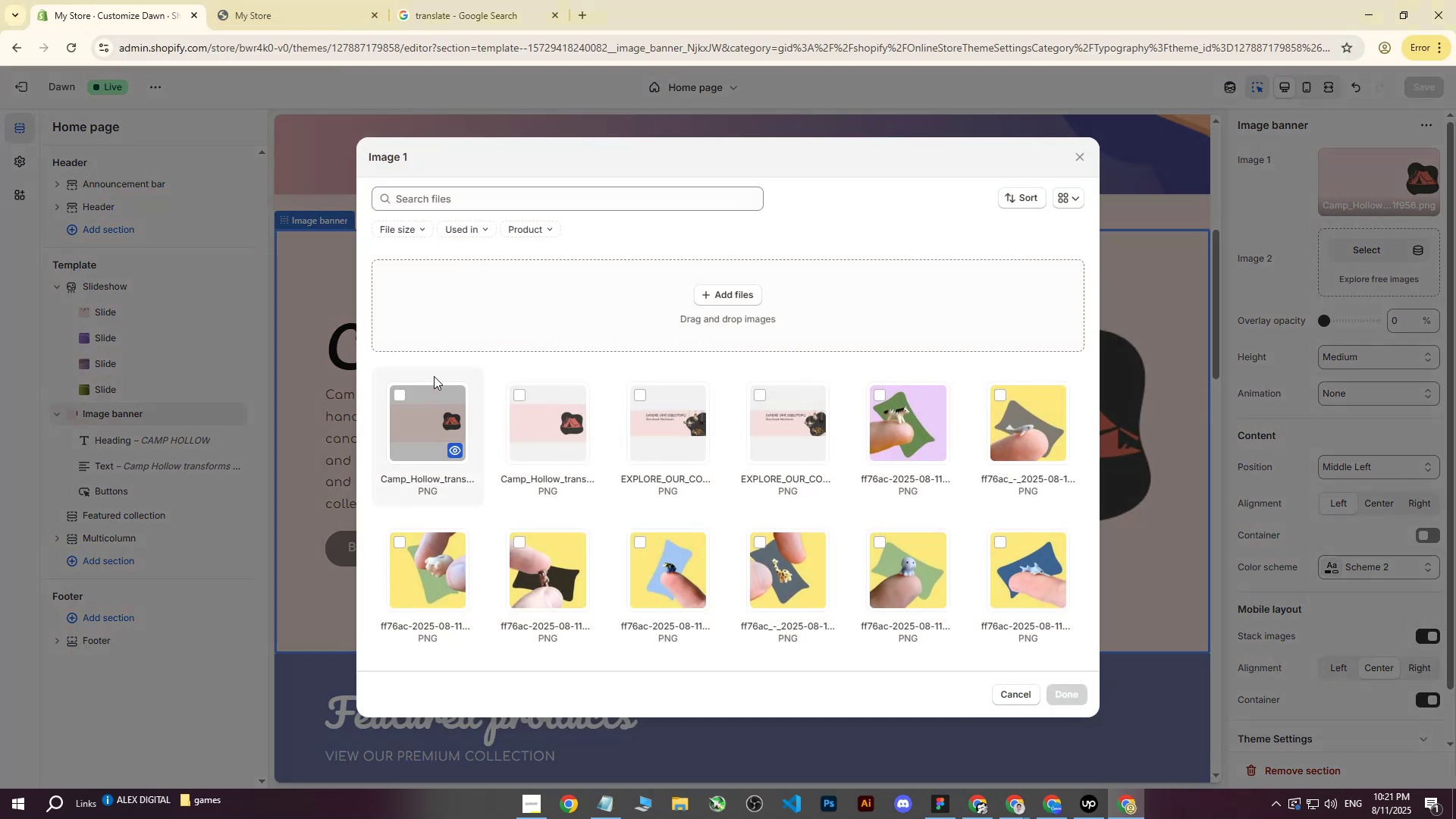 
left_click([710, 290])
 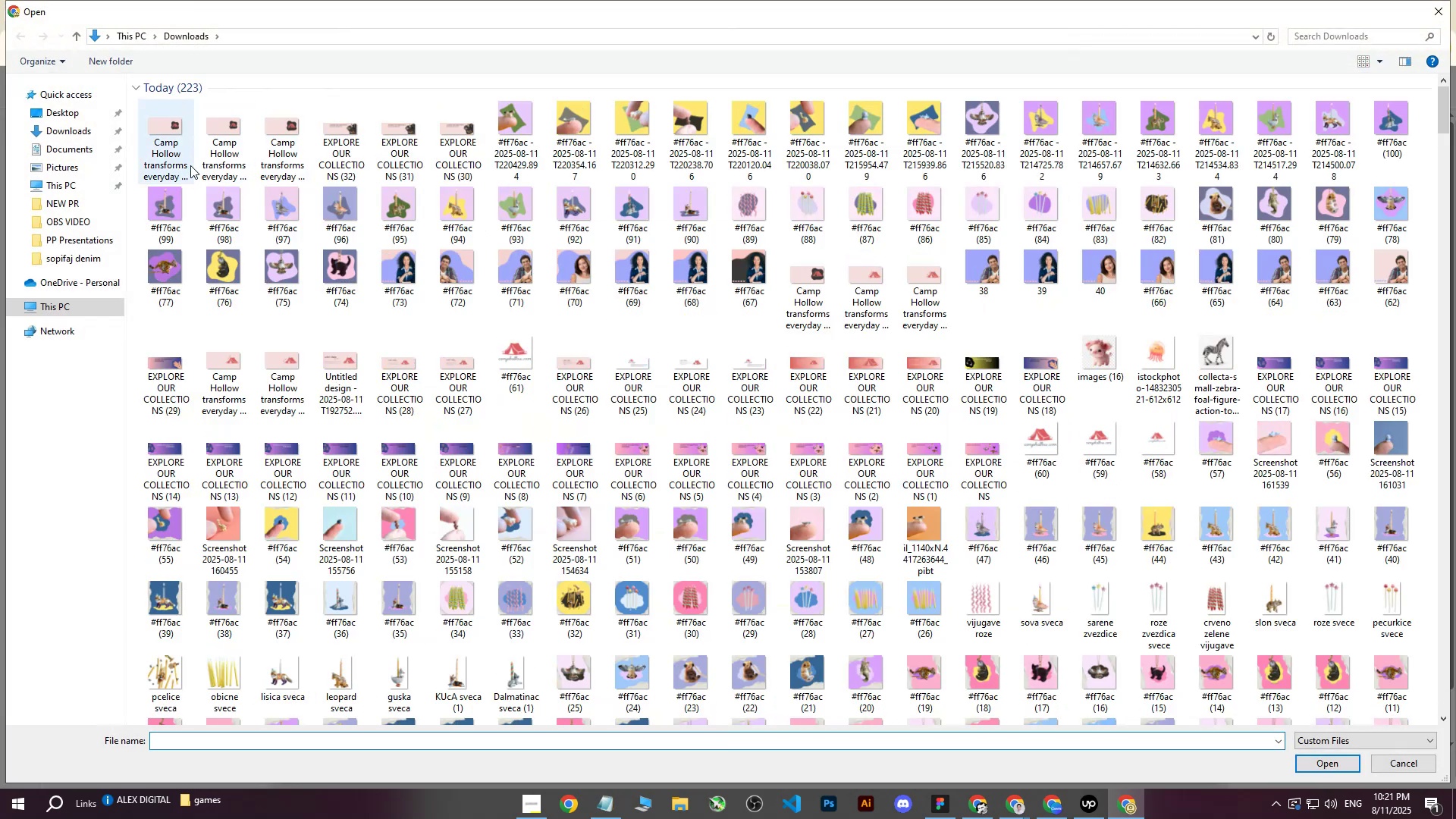 
left_click([162, 143])
 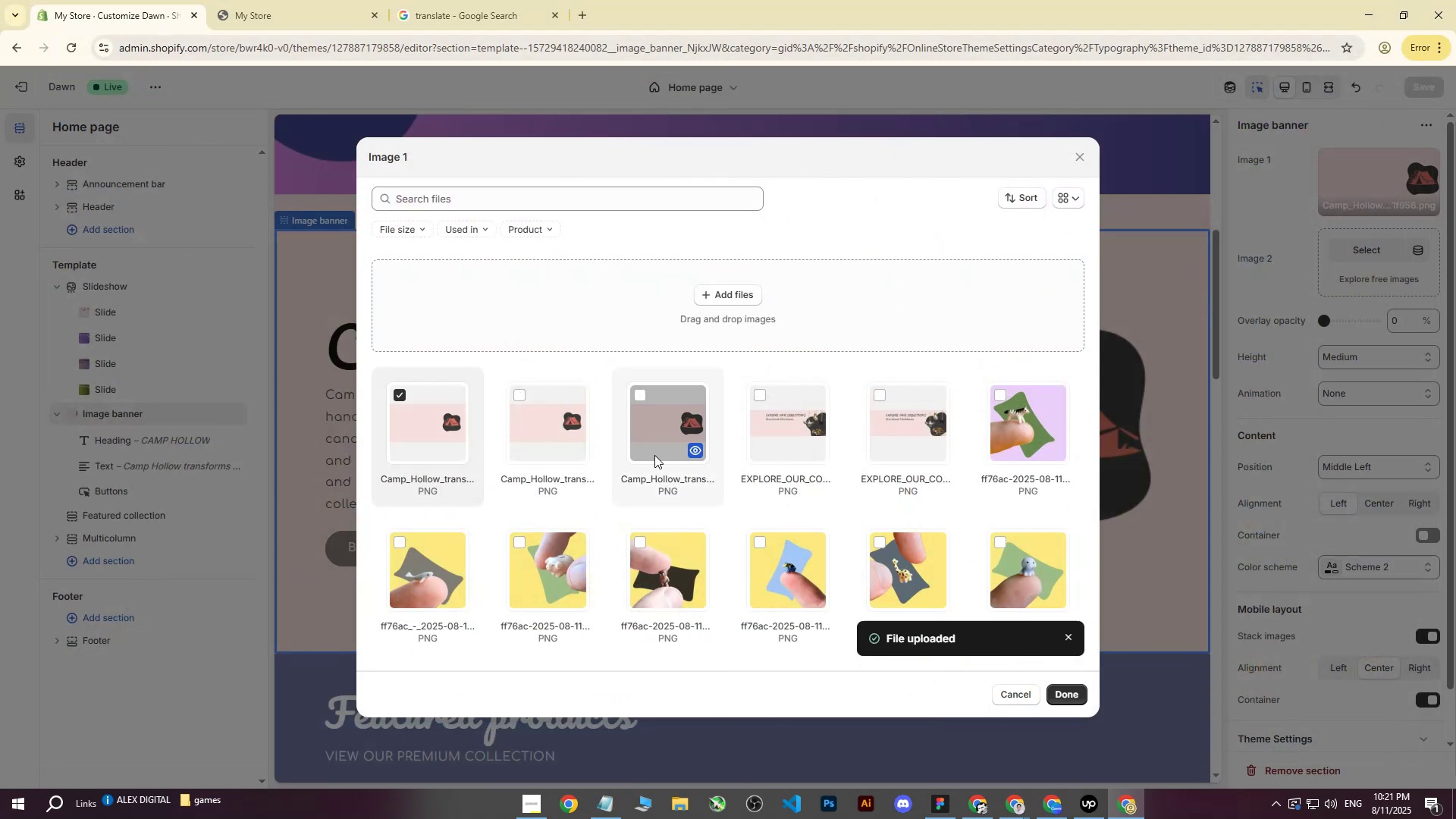 
wait(7.3)
 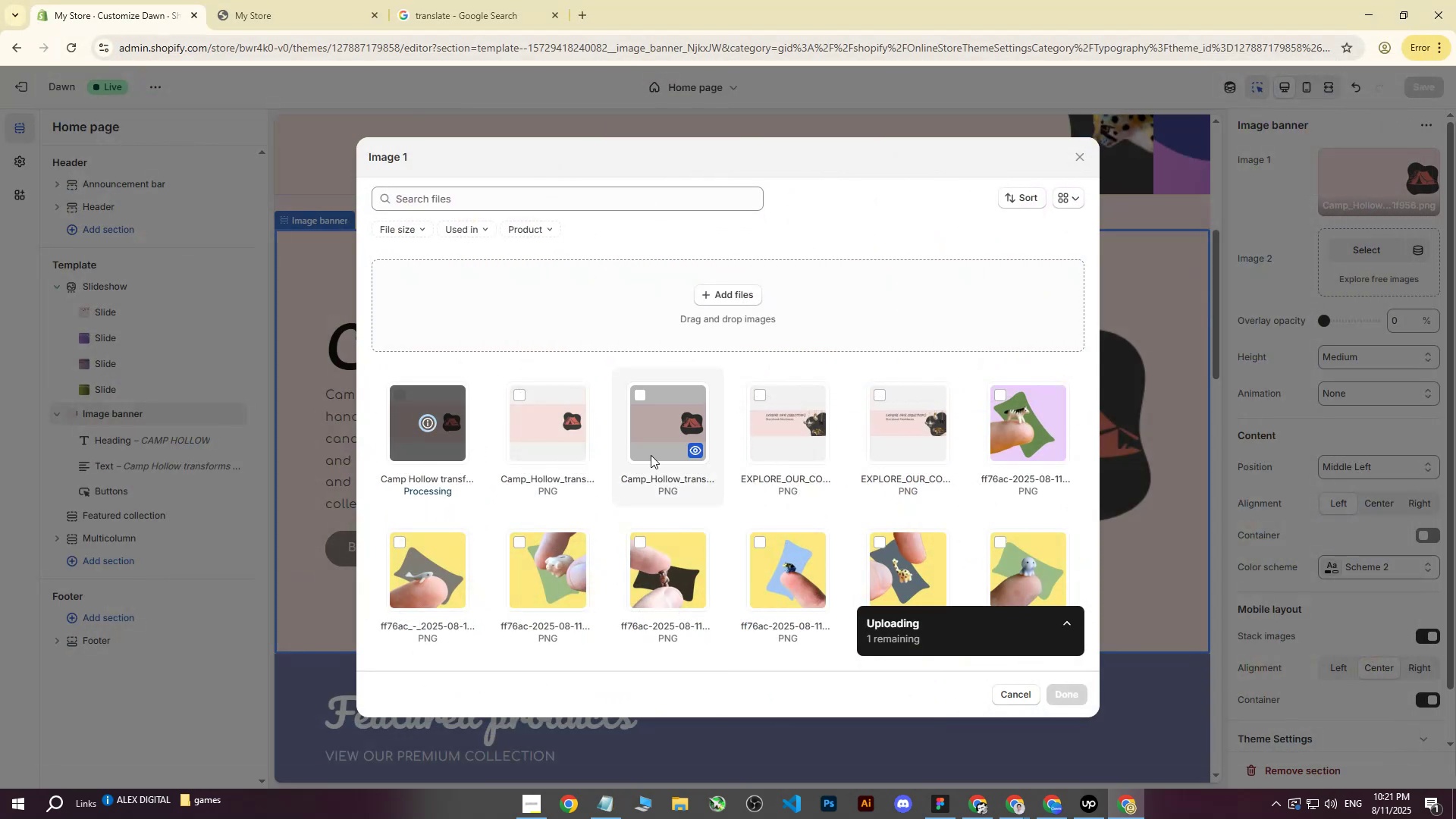 
left_click([1067, 694])
 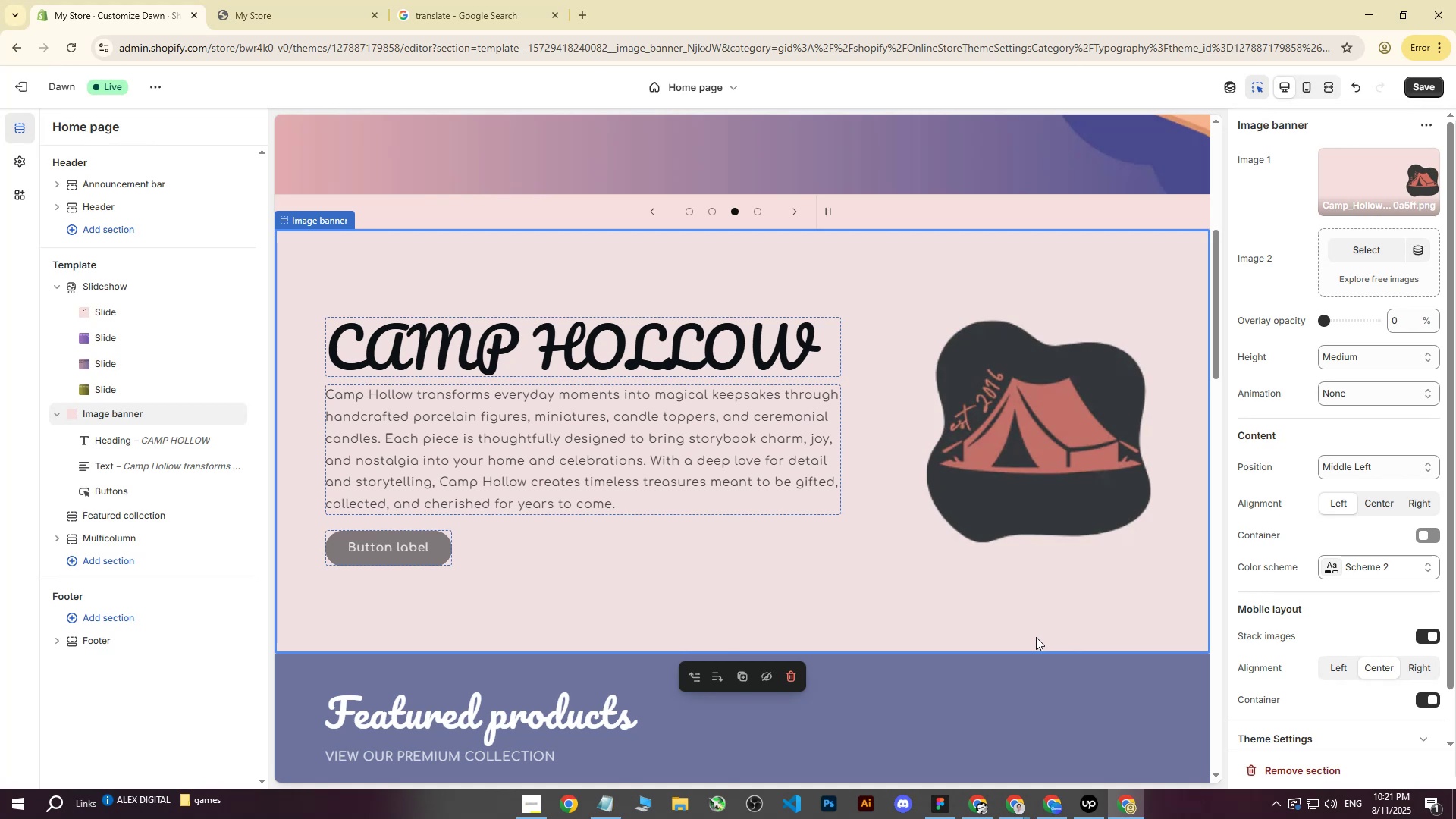 
left_click([1424, 86])
 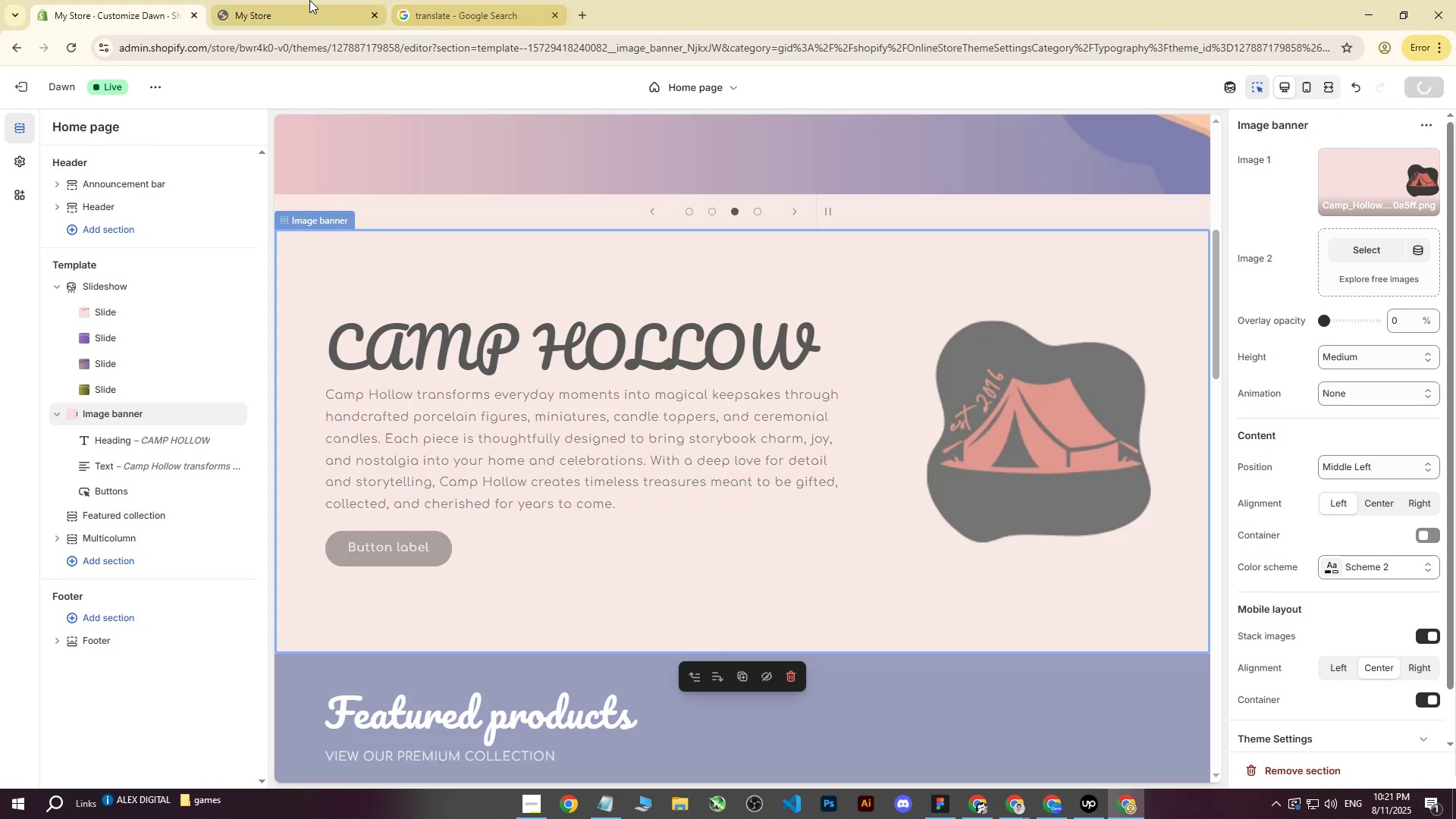 
left_click([308, 0])
 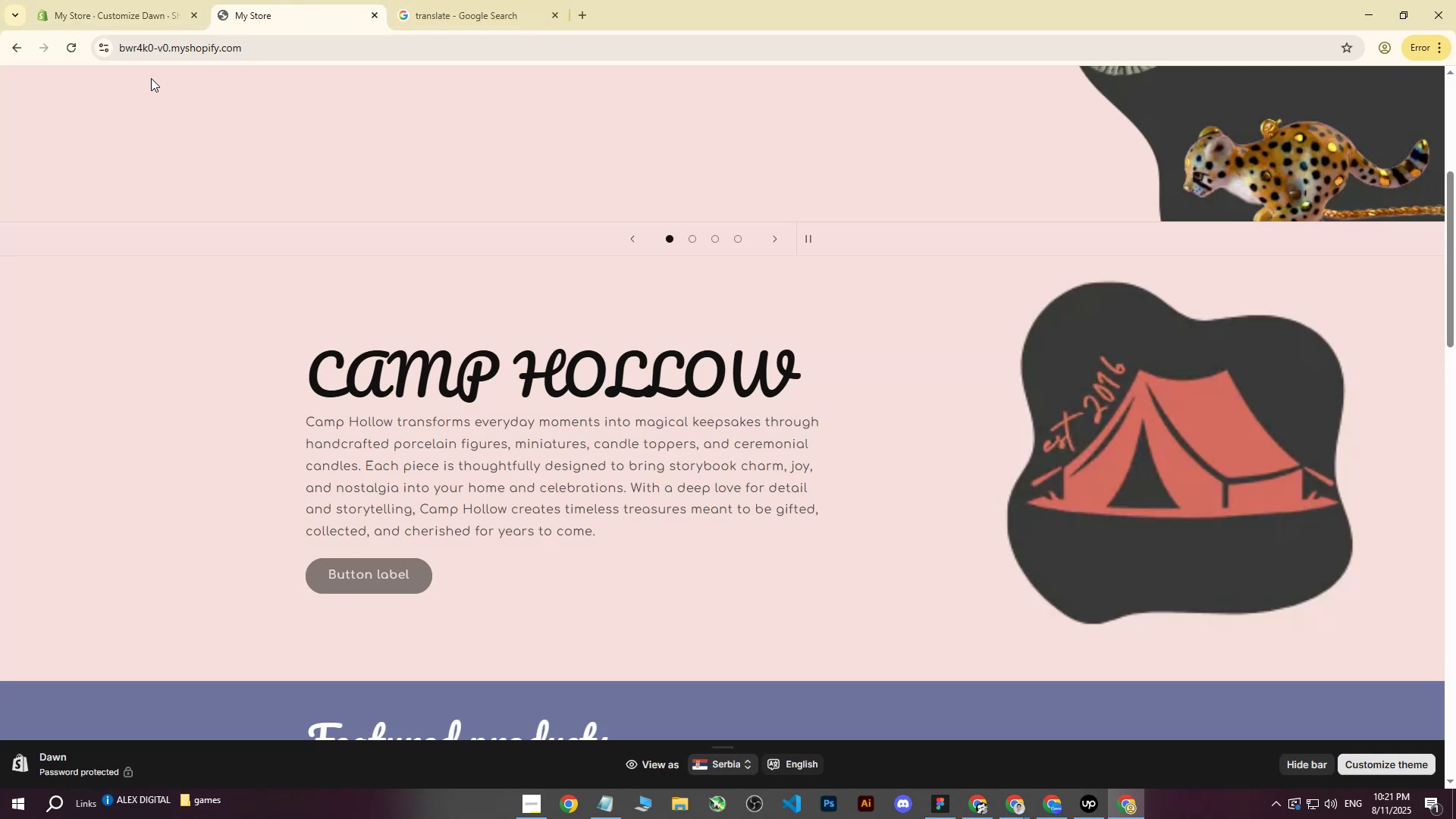 
scroll: coordinate [943, 501], scroll_direction: up, amount: 3.0
 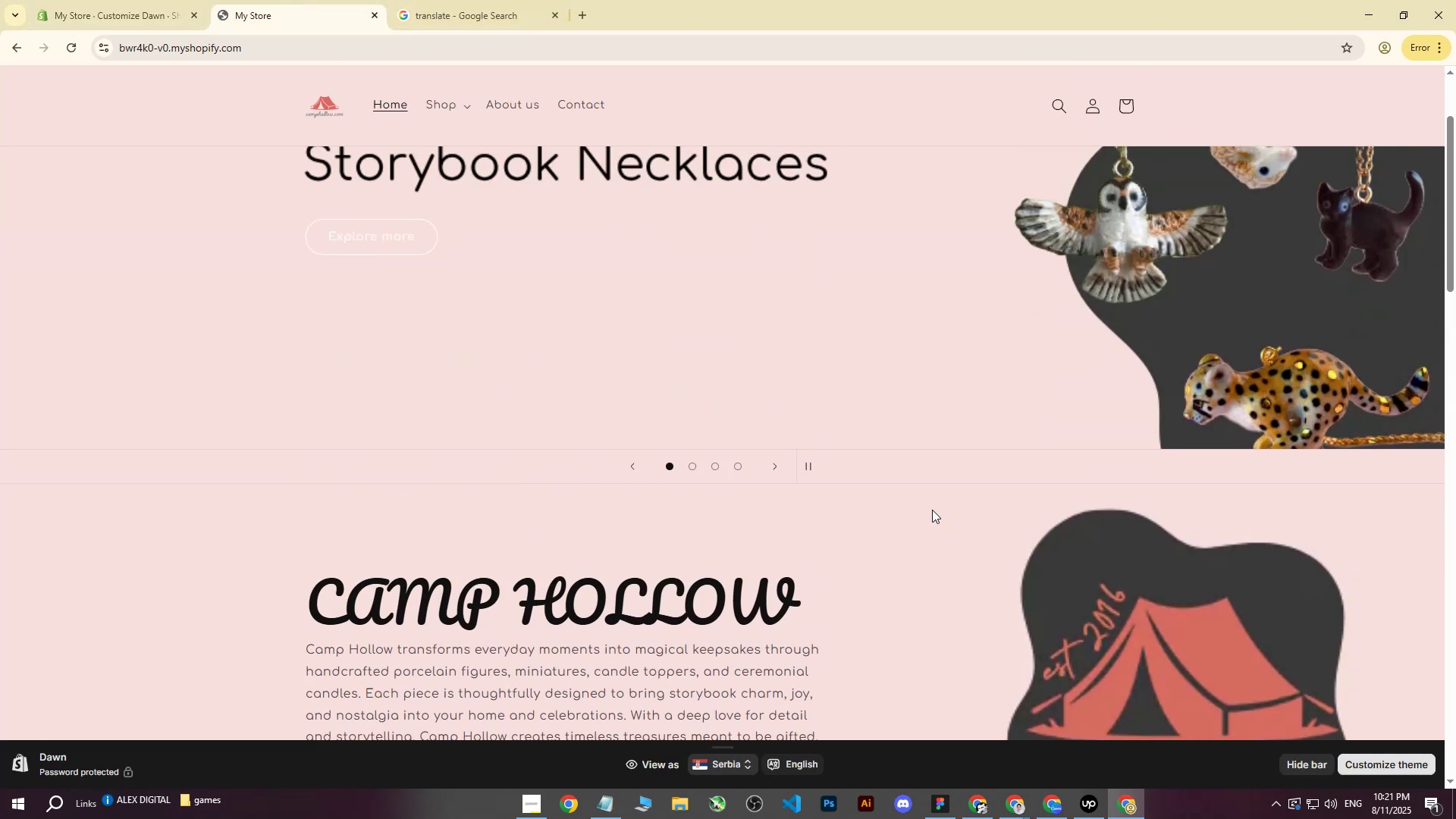 
scroll: coordinate [932, 507], scroll_direction: down, amount: 3.0
 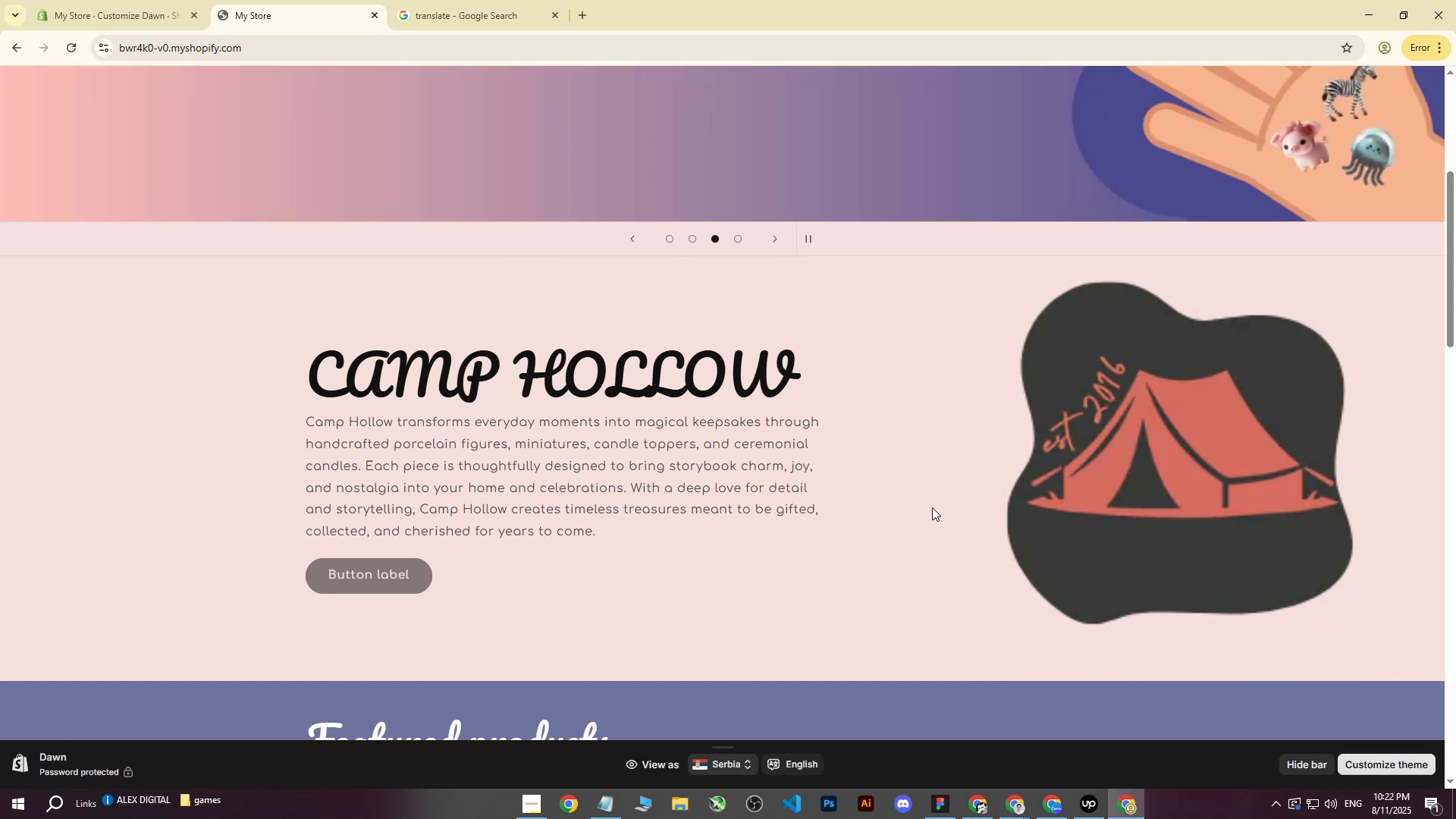 
wait(6.42)
 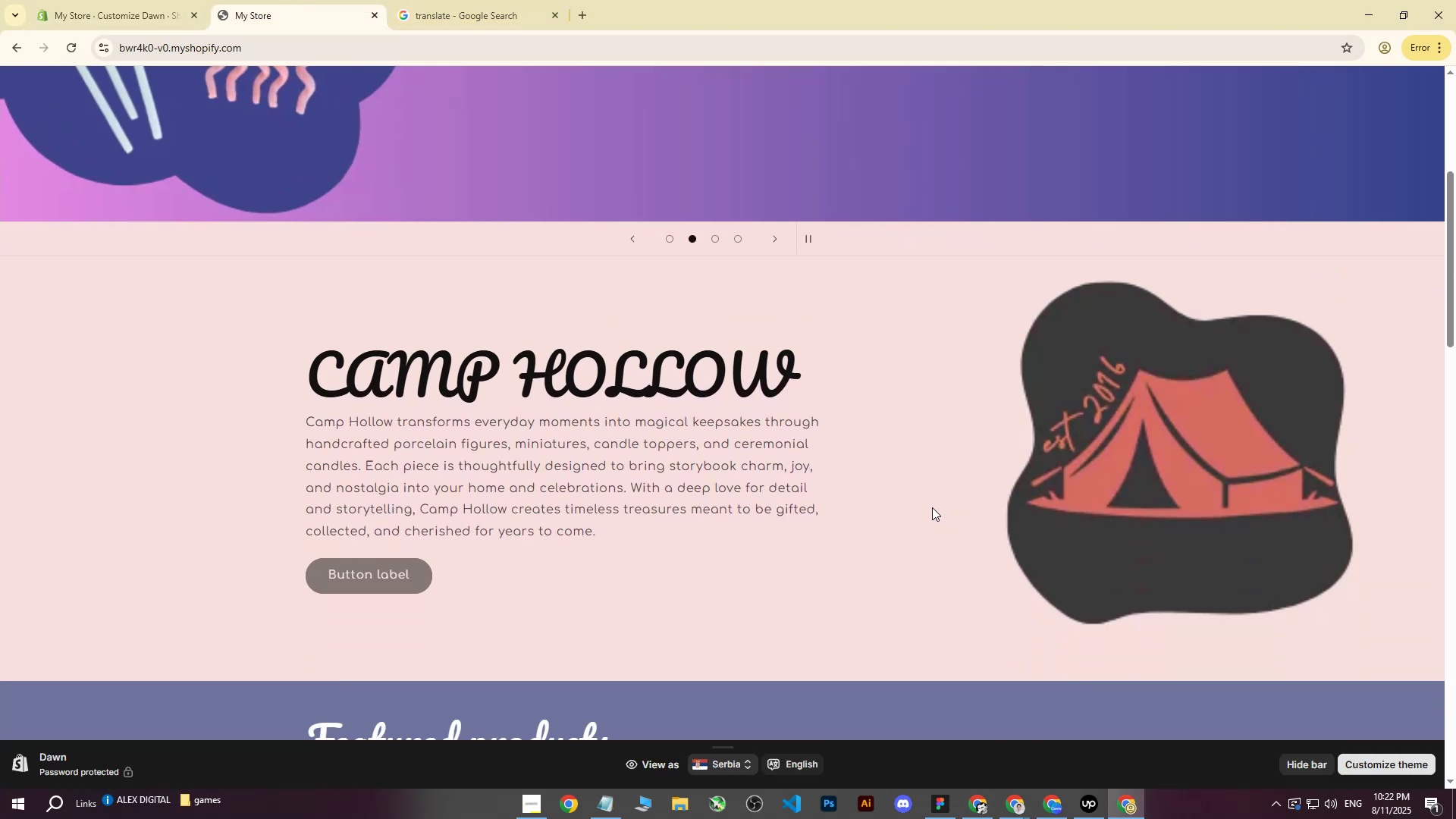 
scroll: coordinate [758, 444], scroll_direction: down, amount: 1.0
 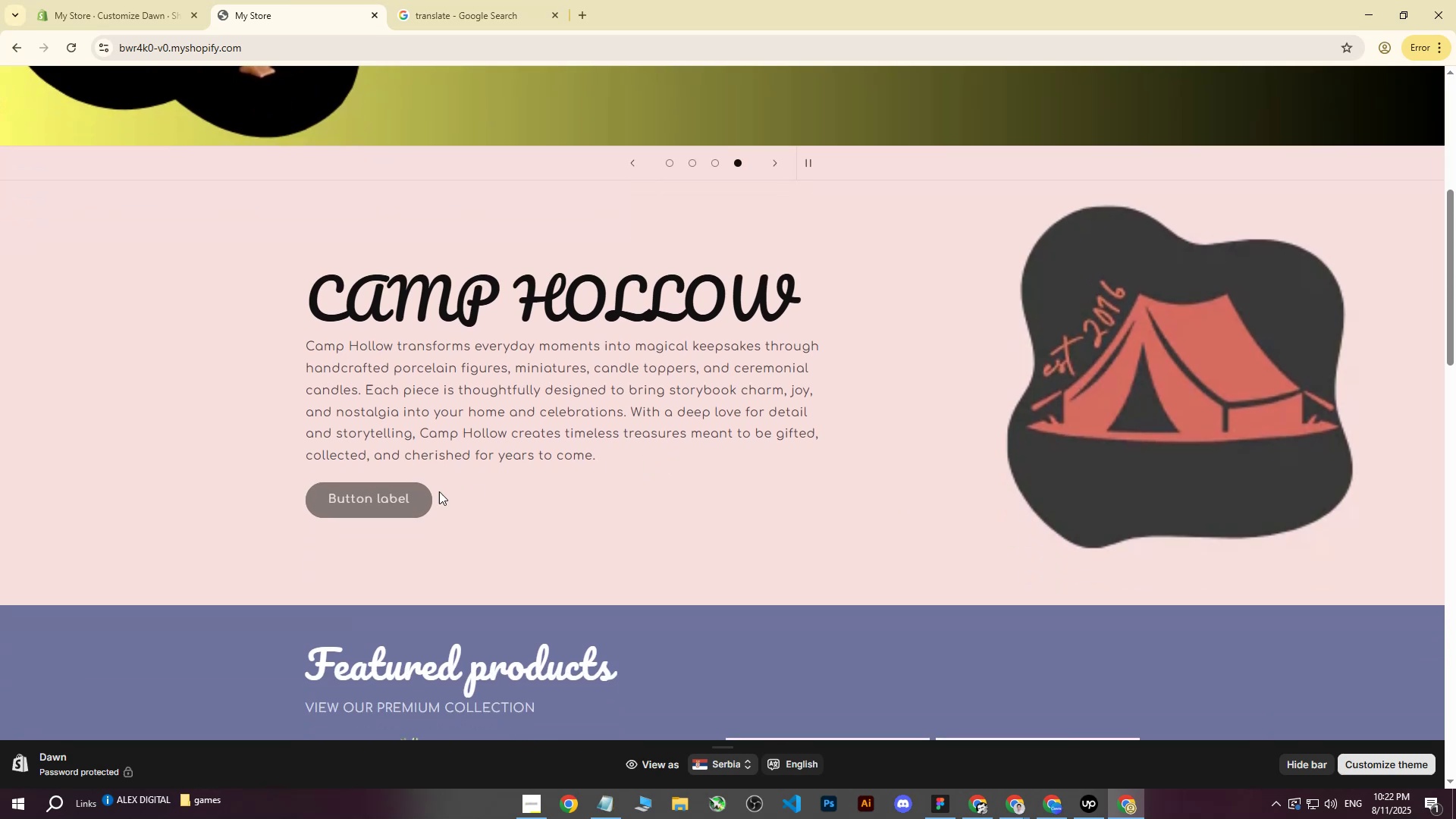 
scroll: coordinate [692, 372], scroll_direction: up, amount: 9.0
 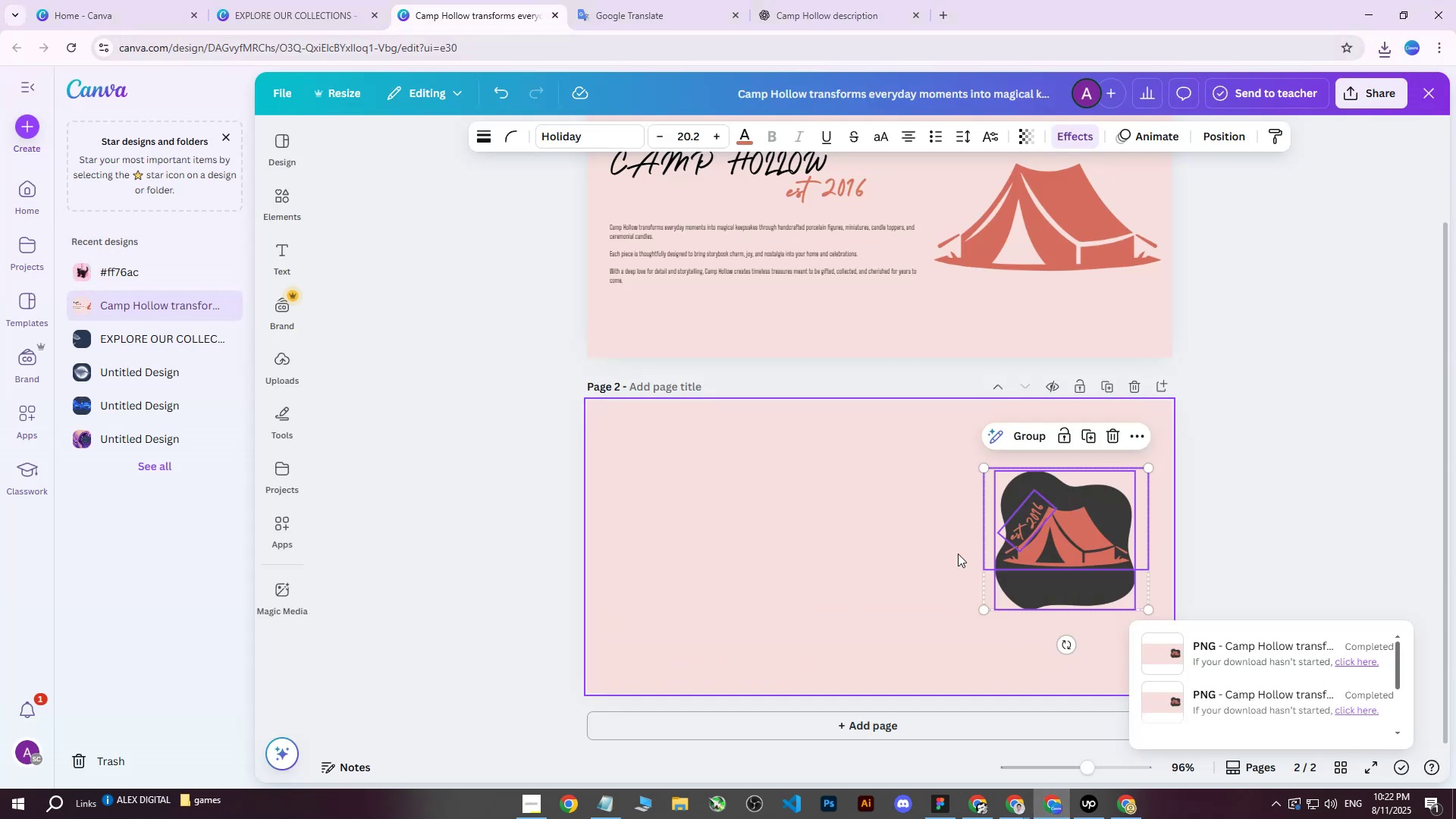 
left_click([1250, 337])
 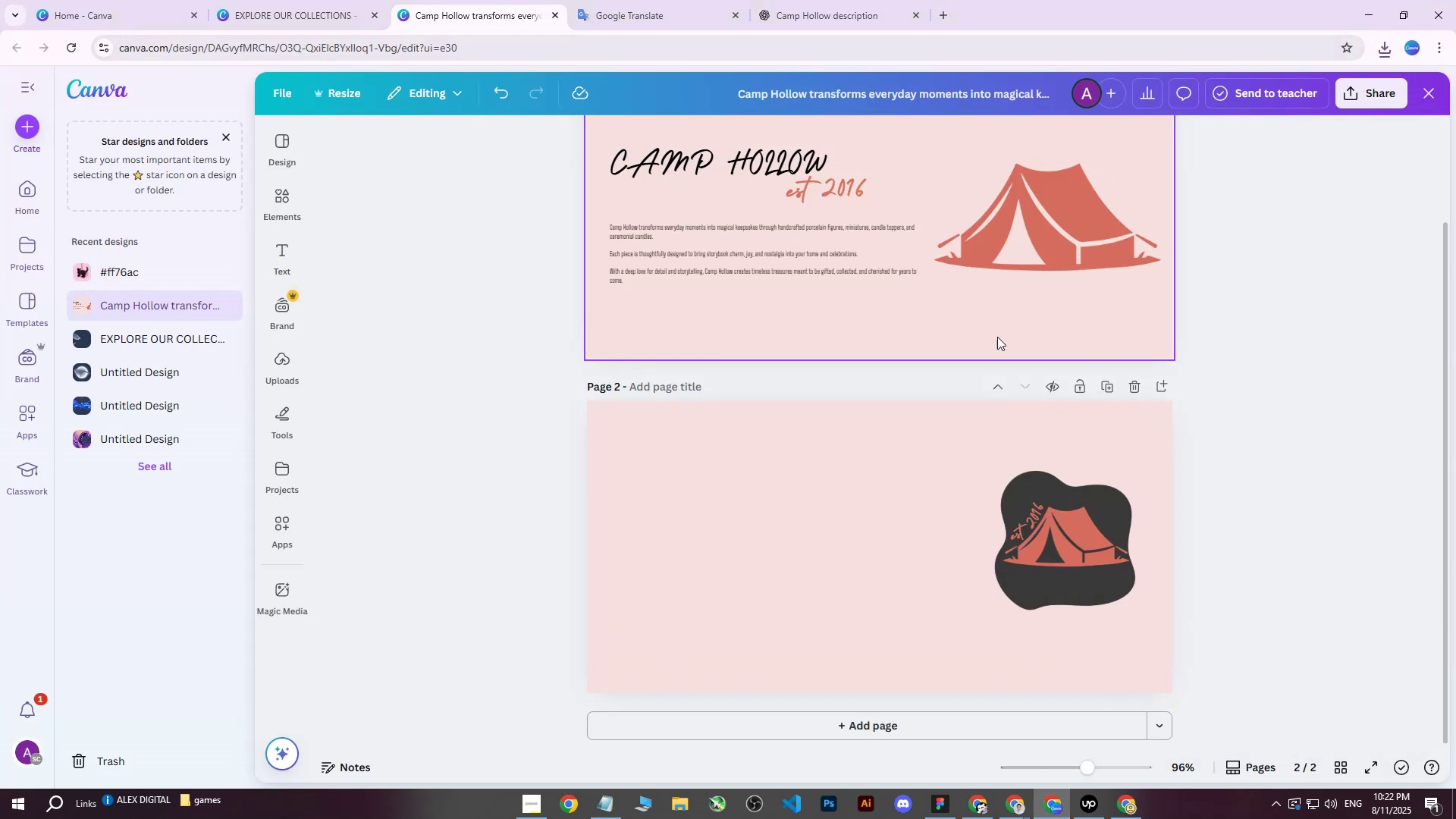 
scroll: coordinate [840, 326], scroll_direction: up, amount: 3.0
 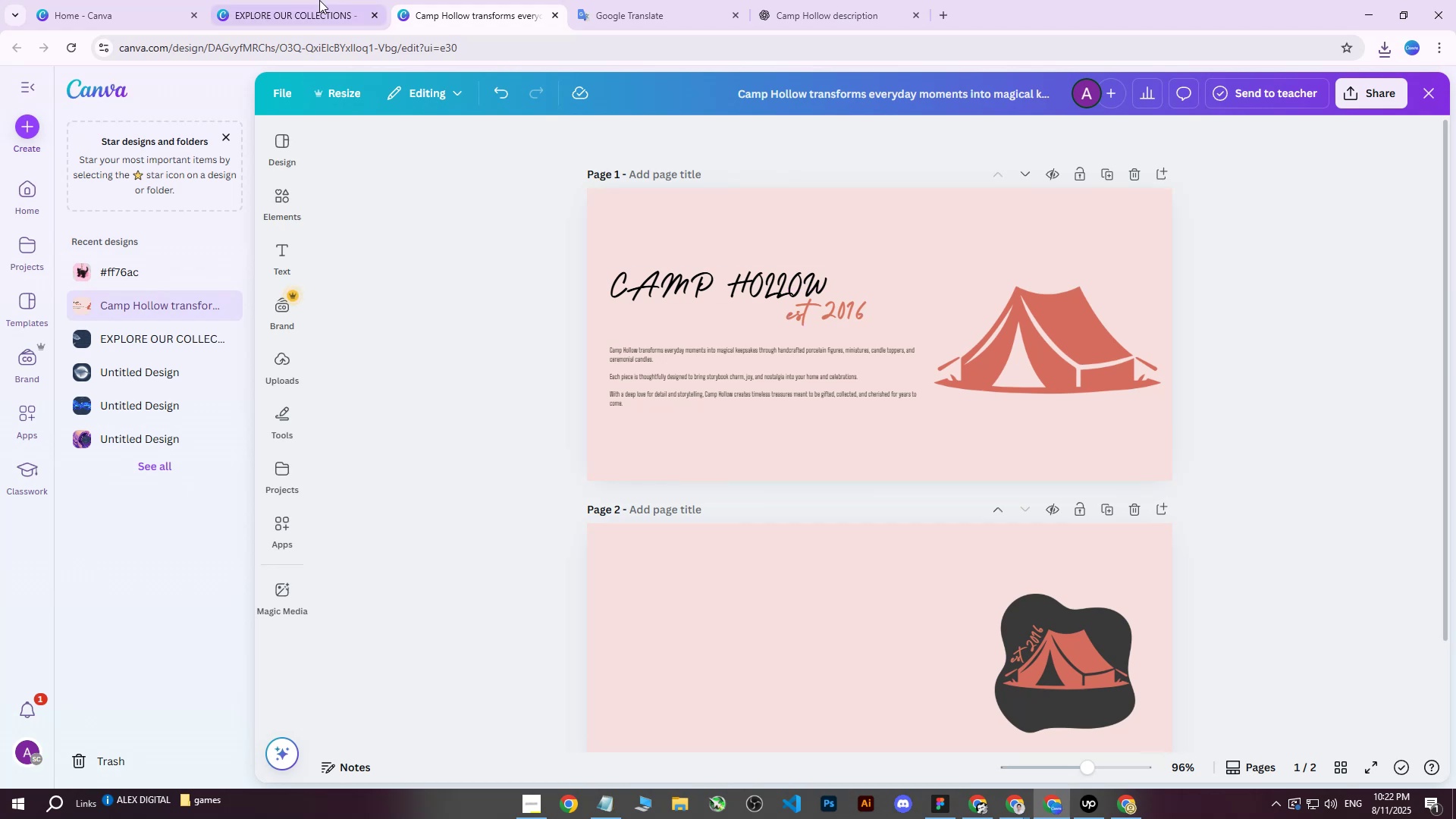 
left_click([318, 0])
 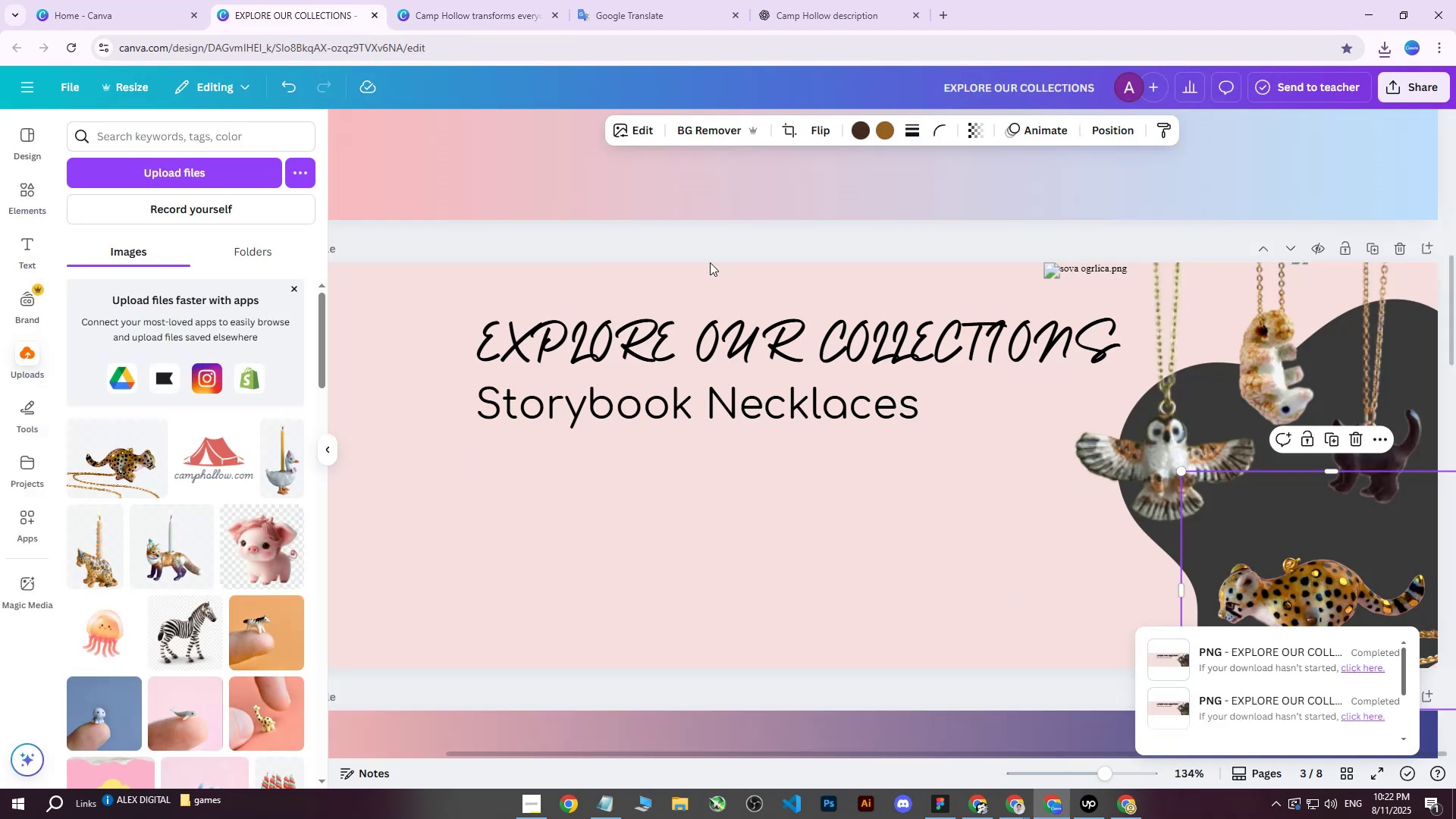 
scroll: coordinate [814, 337], scroll_direction: down, amount: 5.0
 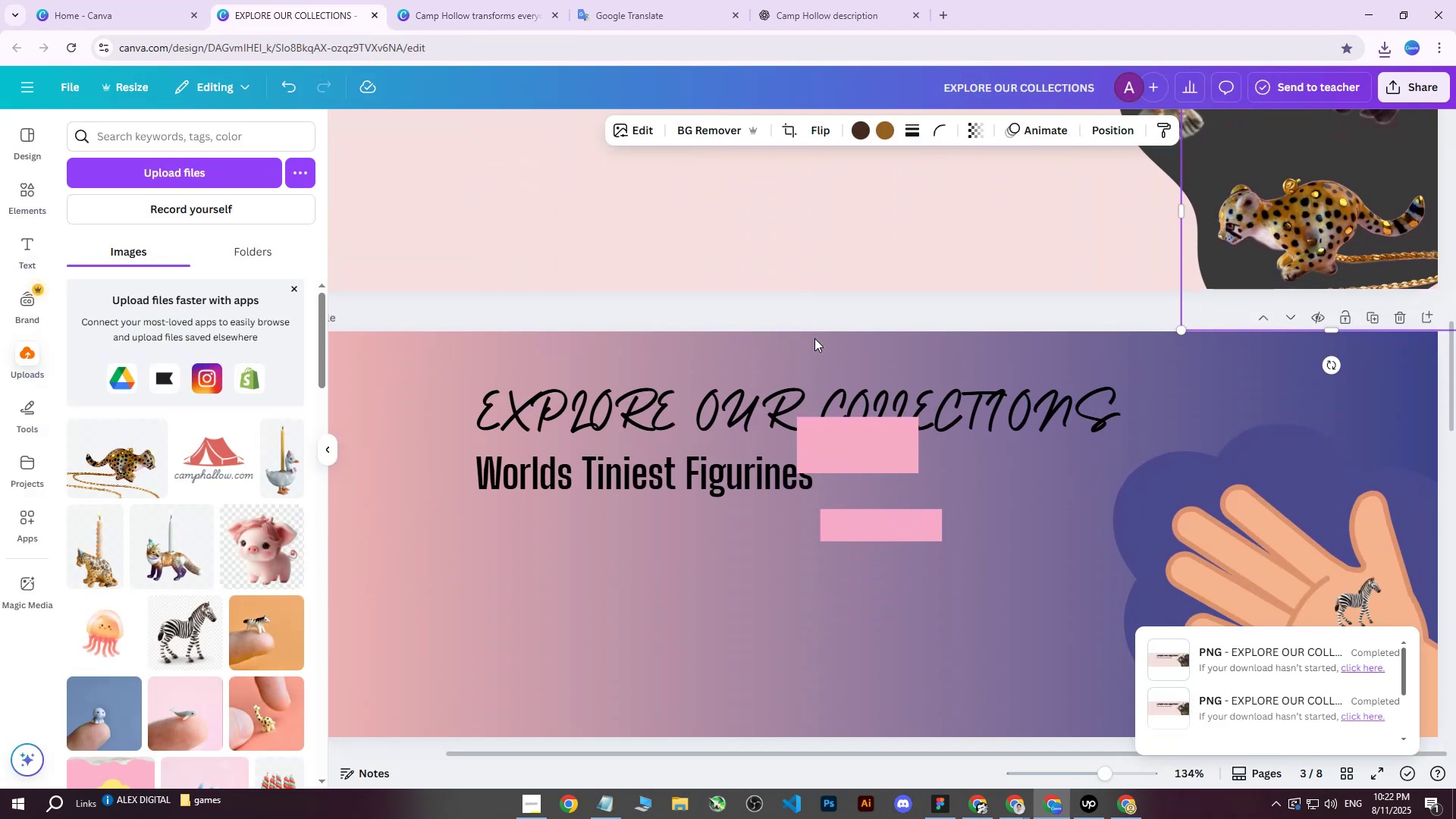 
scroll: coordinate [813, 338], scroll_direction: up, amount: 1.0
 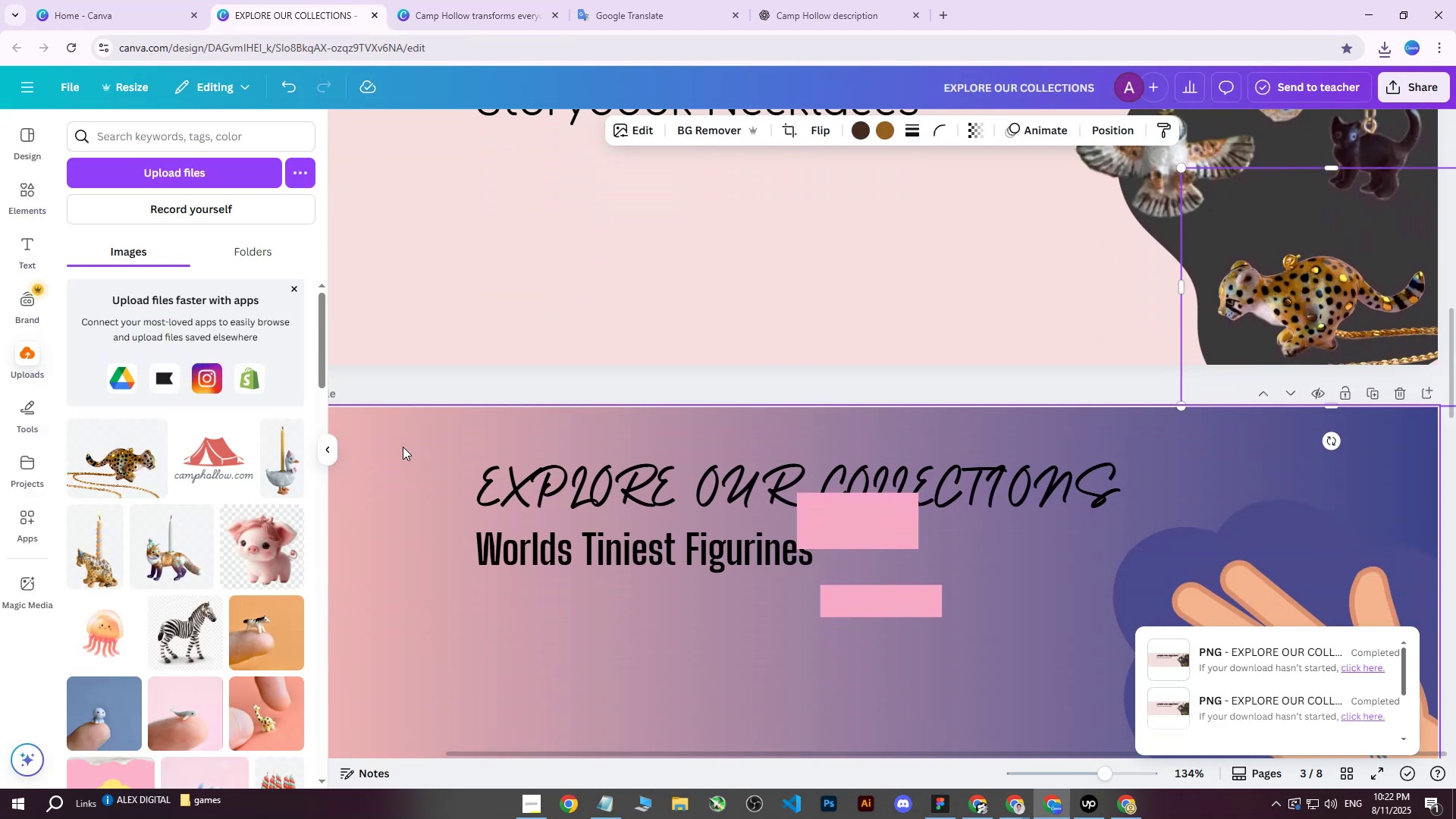 
left_click([400, 442])
 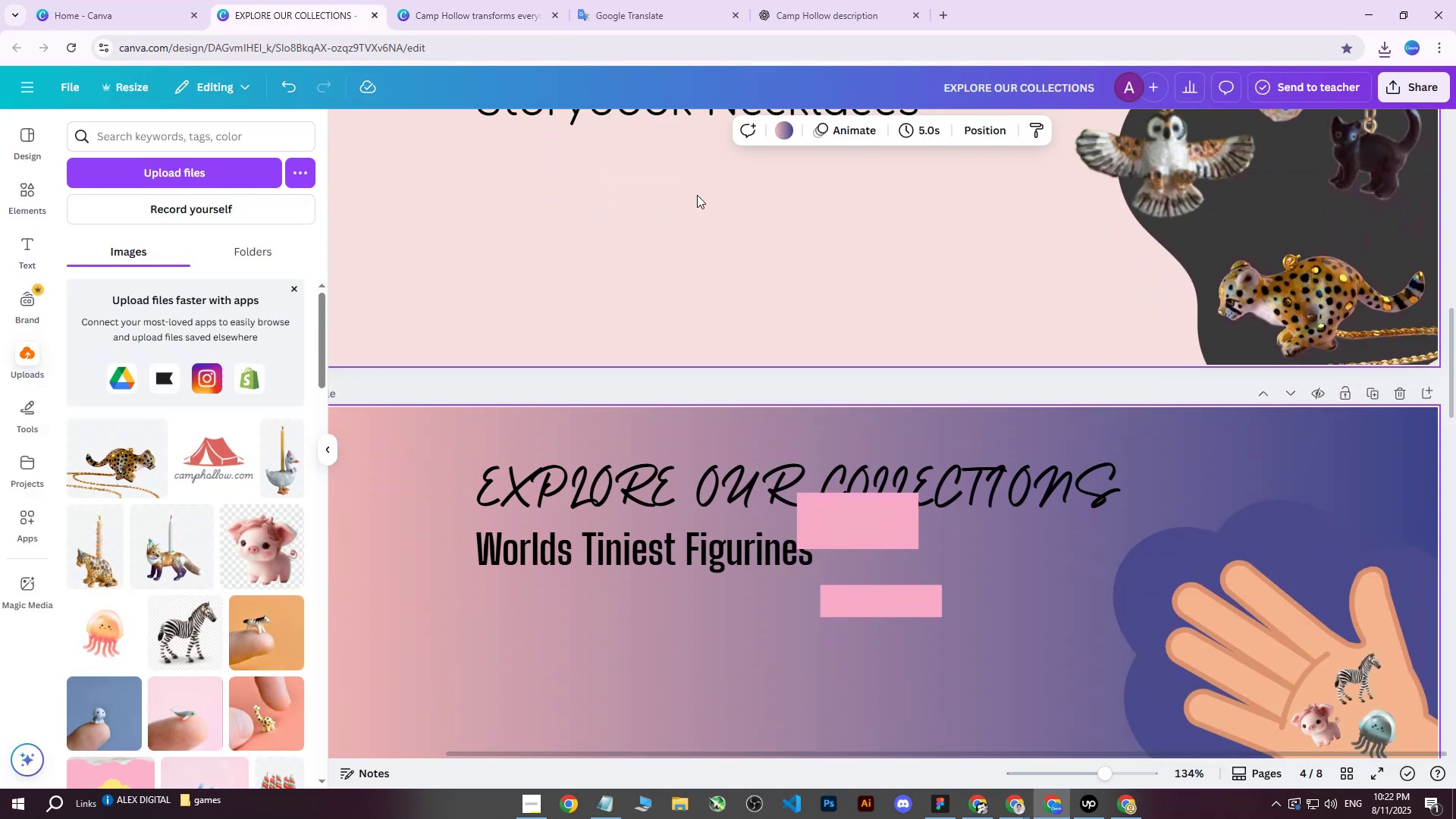 
left_click([786, 138])
 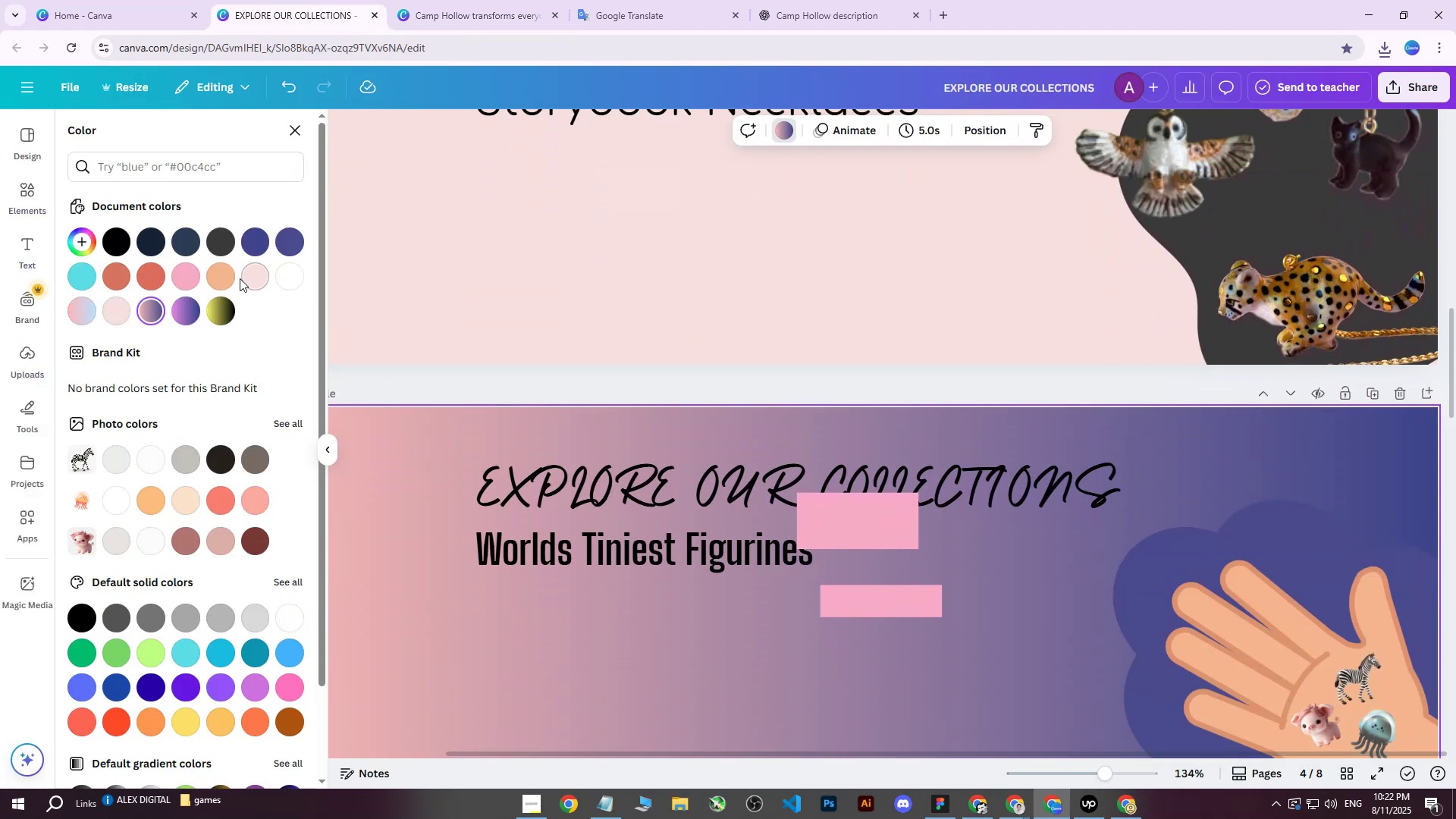 
left_click([254, 278])
 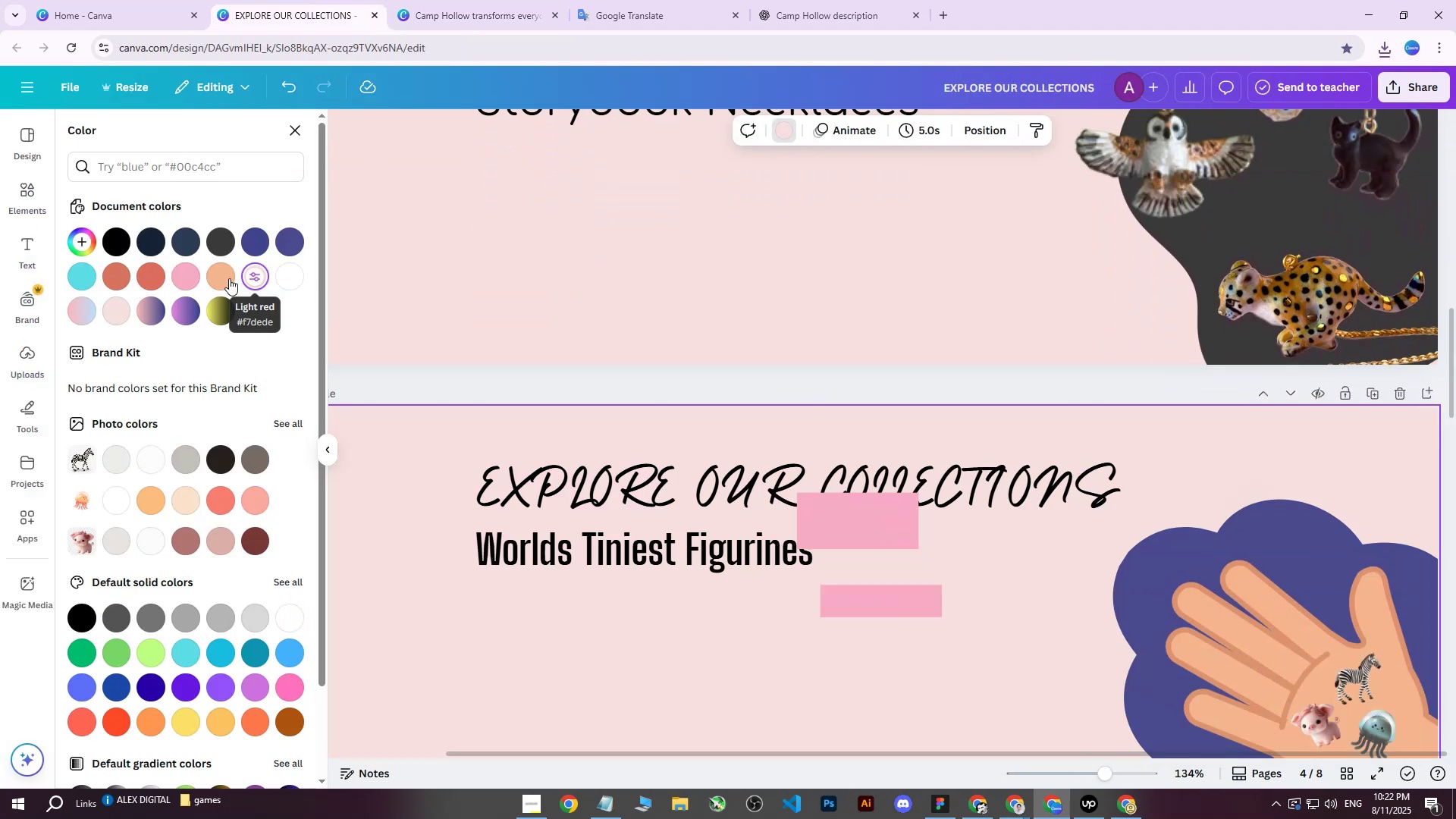 
left_click([219, 278])
 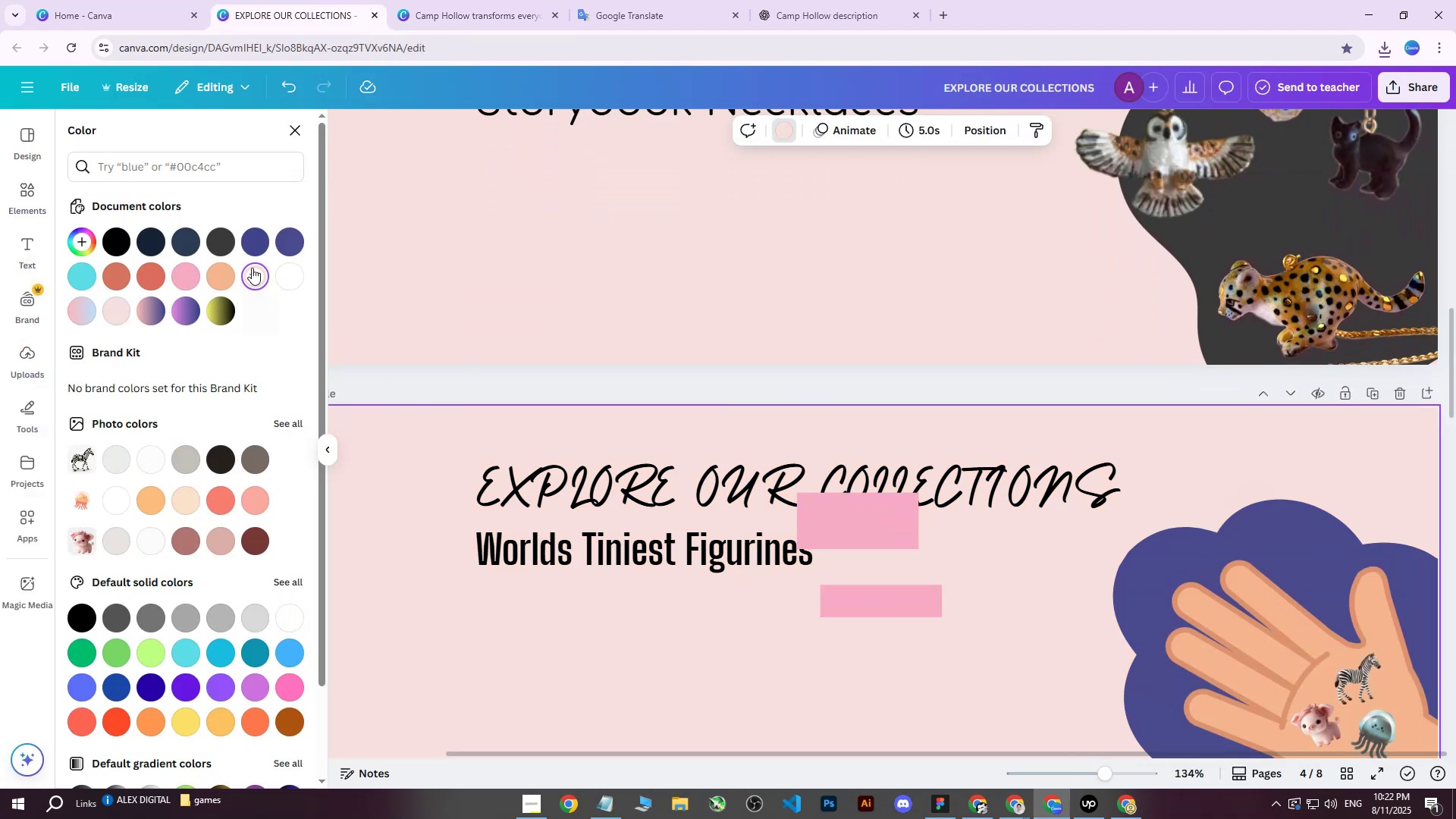 
double_click([252, 268])
 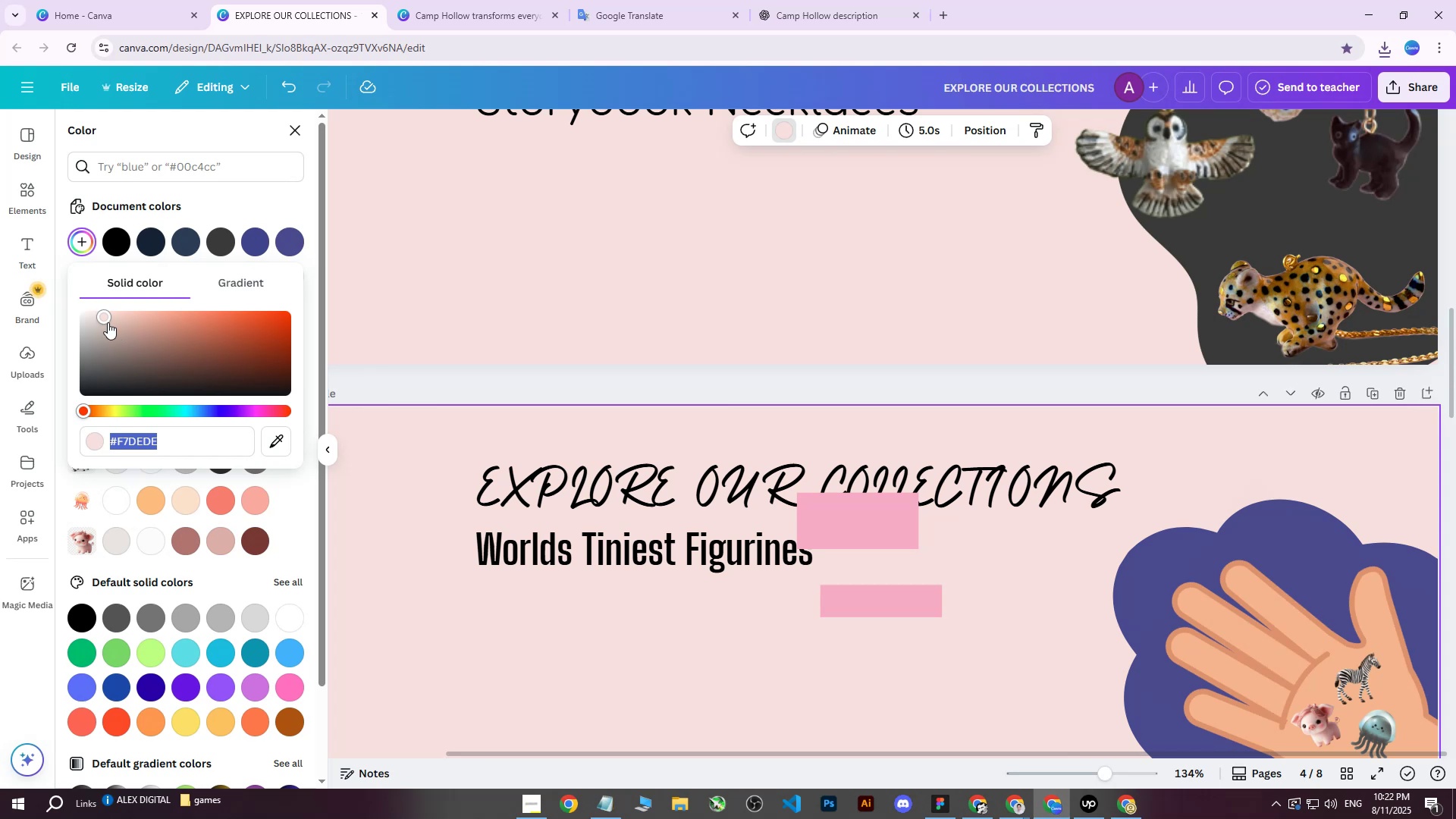 
left_click_drag(start_coordinate=[105, 316], to_coordinate=[124, 315])
 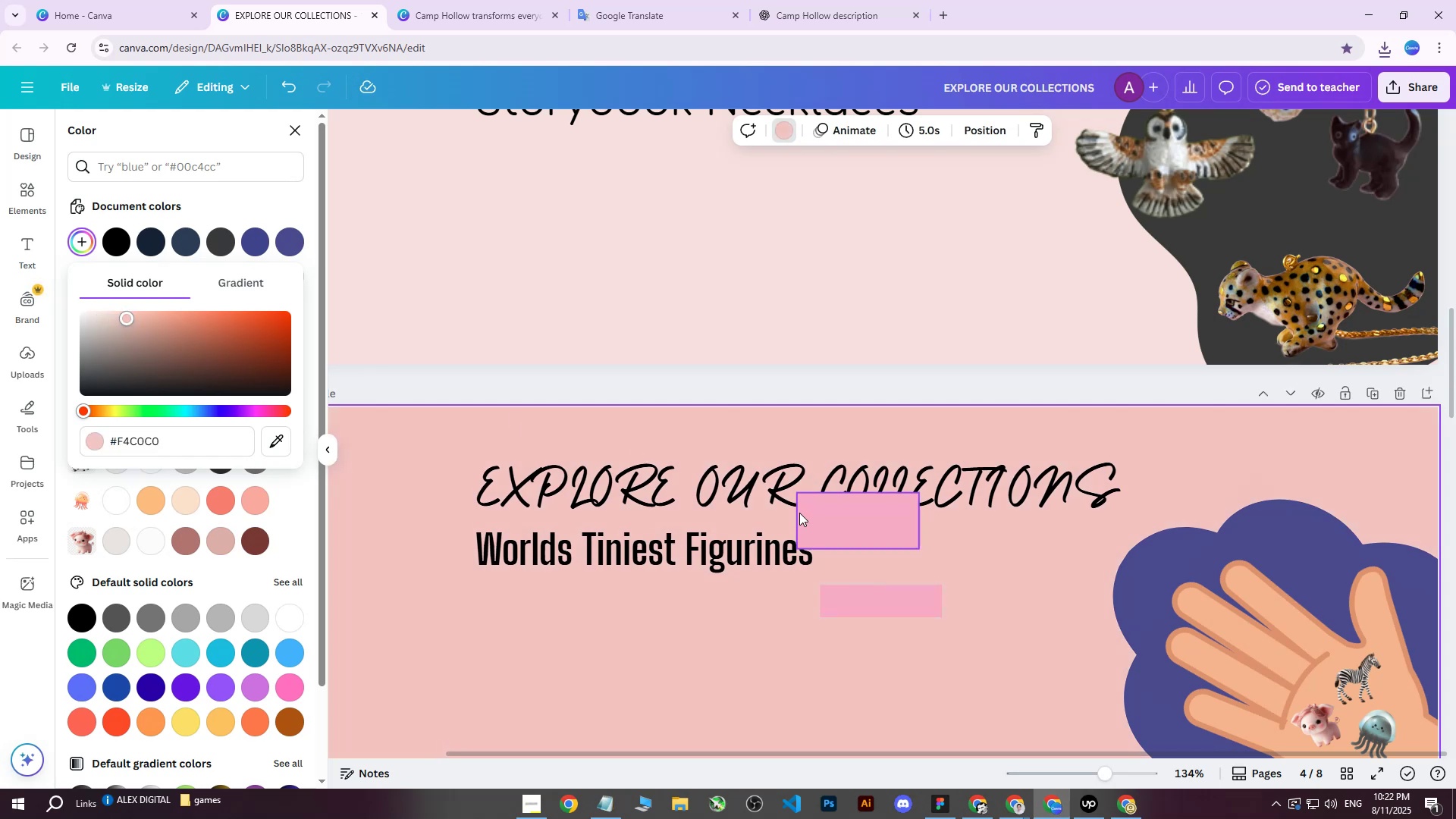 
left_click([813, 513])
 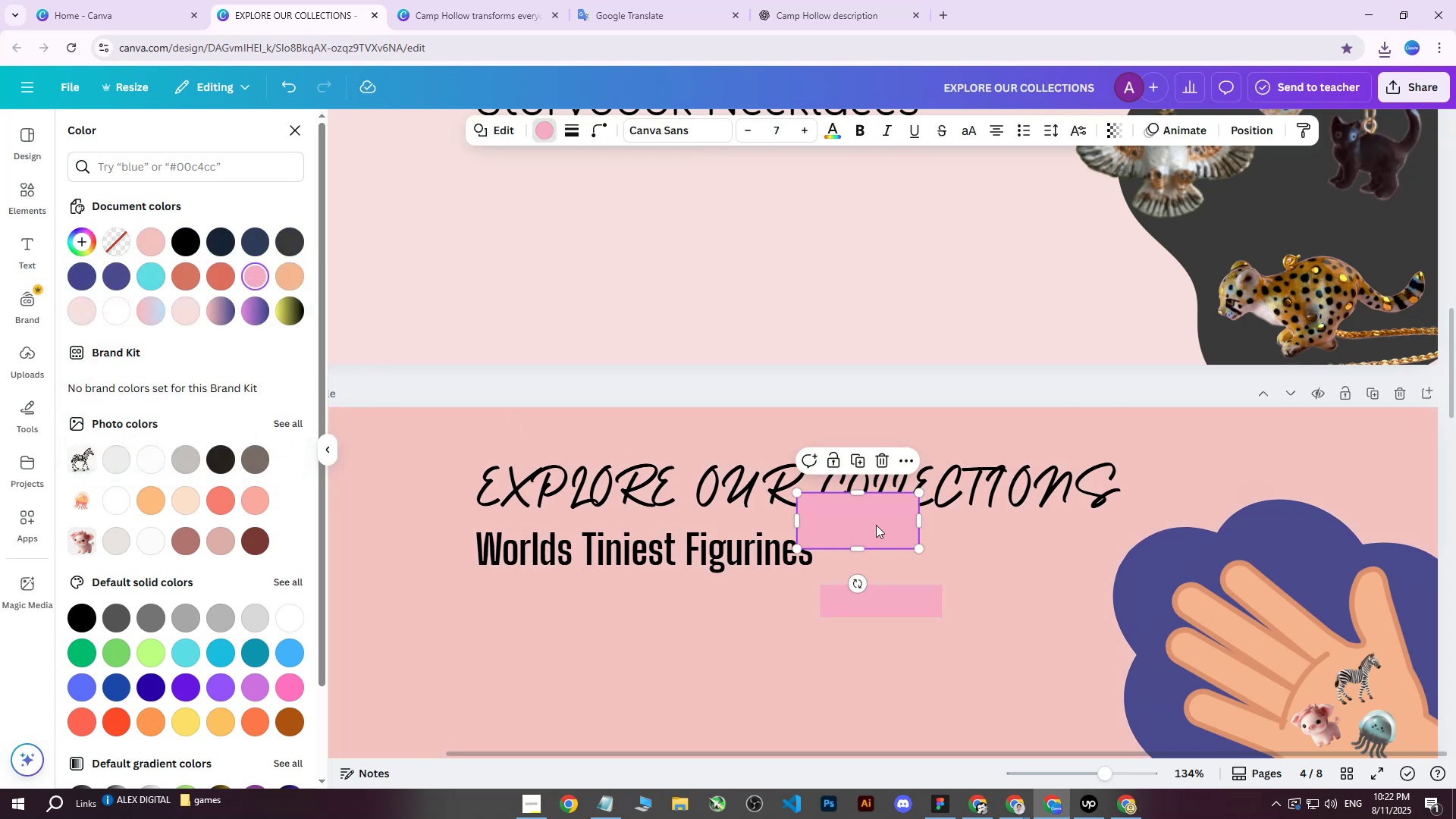 
left_click_drag(start_coordinate=[874, 523], to_coordinate=[836, 283])
 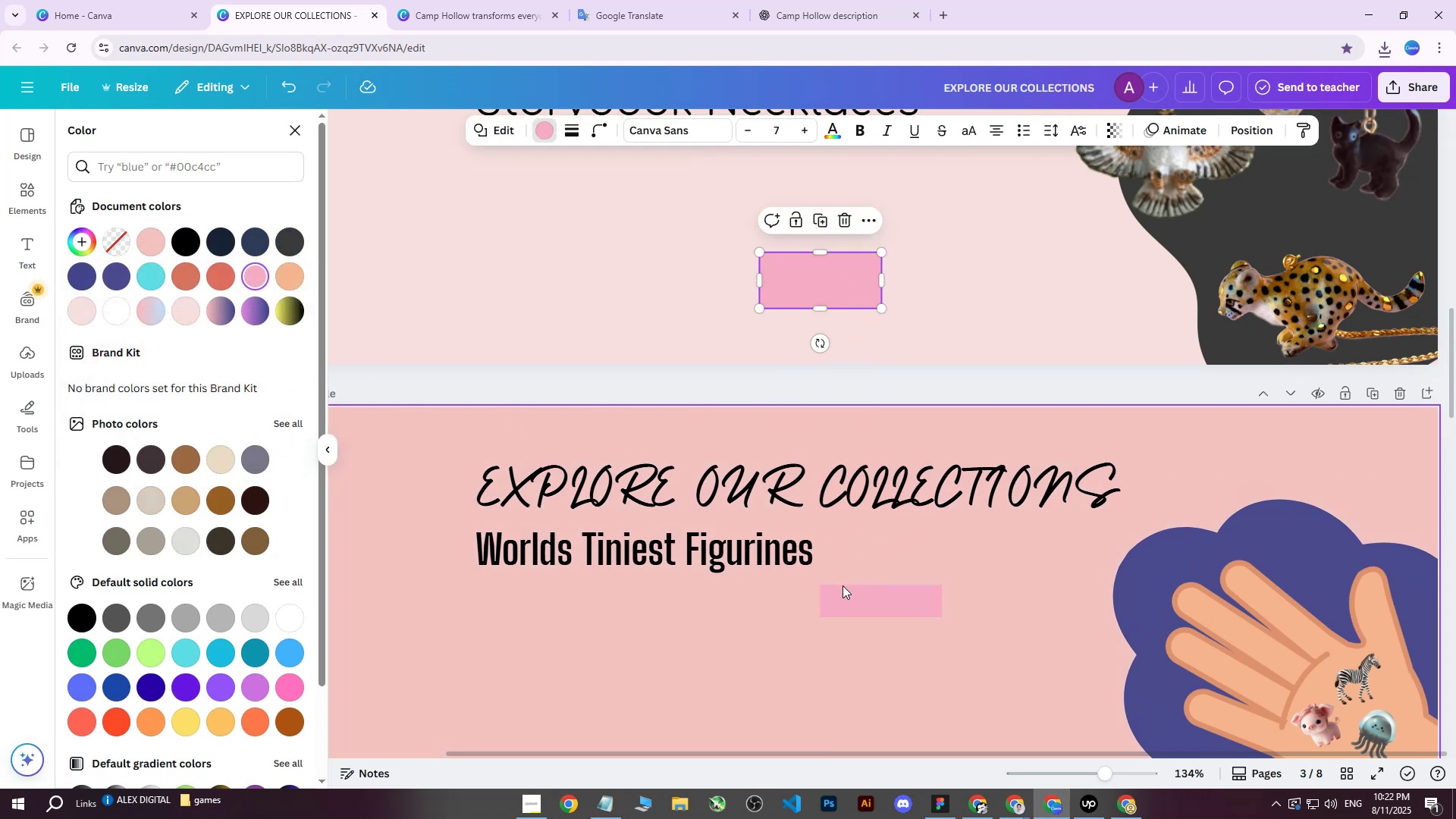 
left_click_drag(start_coordinate=[843, 594], to_coordinate=[665, 263])
 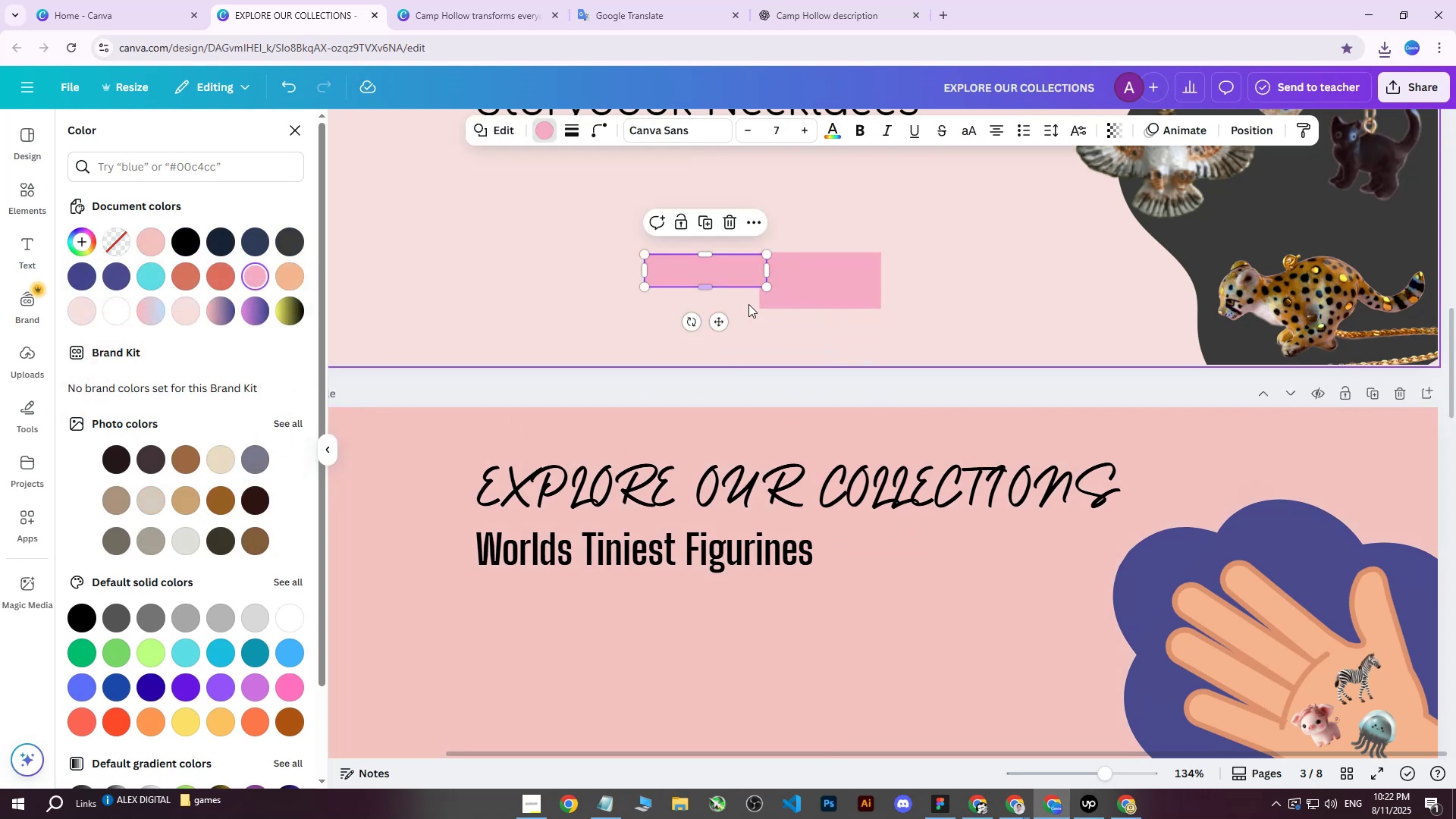 
scroll: coordinate [1006, 463], scroll_direction: down, amount: 3.0
 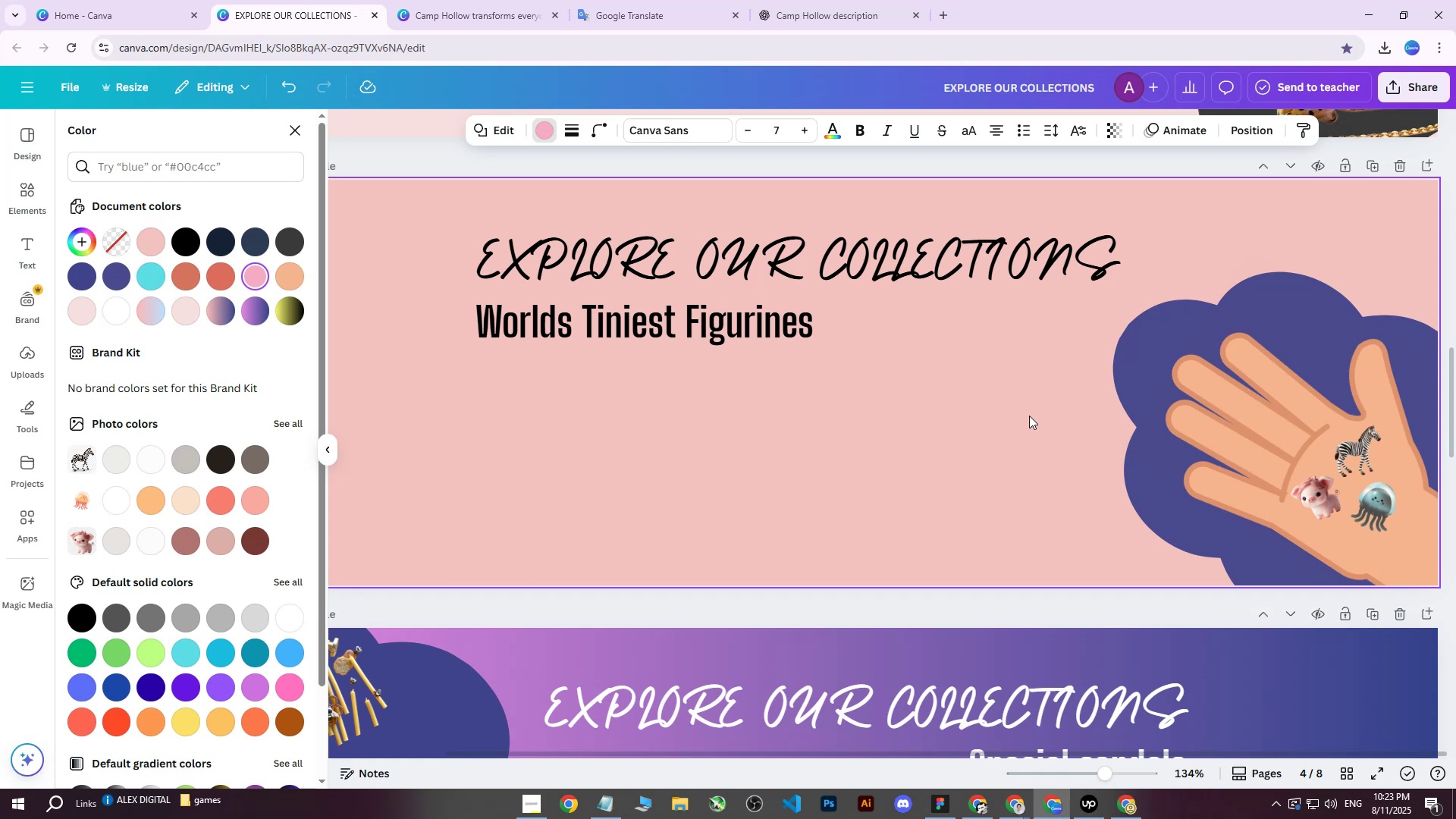 
wait(38.22)
 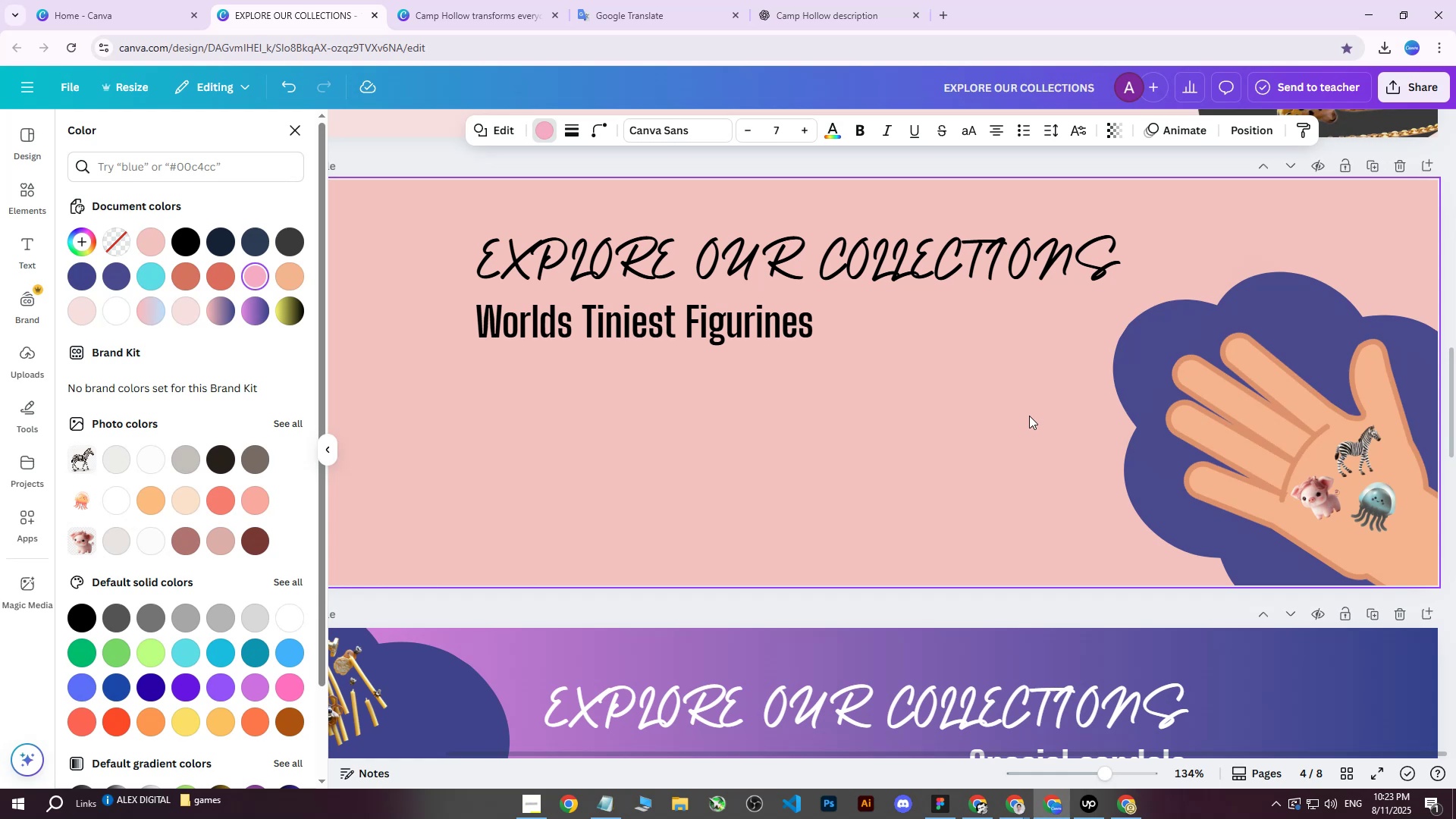 
hold_key(key=ControlLeft, duration=1.08)
scroll: coordinate [896, 441], scroll_direction: down, amount: 5.0
 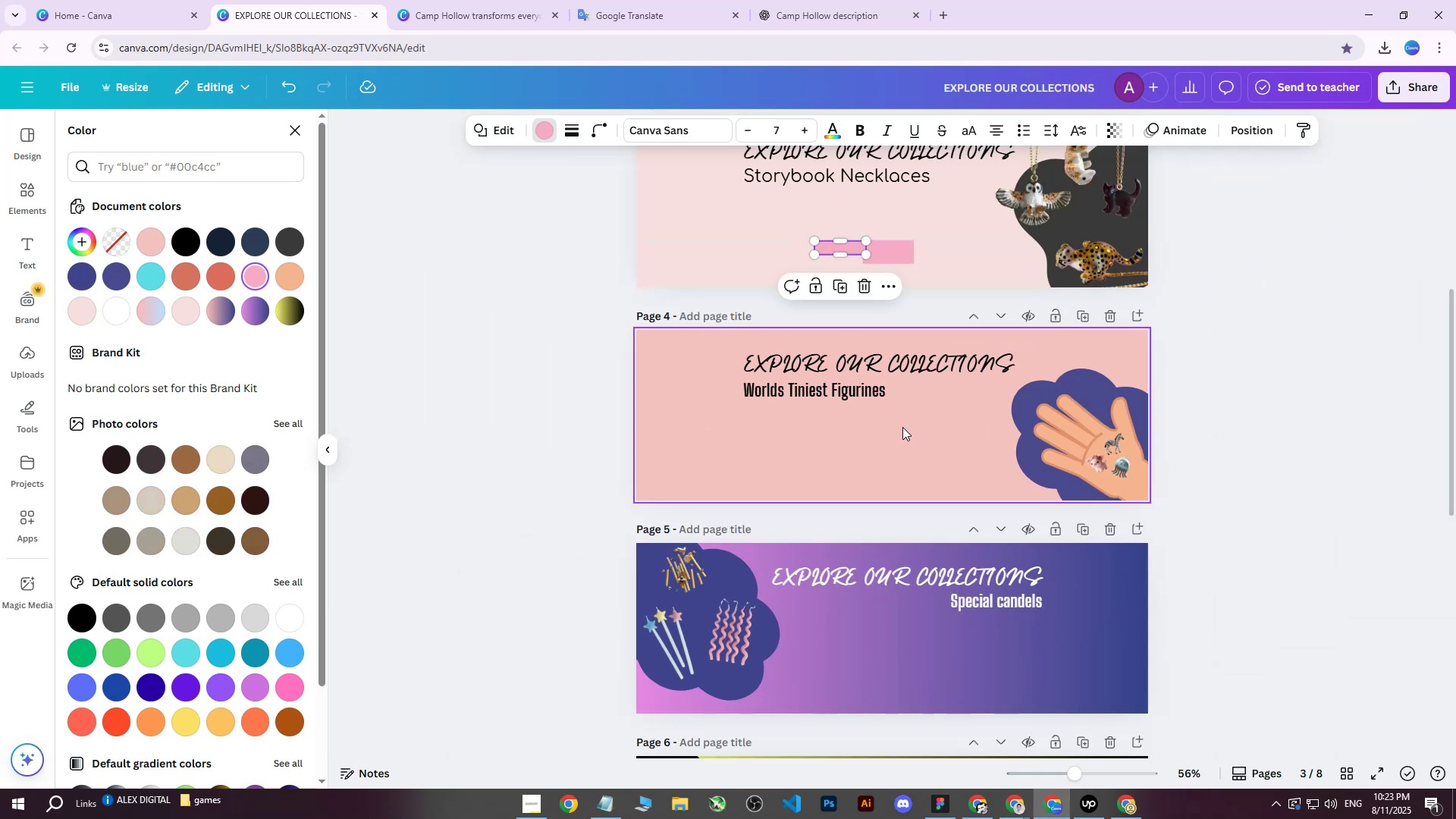 
scroll: coordinate [975, 419], scroll_direction: up, amount: 2.0
 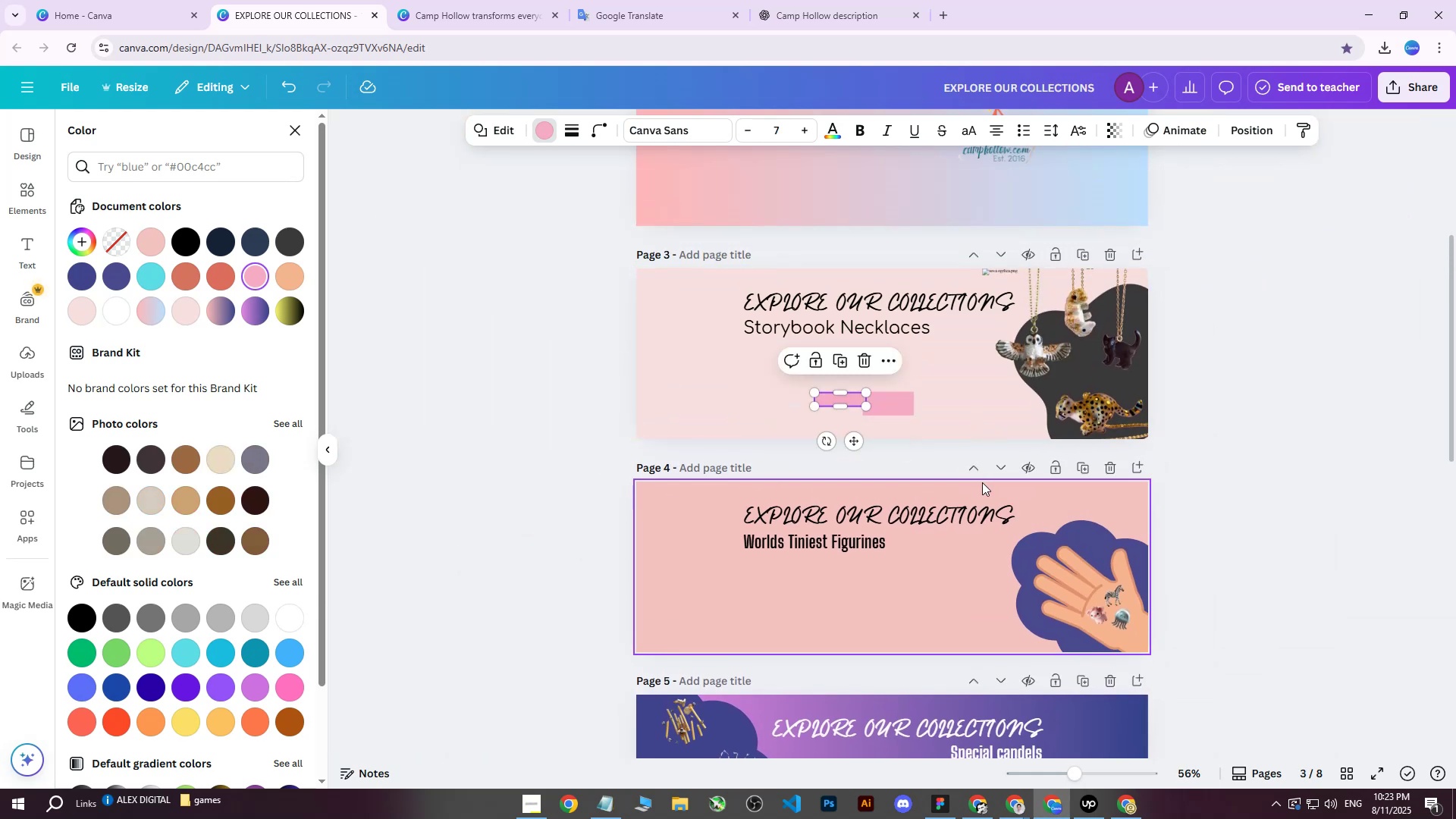 
scroll: coordinate [980, 485], scroll_direction: down, amount: 3.0
 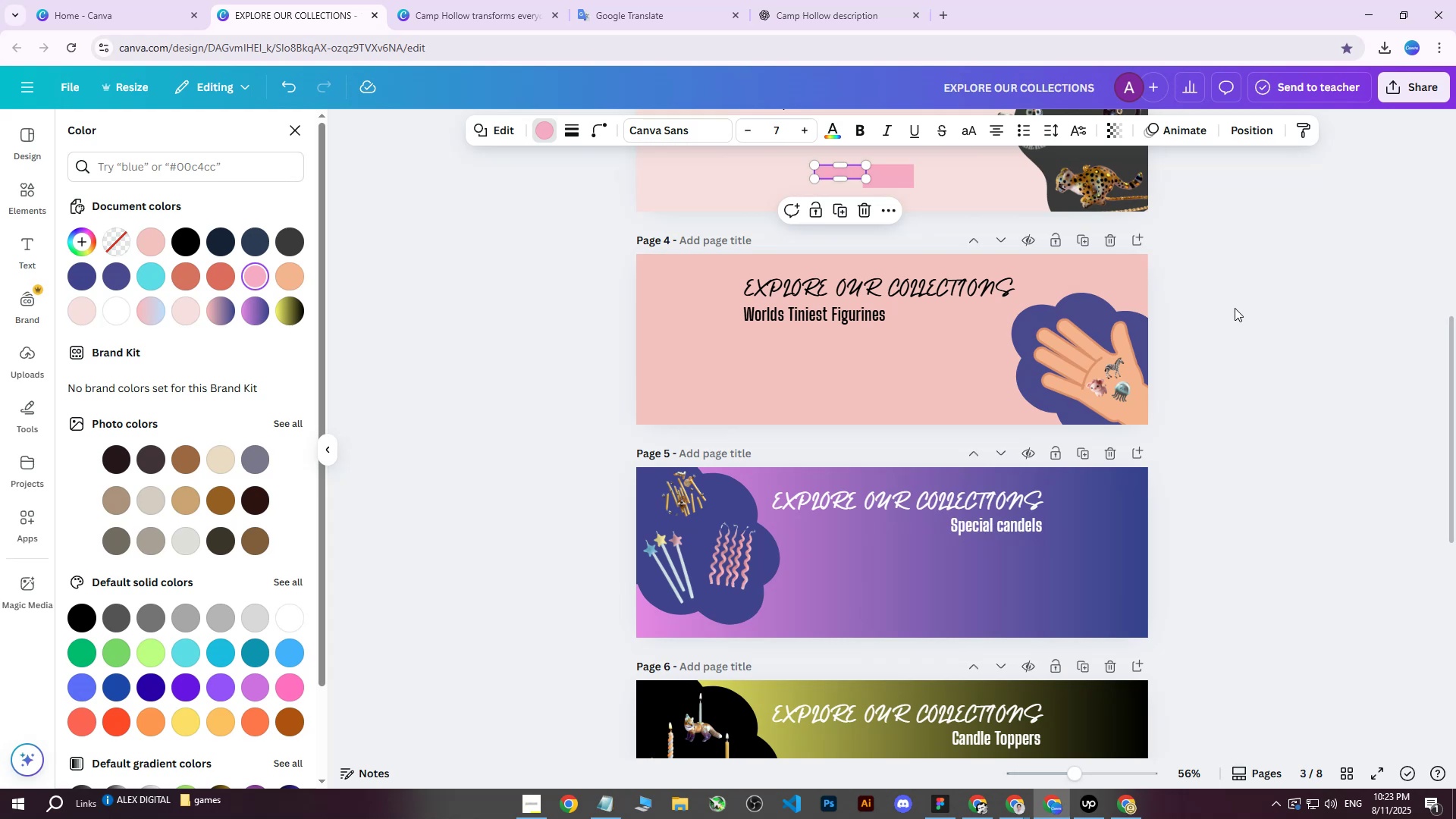 
scroll: coordinate [1172, 365], scroll_direction: up, amount: 2.0
 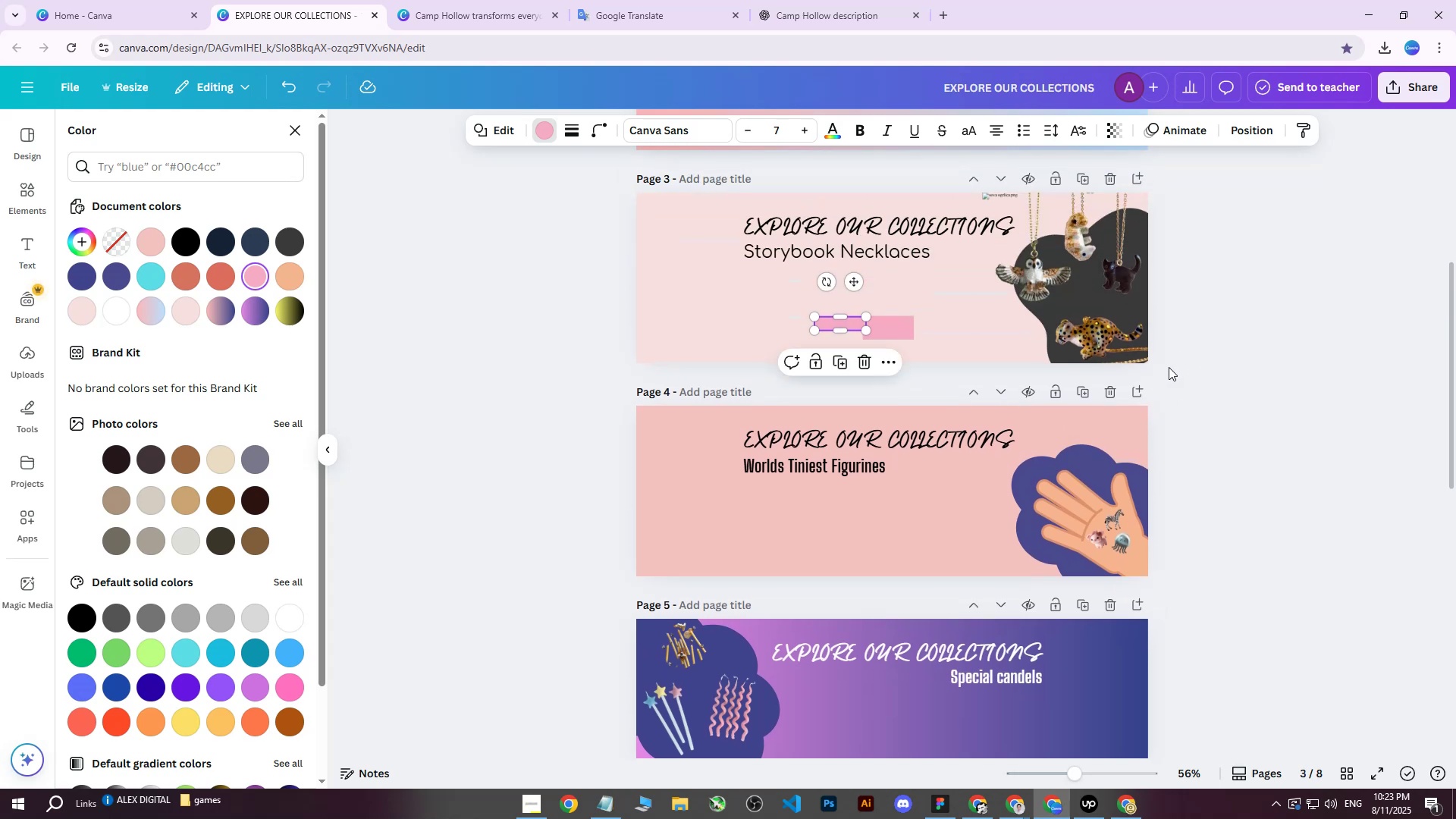 
scroll: coordinate [1169, 367], scroll_direction: down, amount: 1.0
 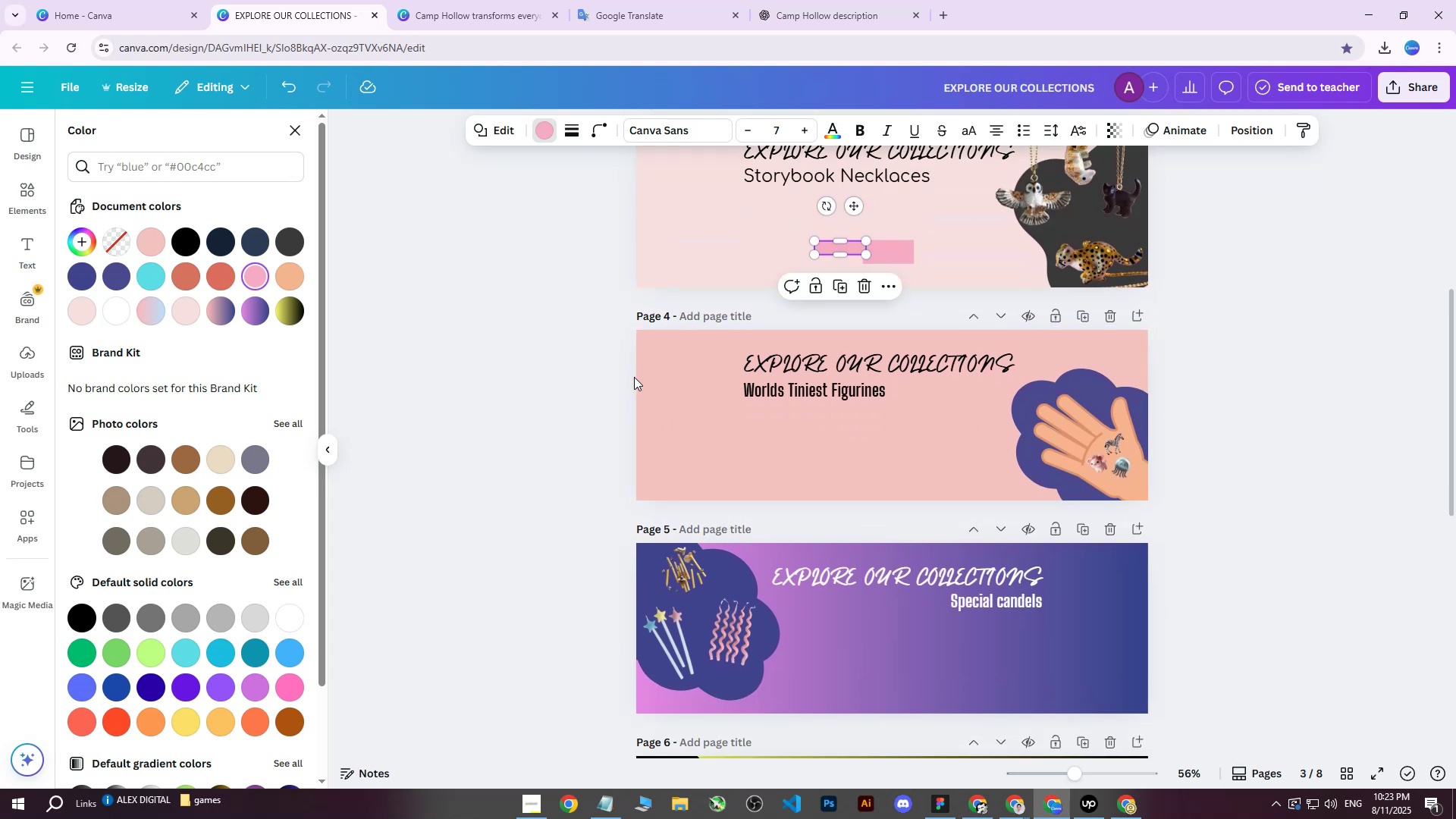 
left_click([632, 371])
 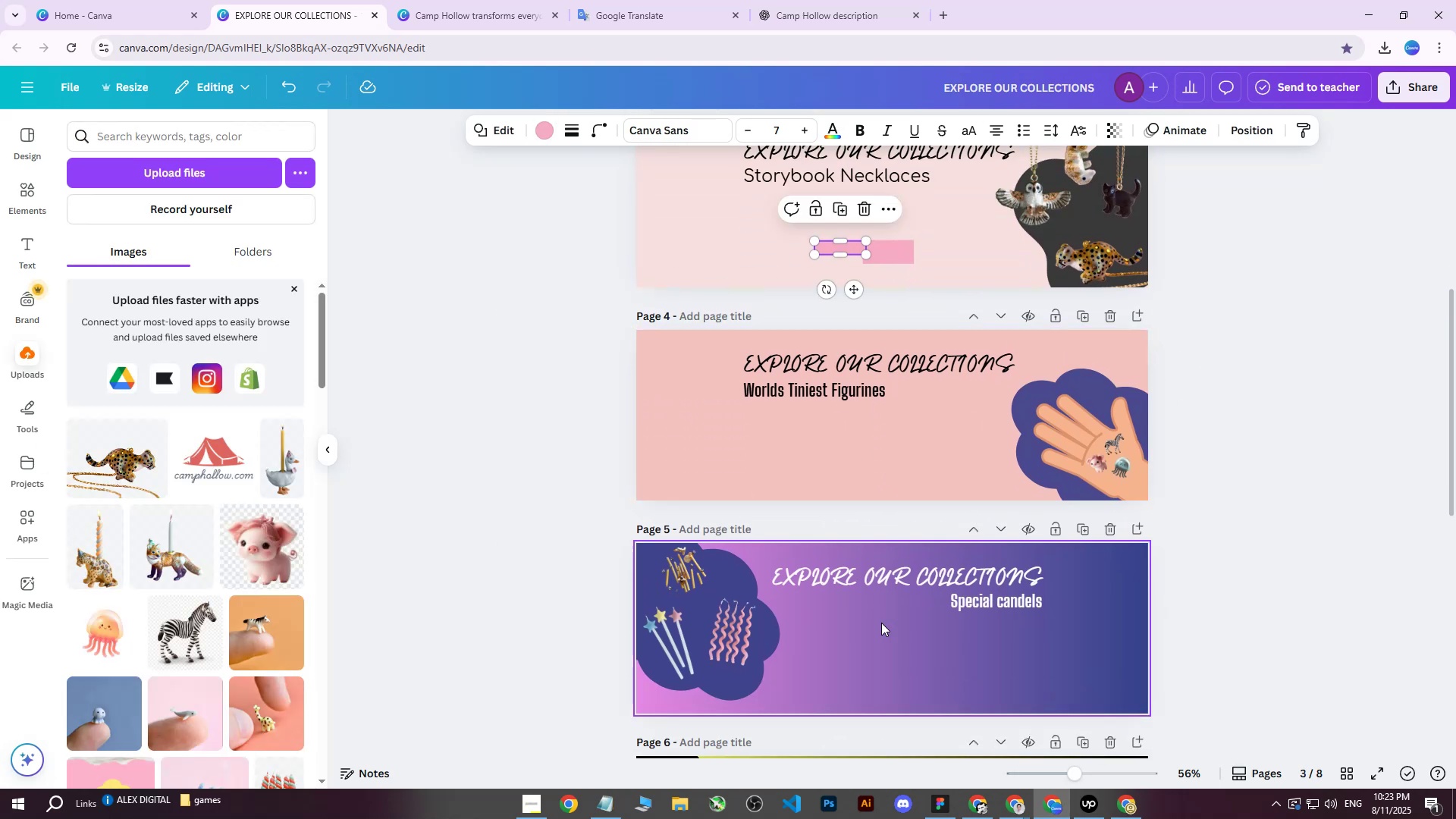 
left_click([871, 651])
 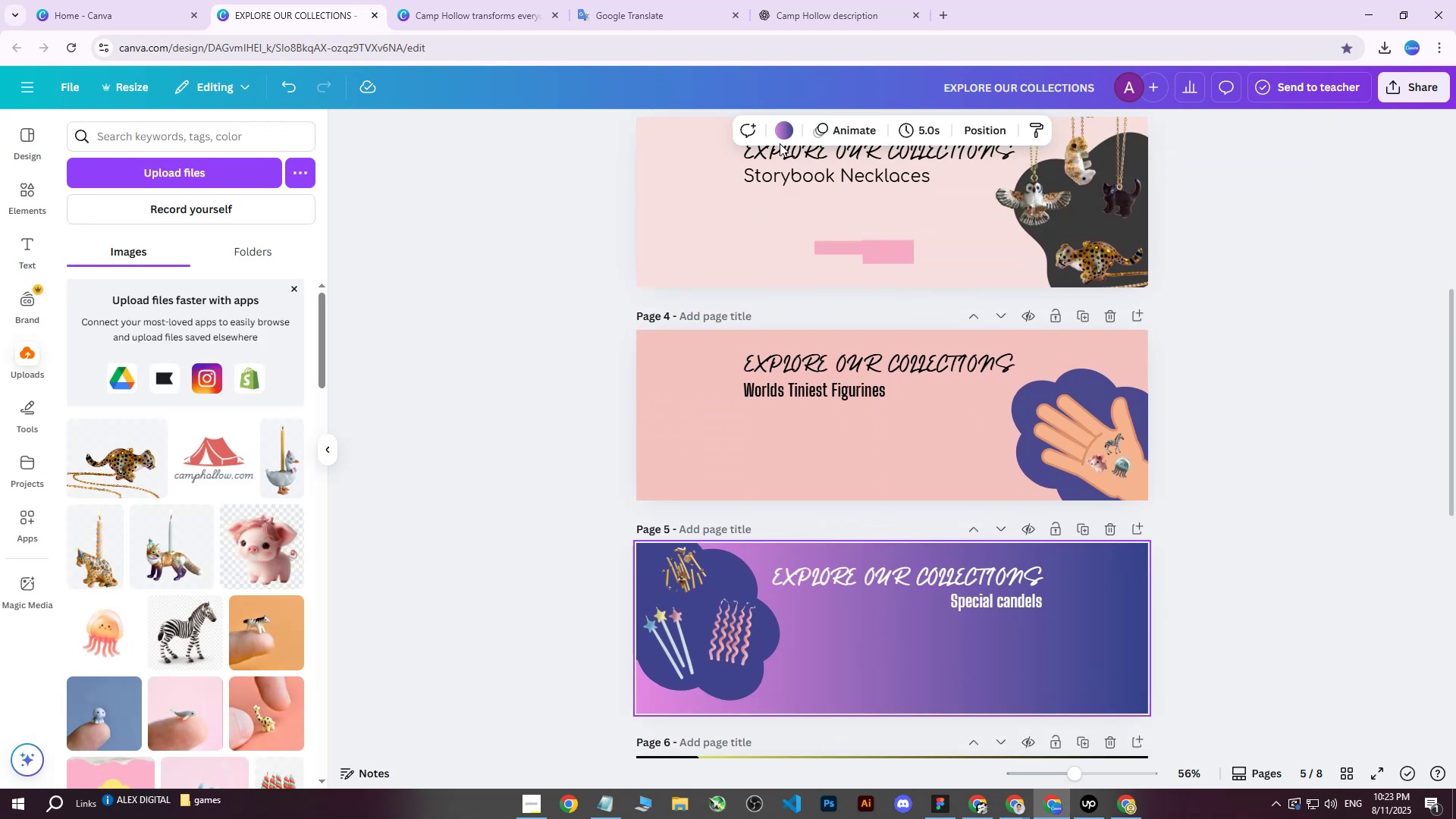 
left_click([784, 130])
 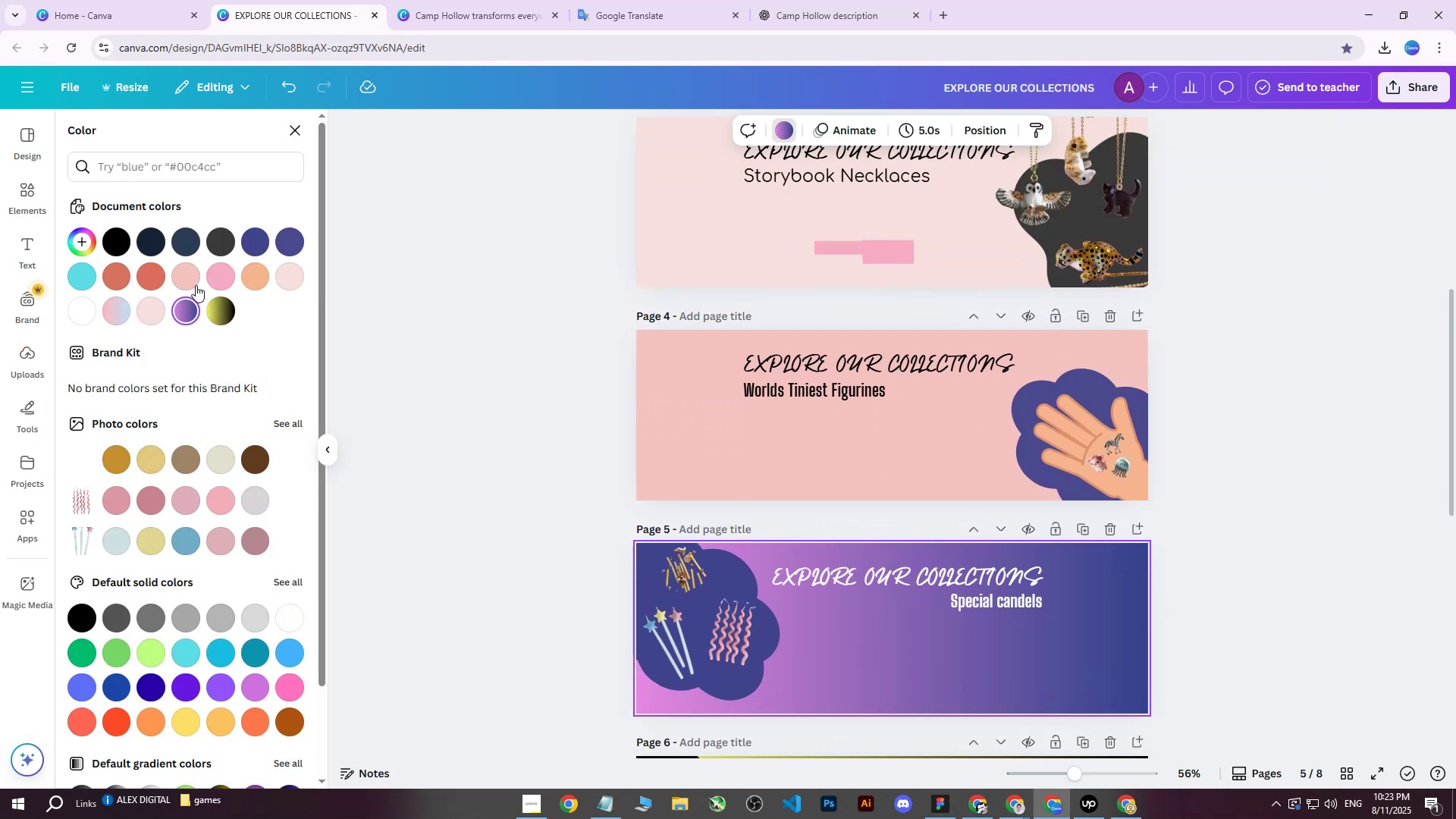 
left_click([191, 281])
 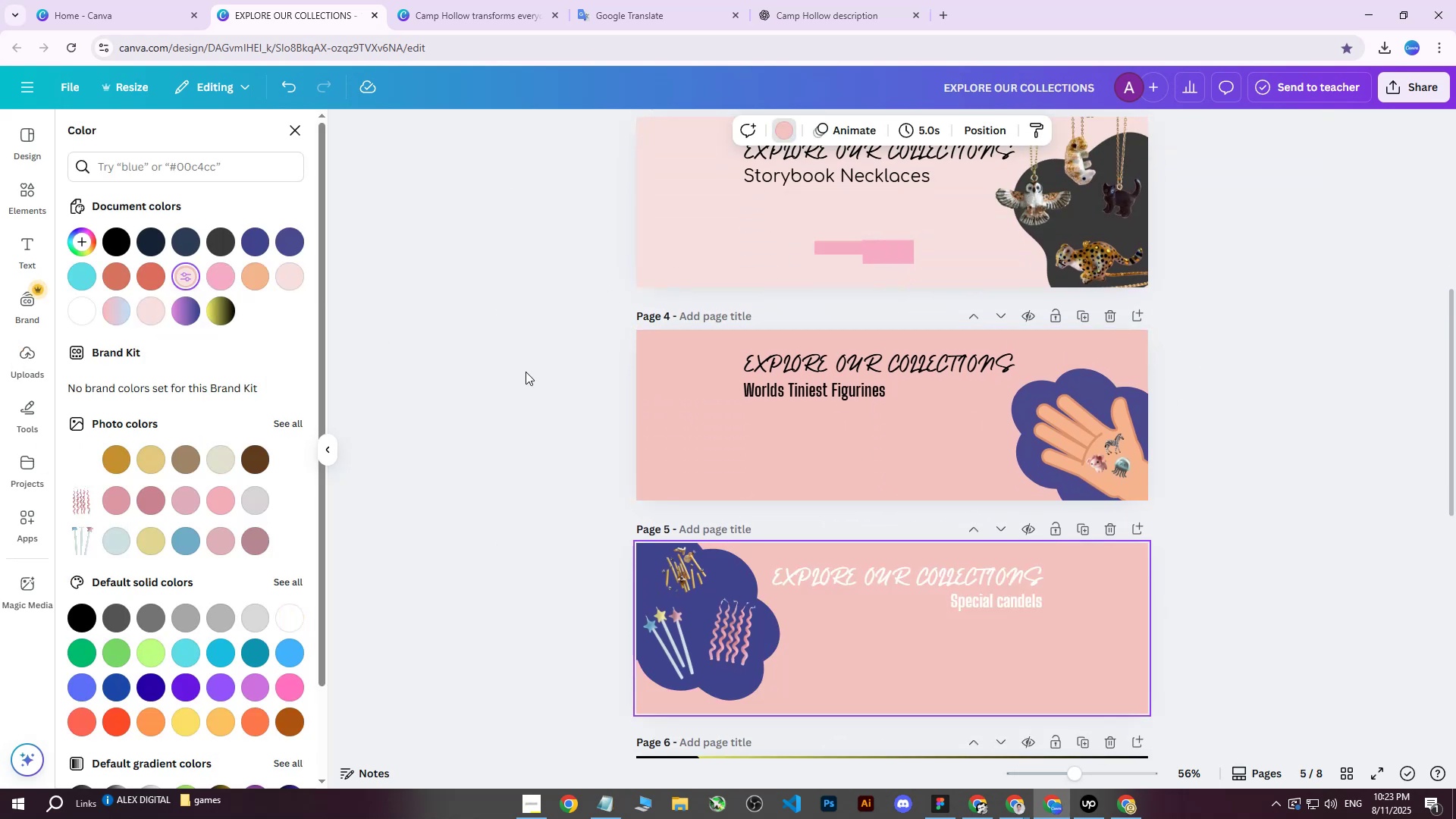 
left_click([704, 409])
 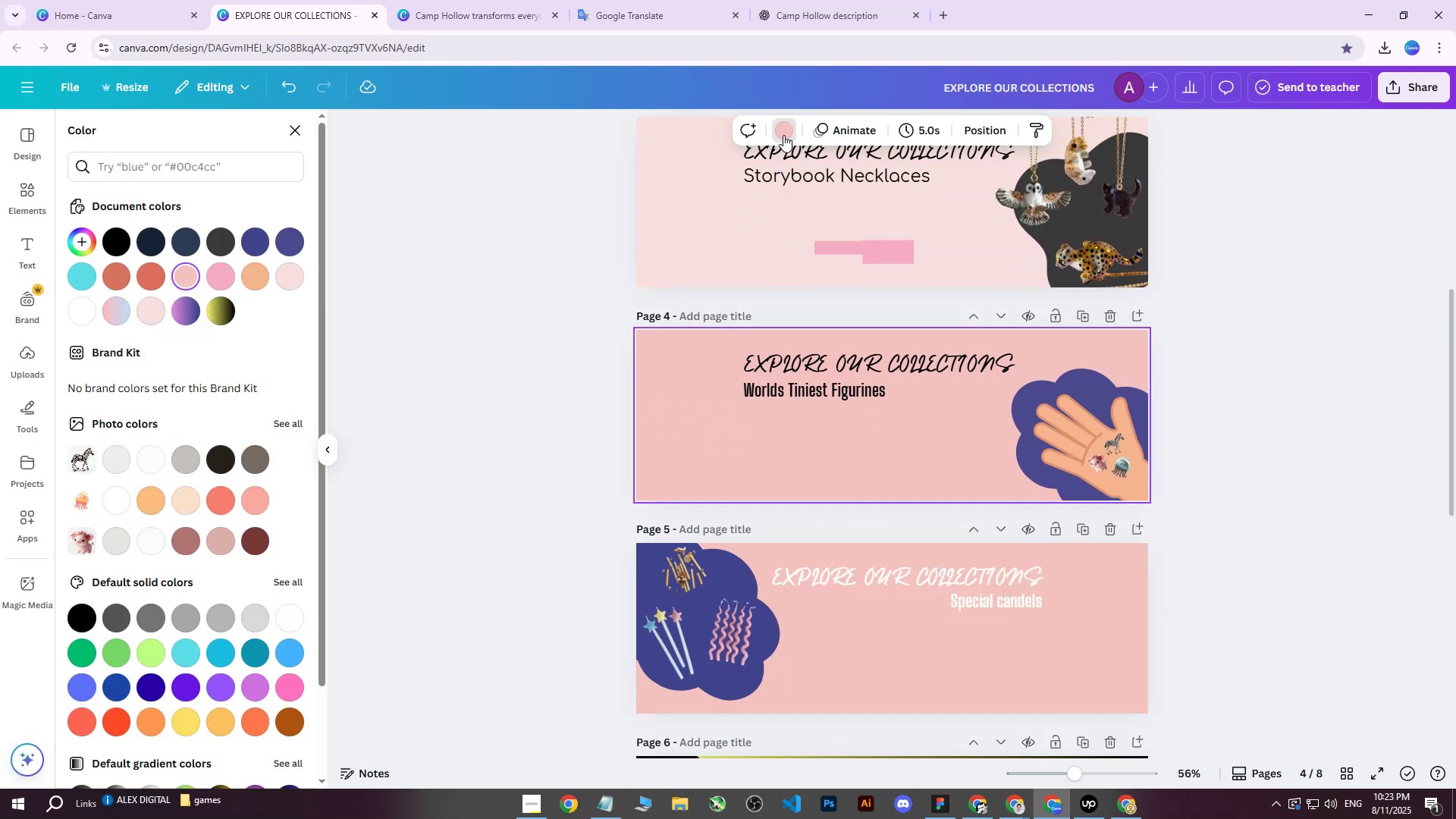 
left_click([788, 125])
 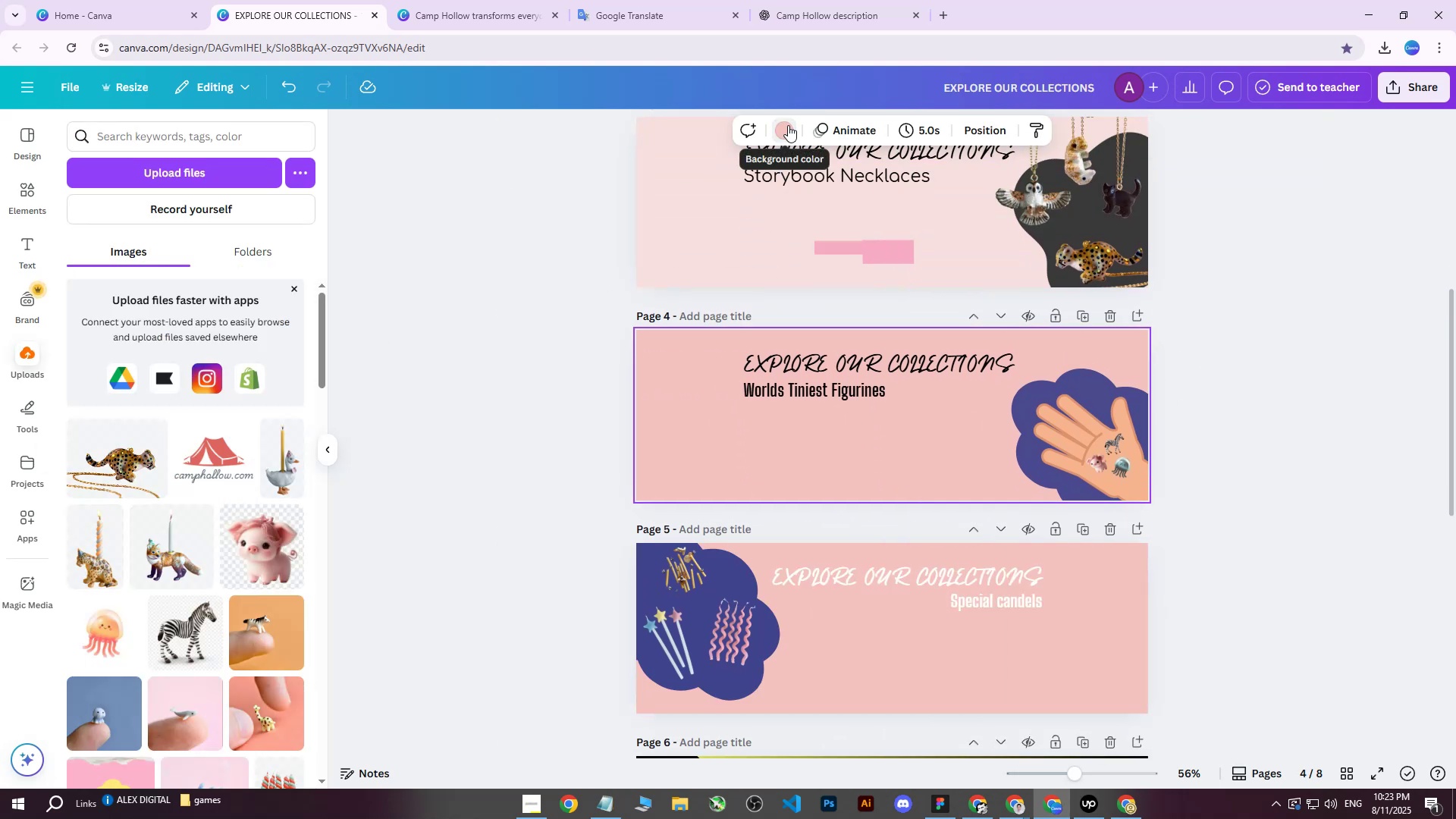 
left_click([788, 125])
 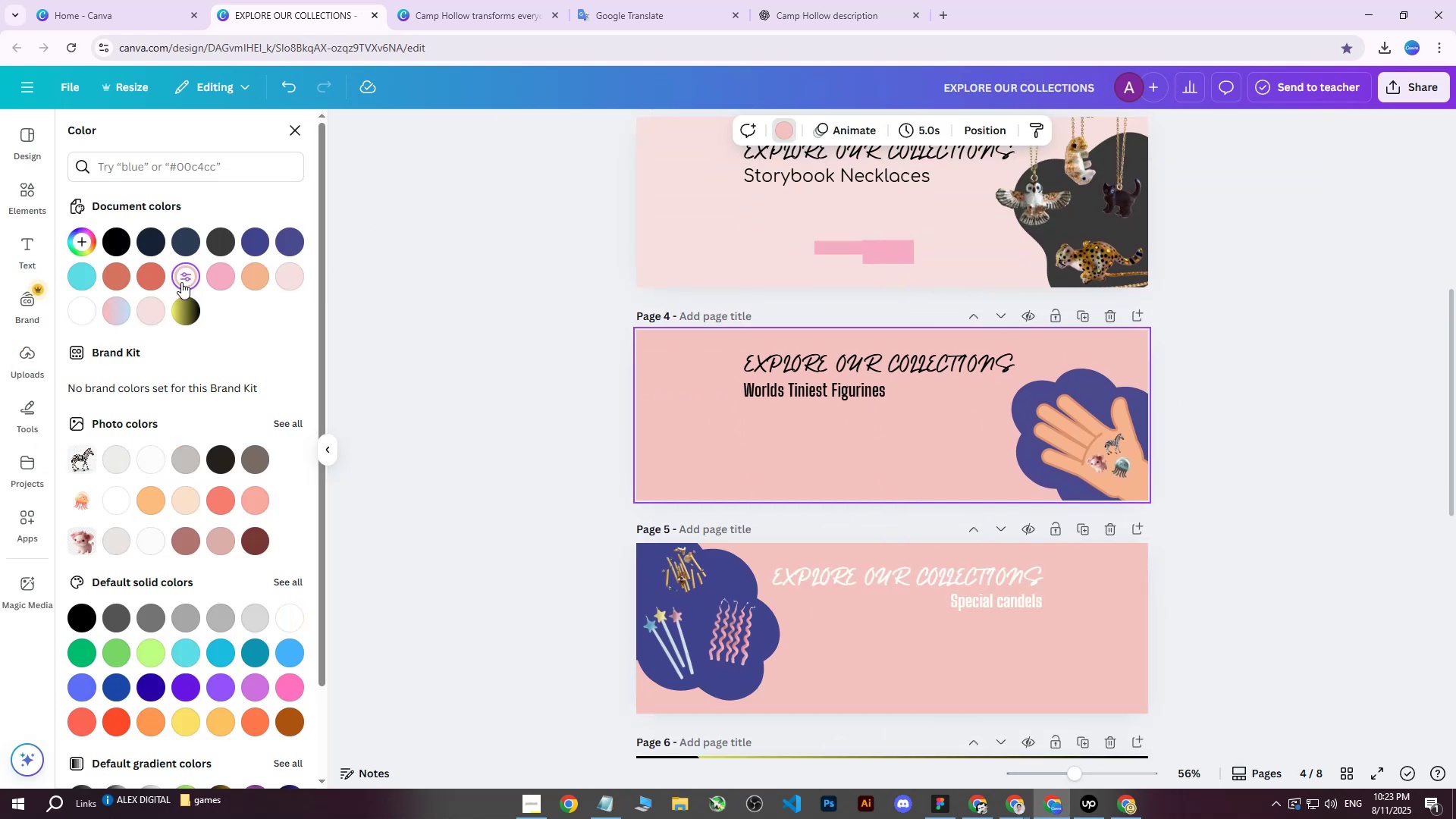 
double_click([181, 282])
 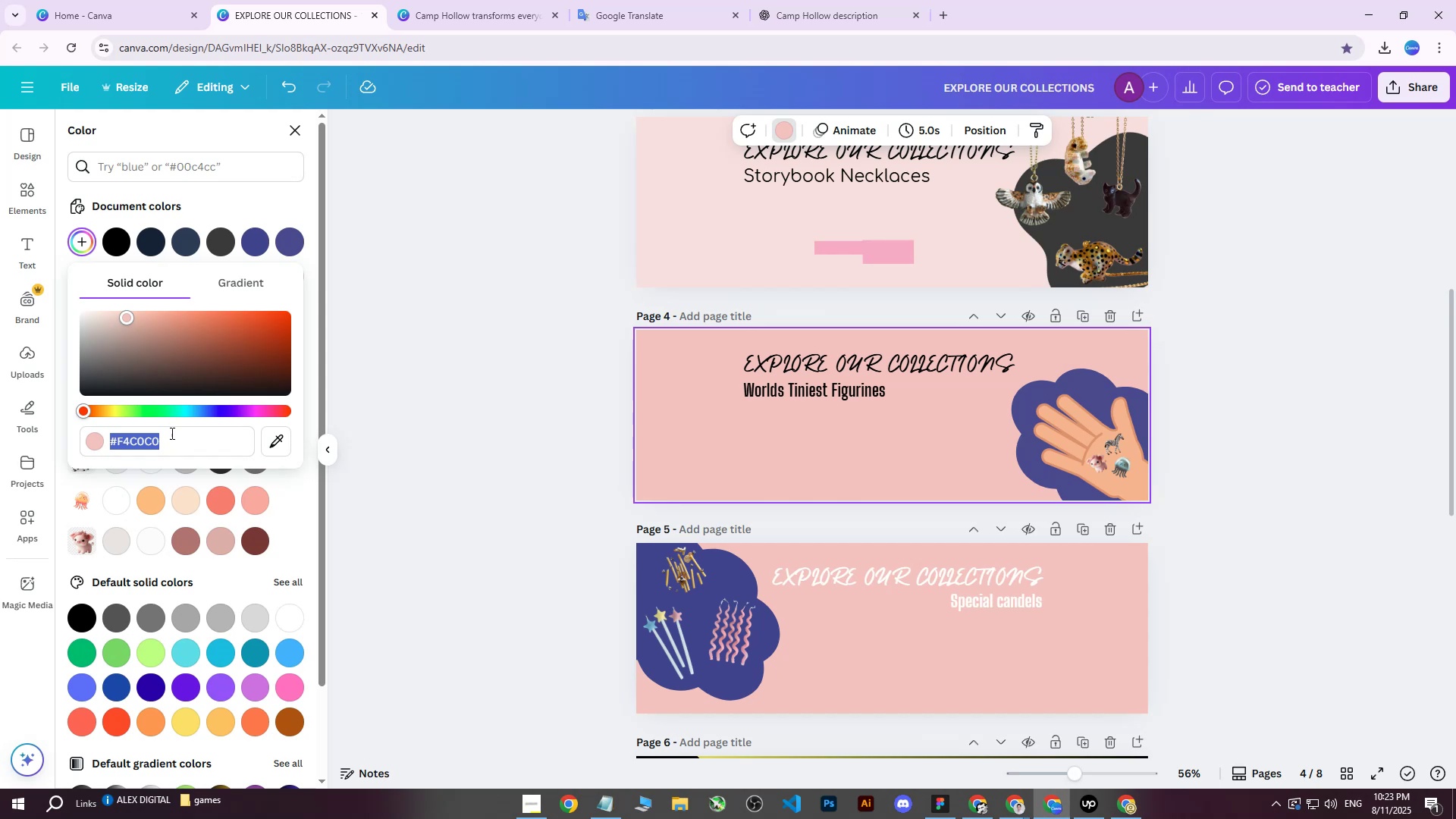 
left_click([173, 440])
 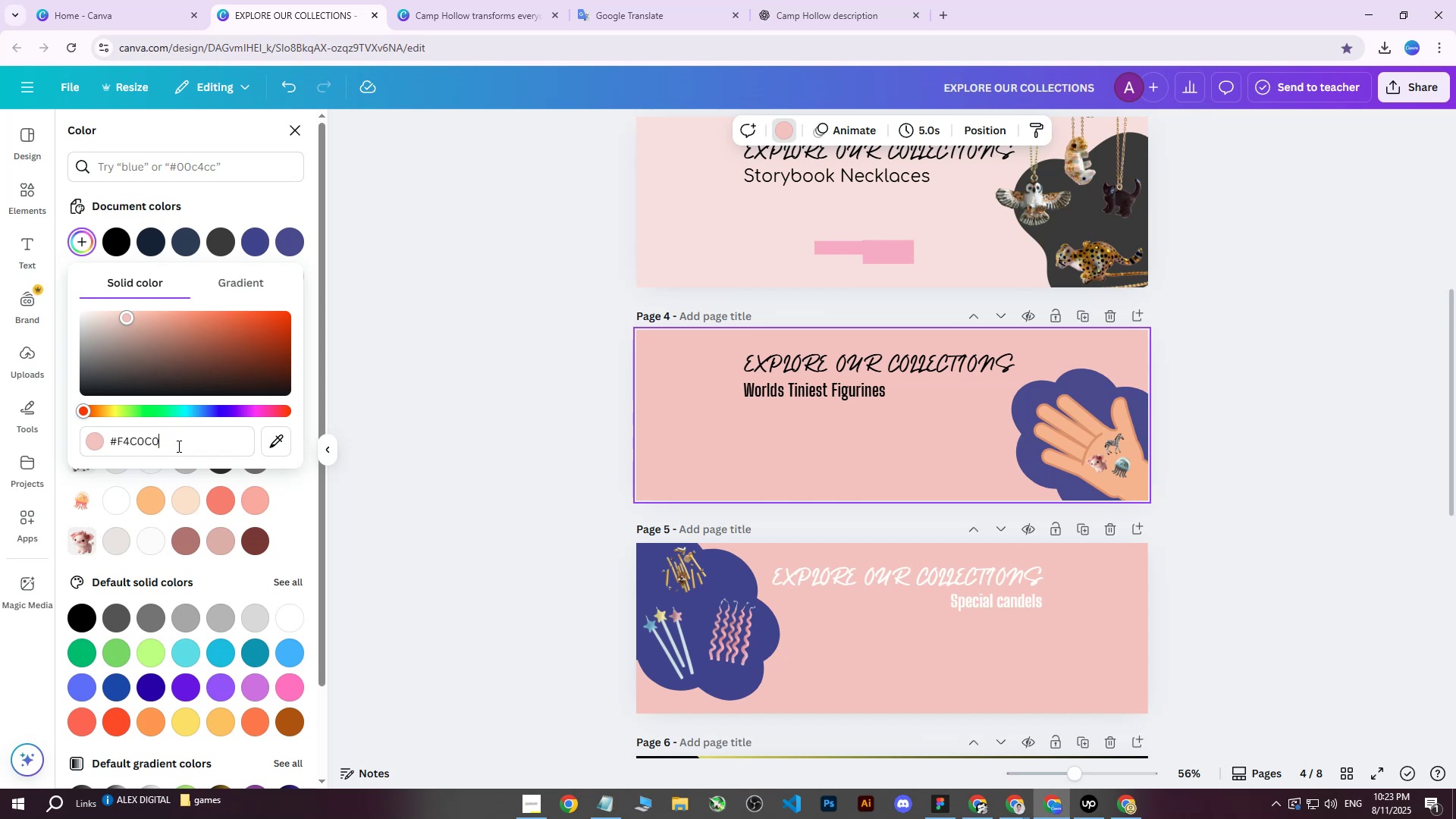 
left_click_drag(start_coordinate=[178, 446], to_coordinate=[108, 446])
 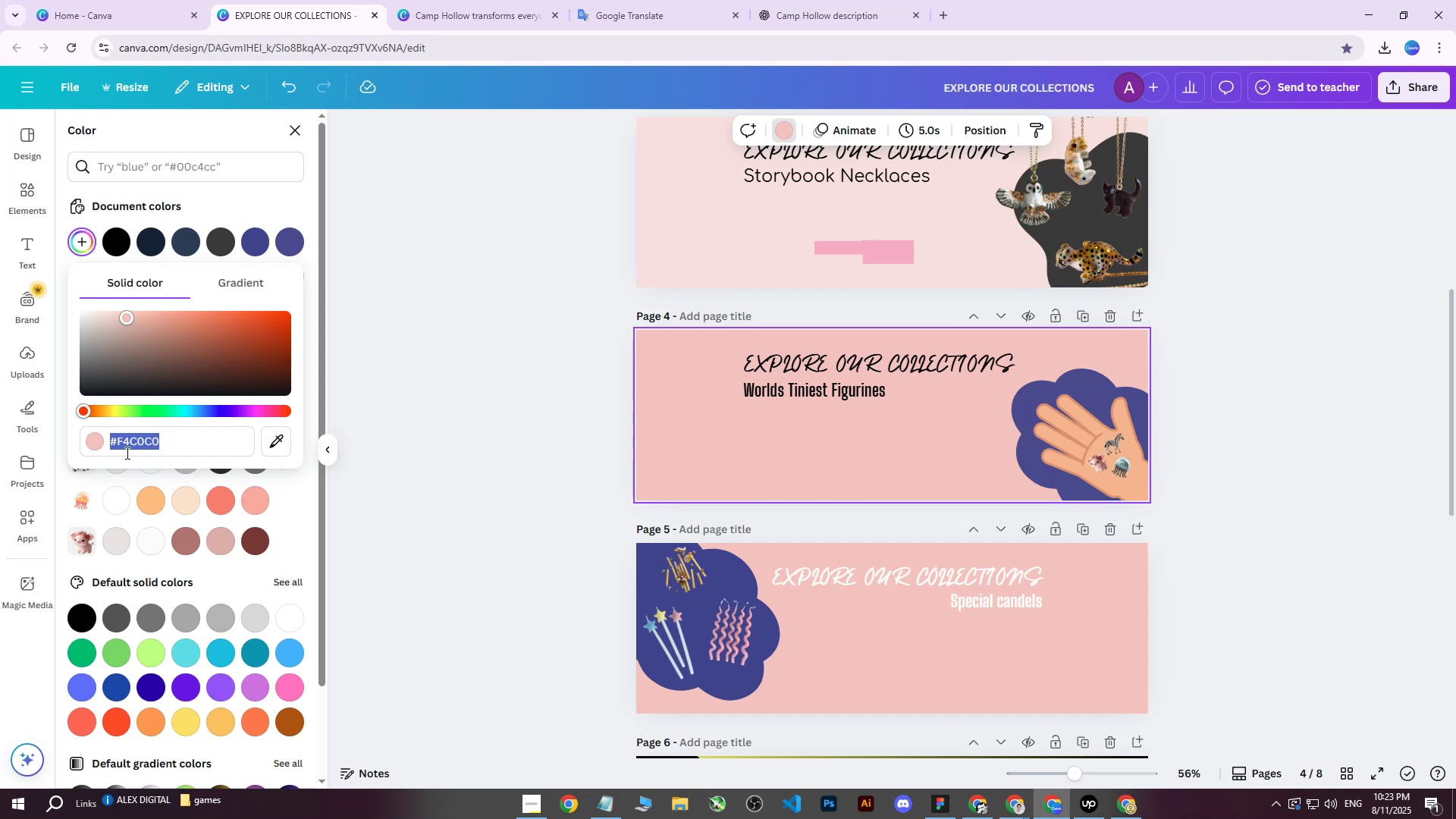 
key(Control+ControlLeft)
 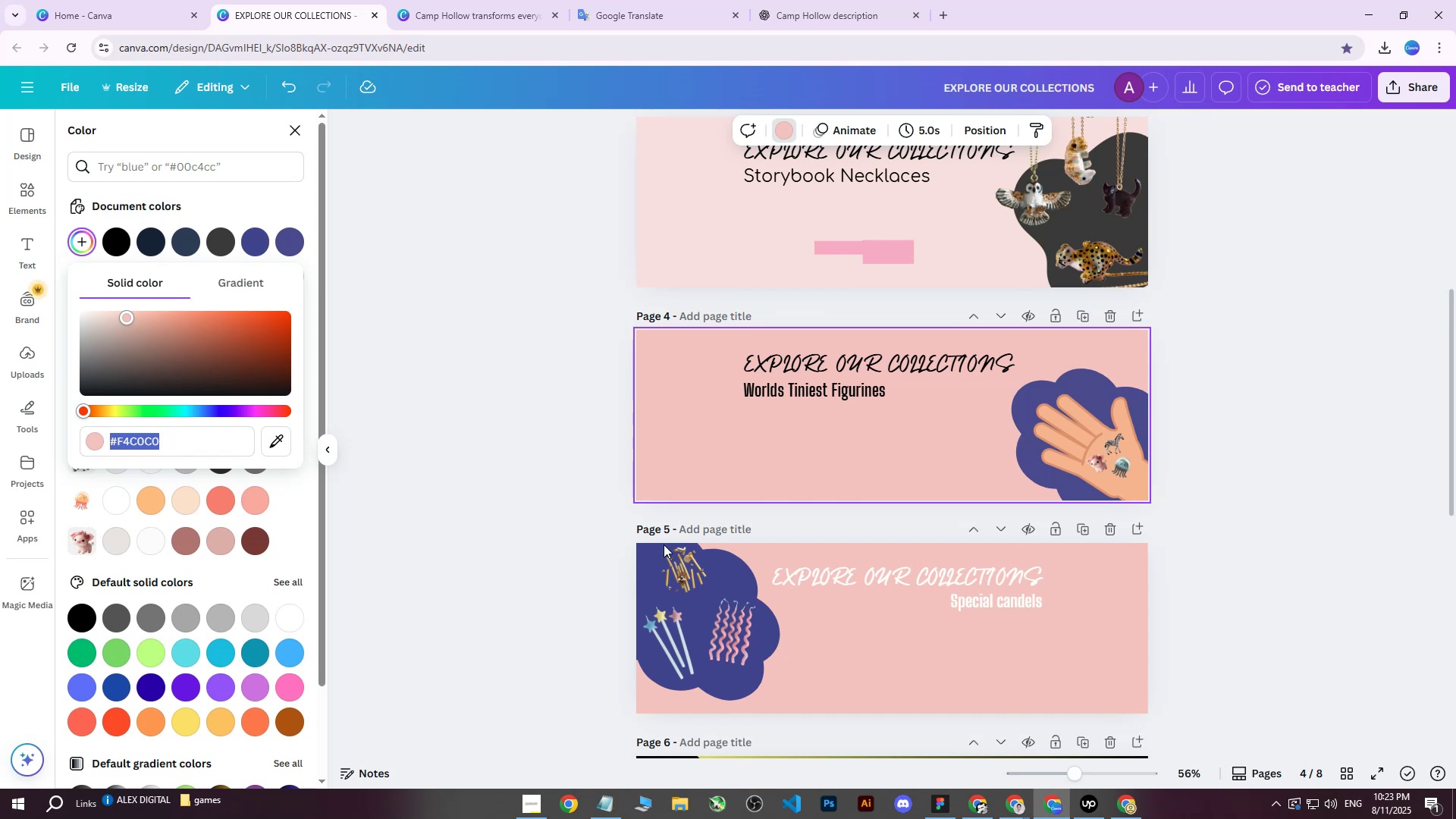 
key(Control+C)
 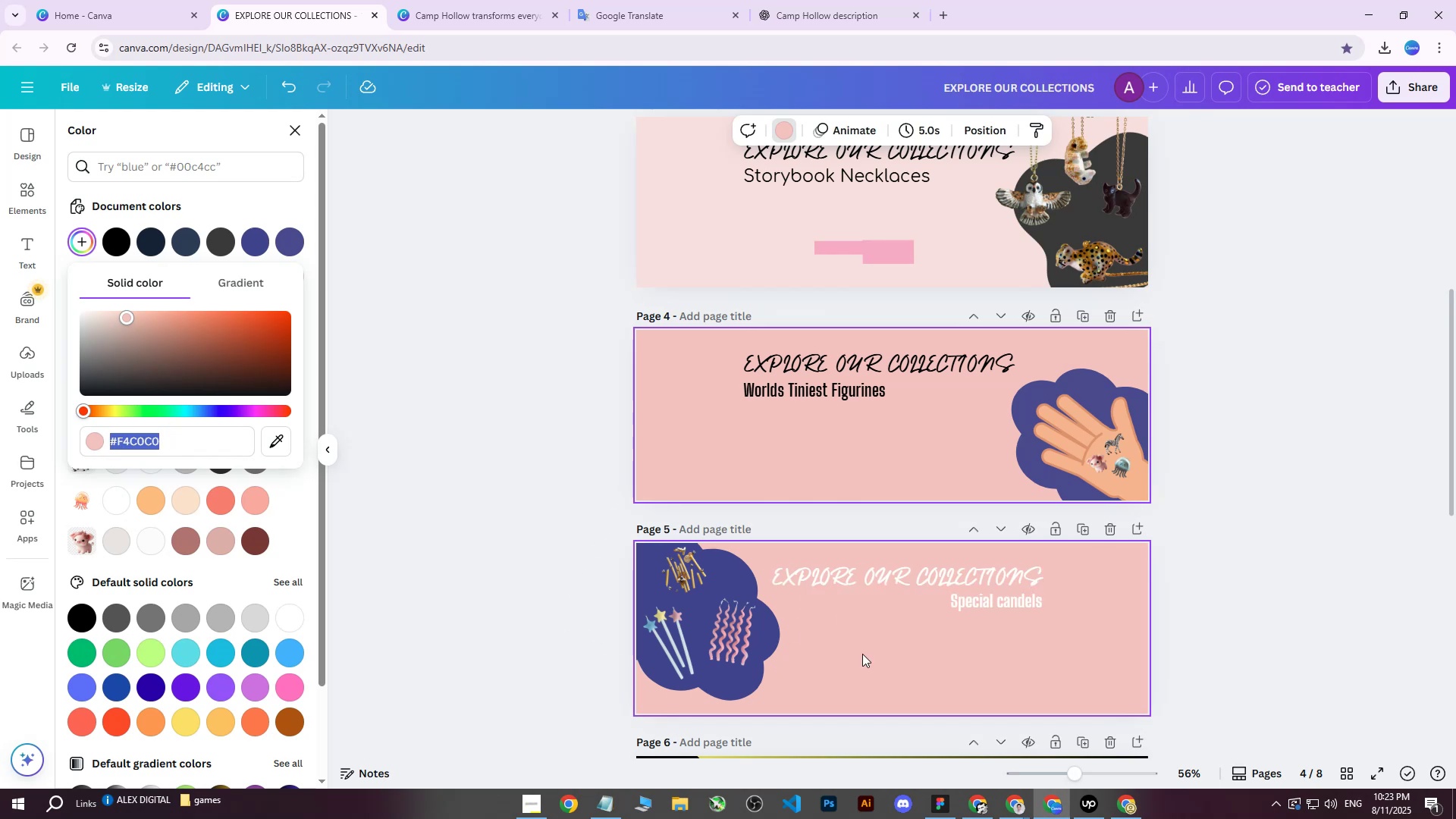 
left_click([862, 654])
 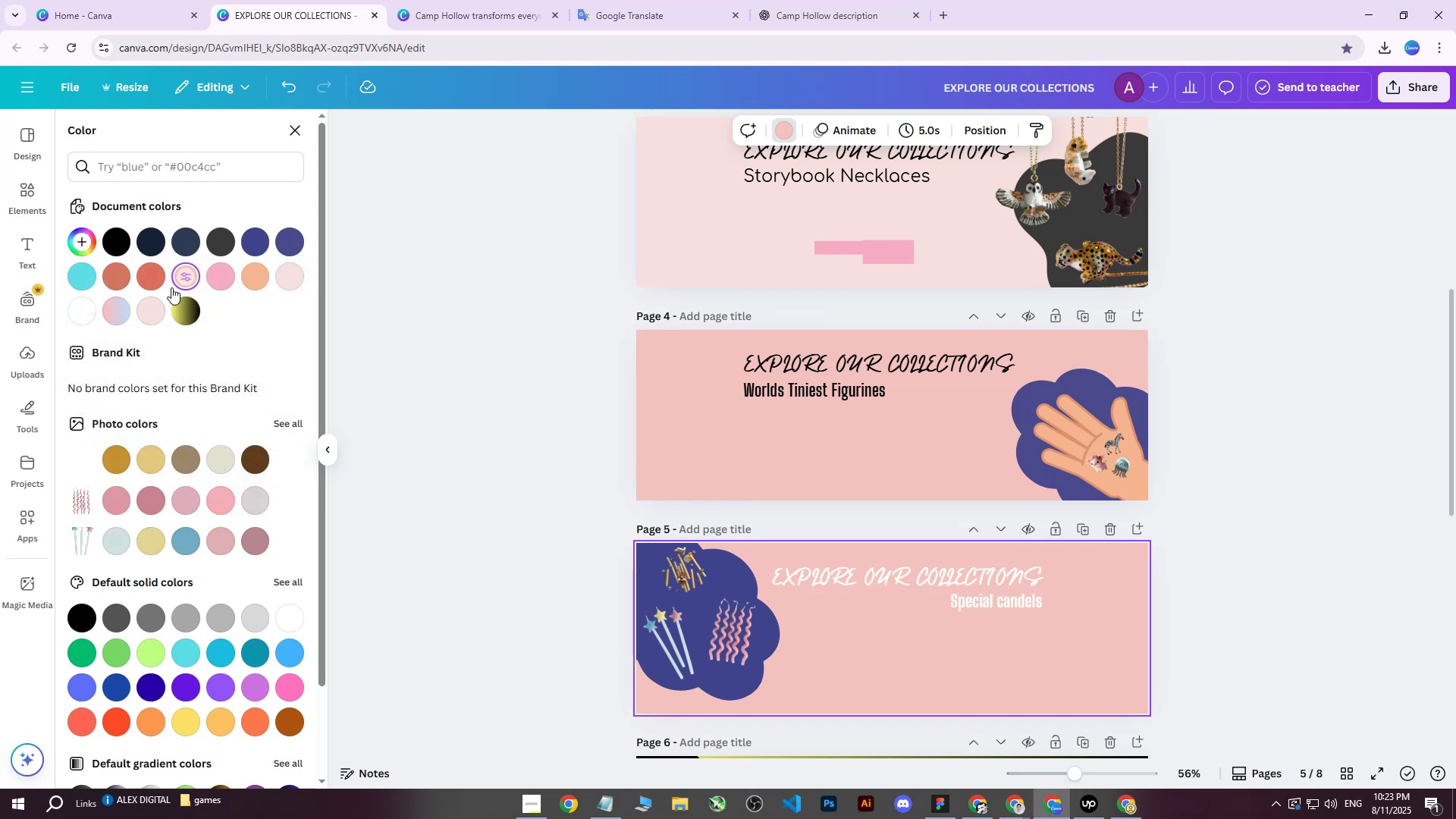 
double_click([177, 280])
 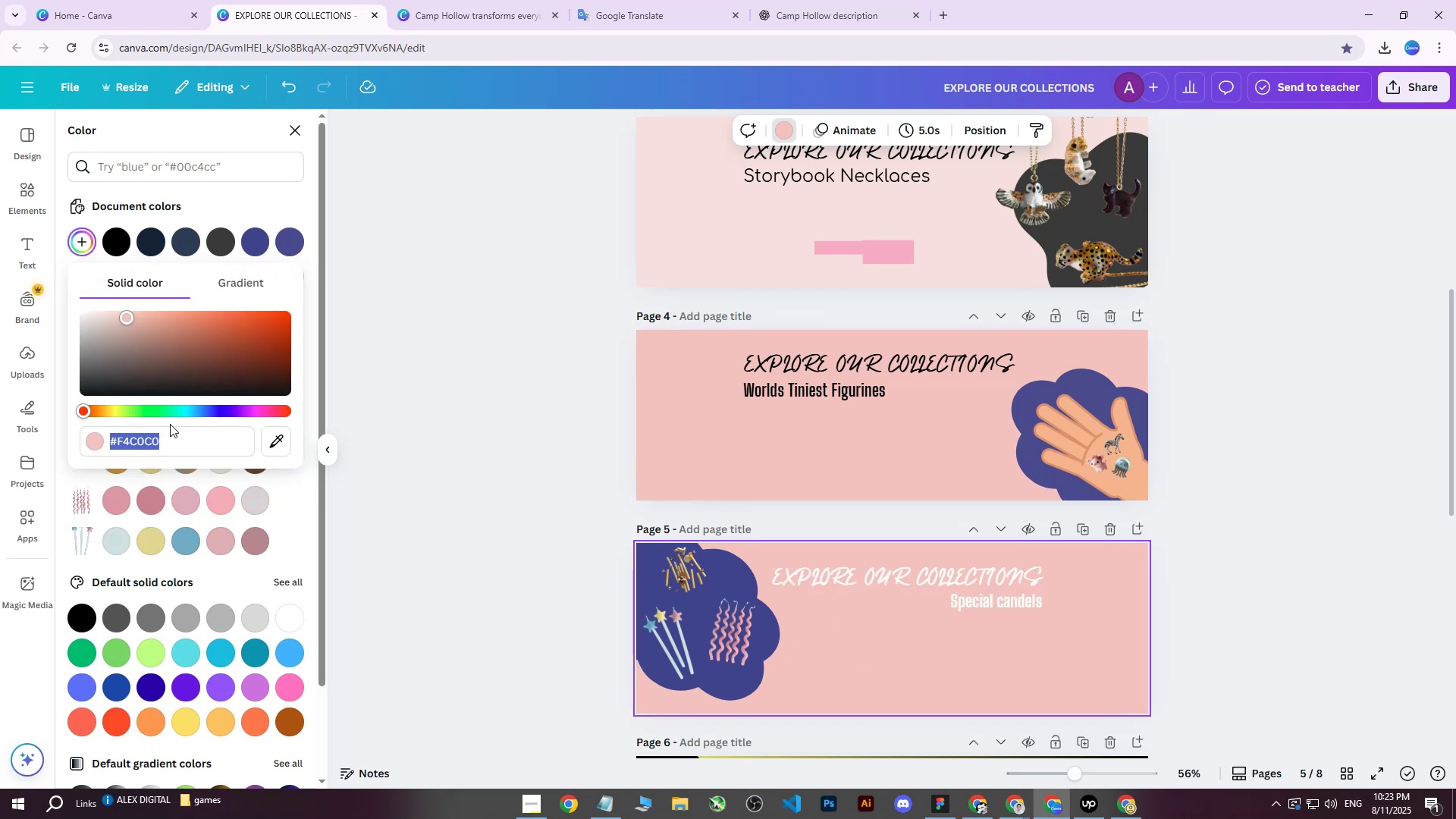 
left_click([180, 446])
 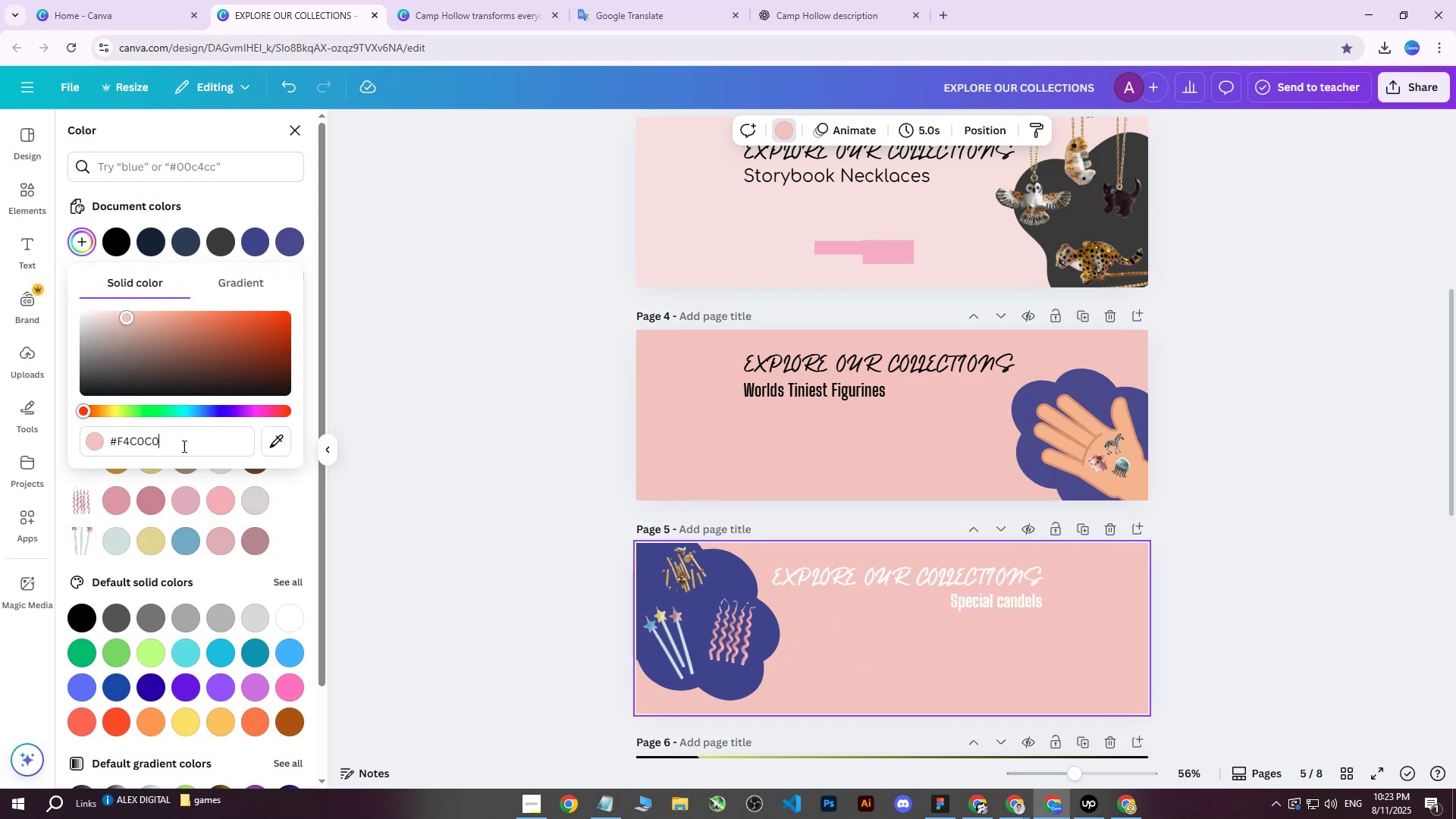 
left_click_drag(start_coordinate=[184, 446], to_coordinate=[102, 447])
 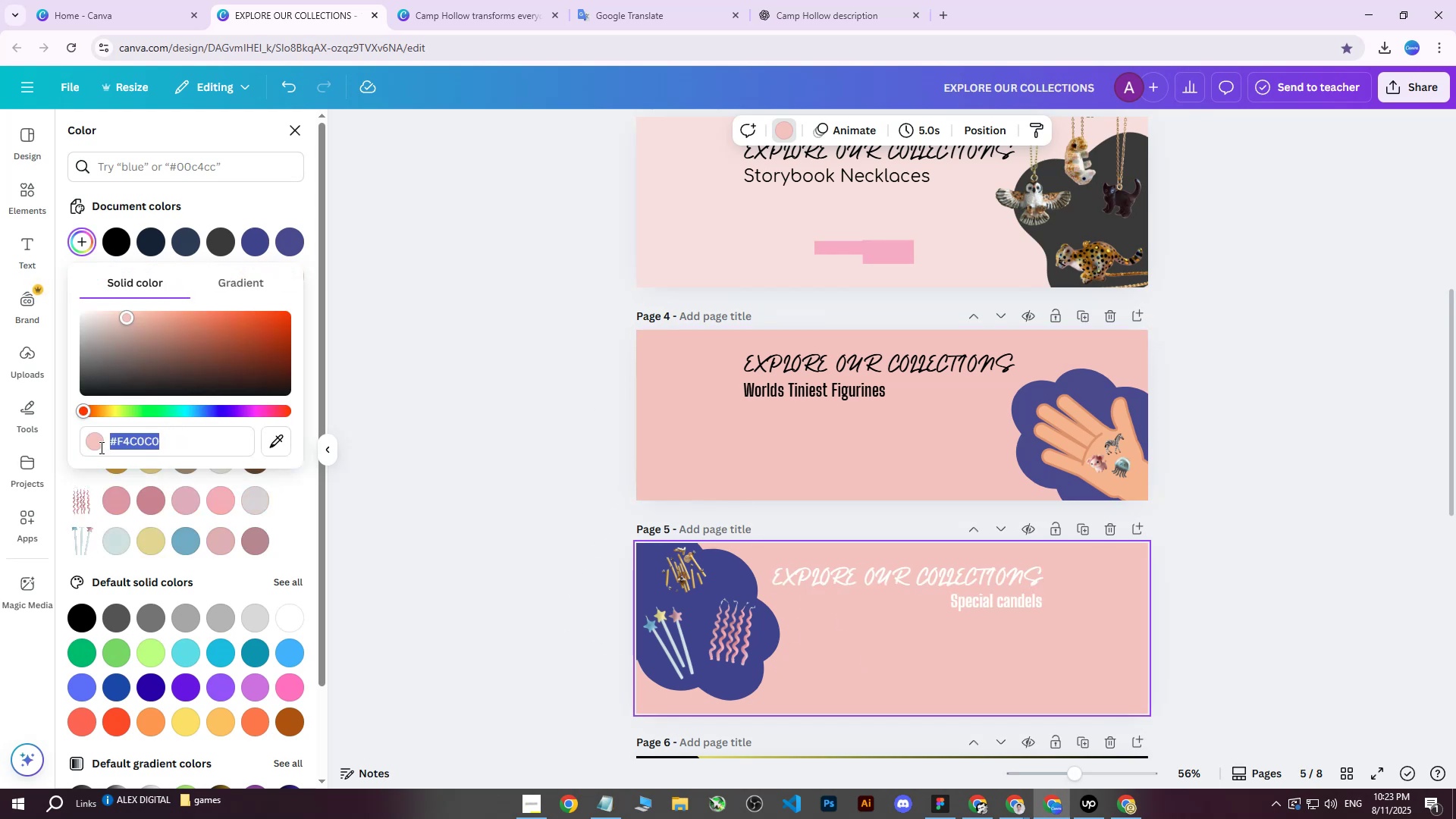 
key(Control+ControlLeft)
 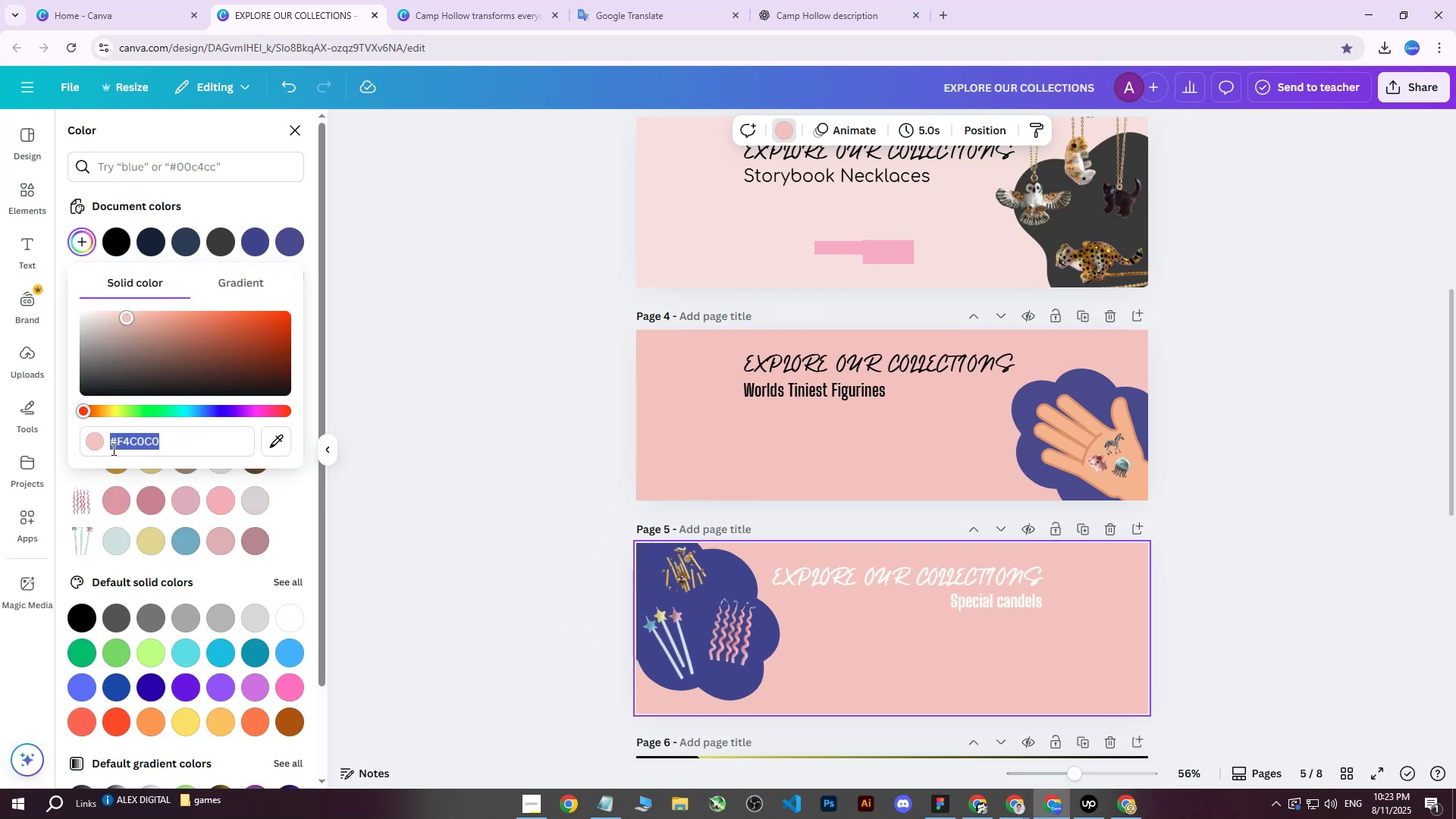 
key(Control+V)
 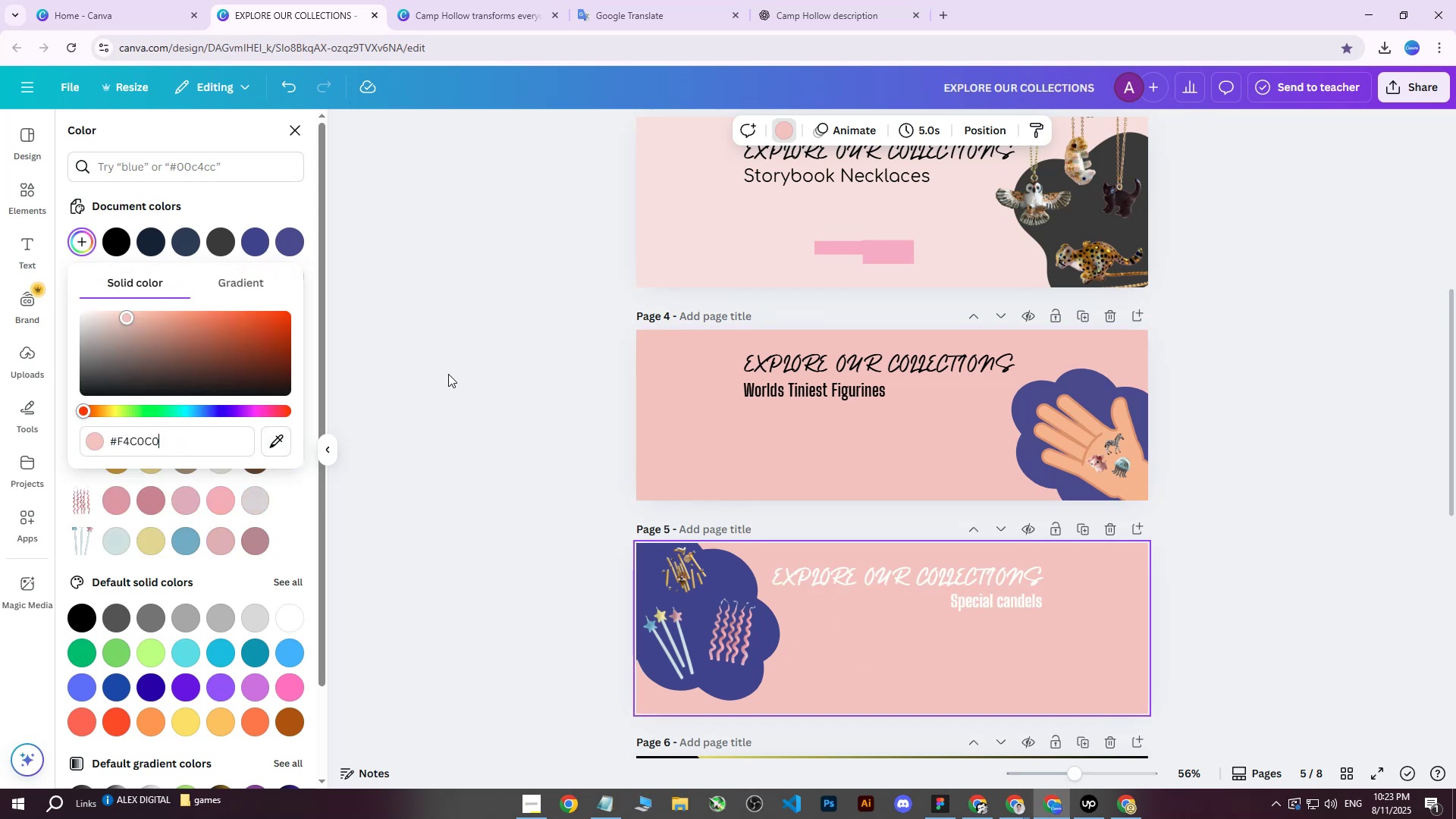 
left_click([448, 374])
 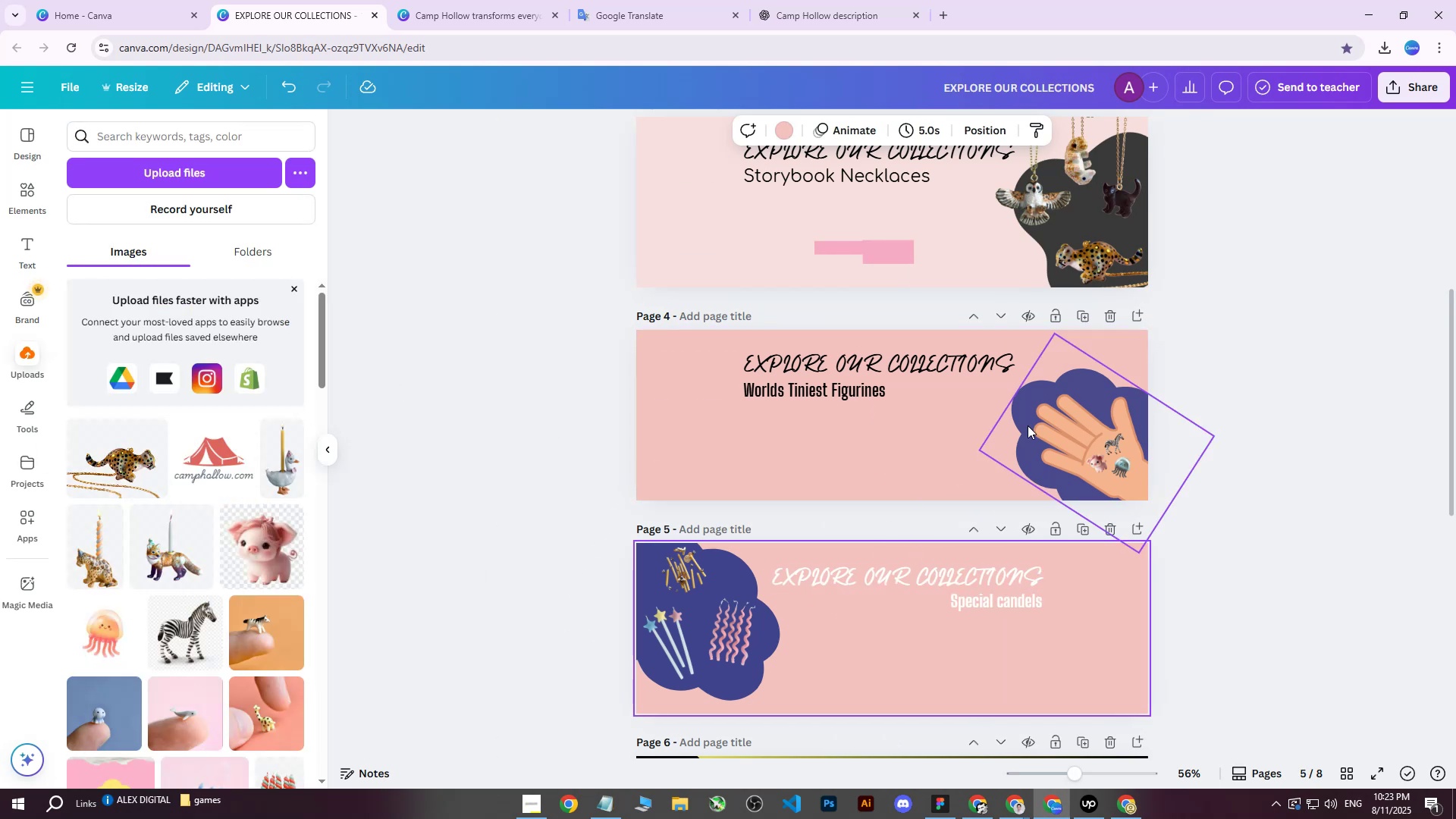 
left_click([1226, 381])
 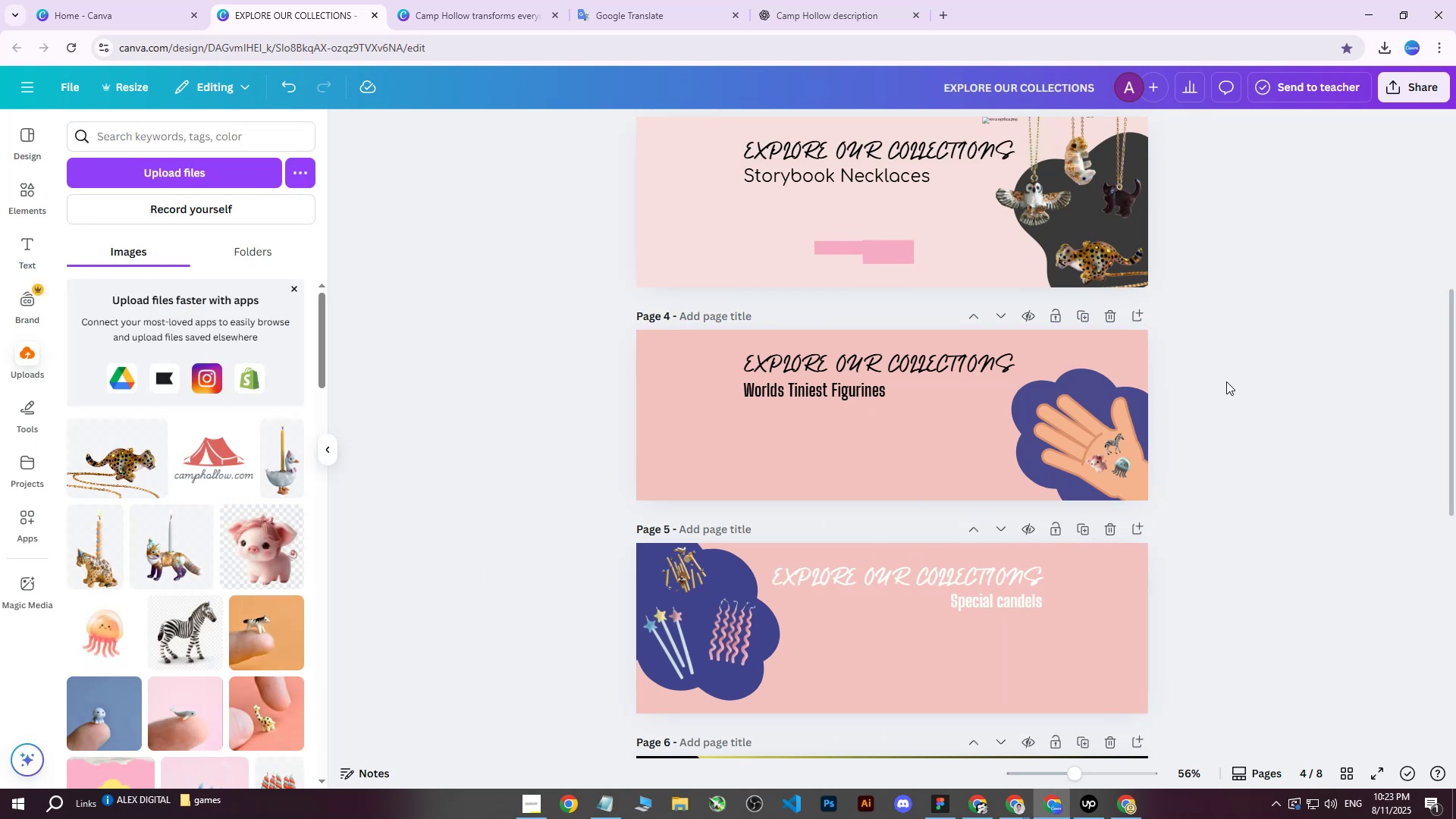 
scroll: coordinate [1226, 381], scroll_direction: down, amount: 2.0
 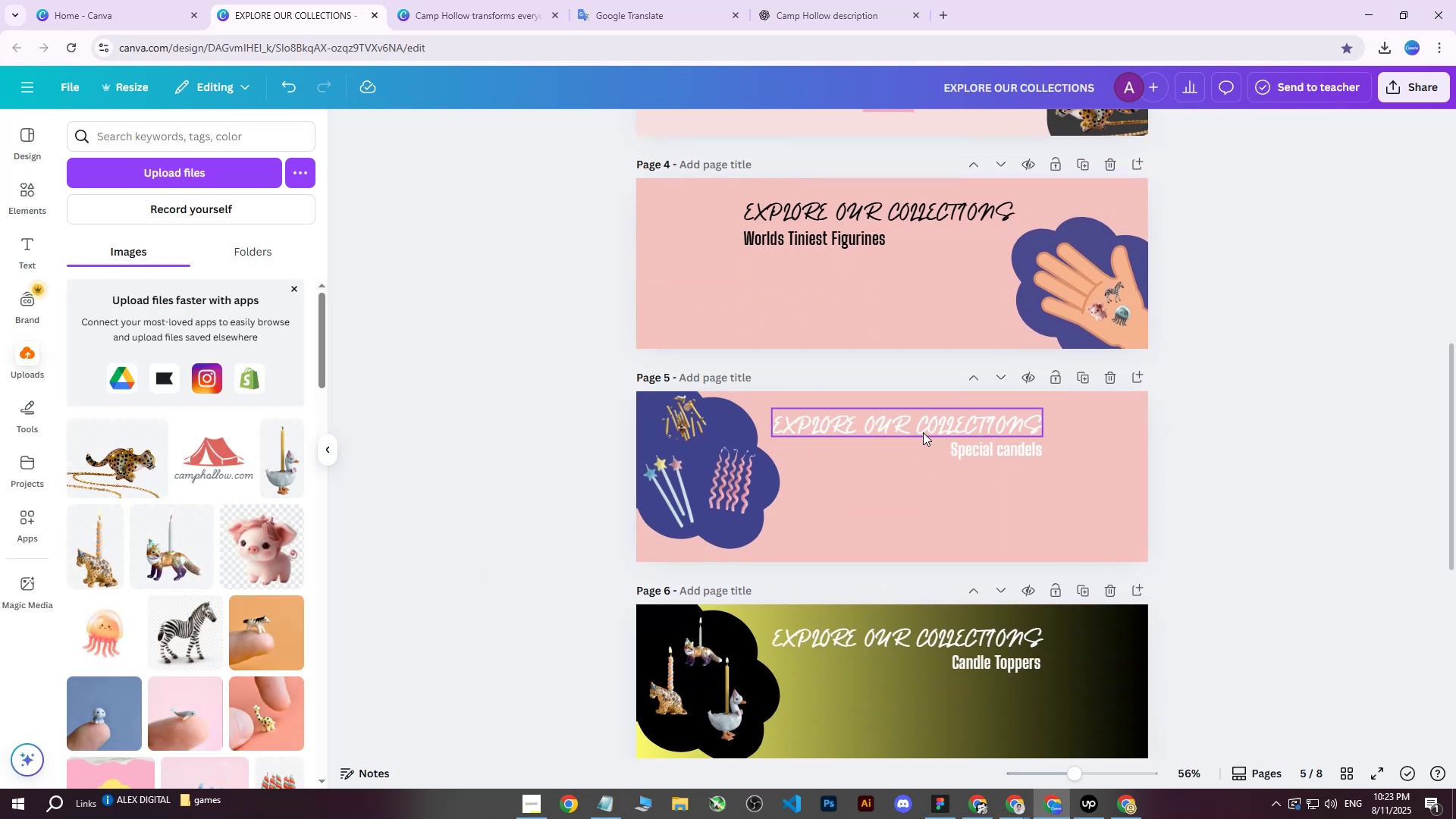 
scroll: coordinate [923, 432], scroll_direction: up, amount: 3.0
 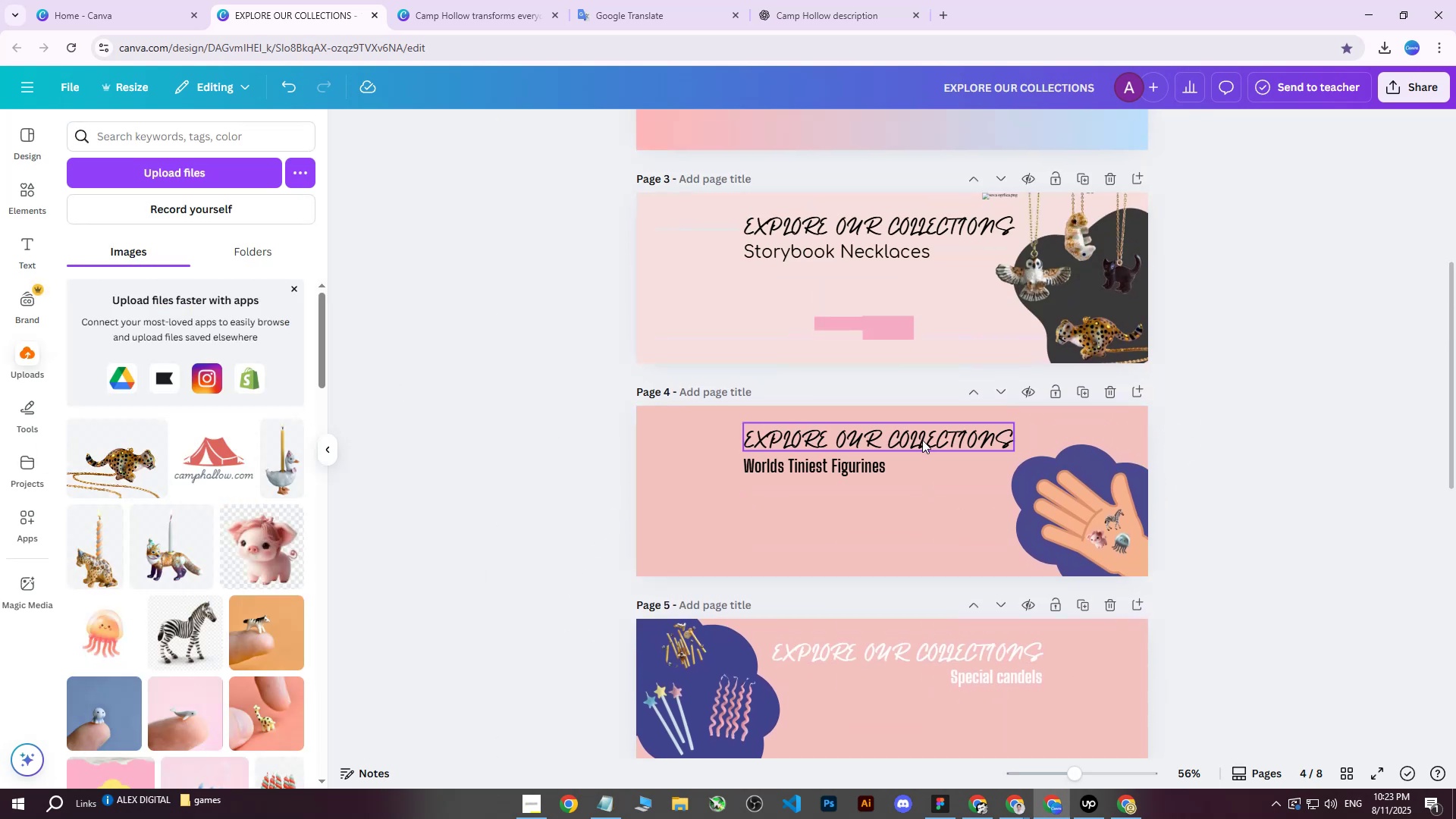 
scroll: coordinate [923, 470], scroll_direction: down, amount: 1.0
 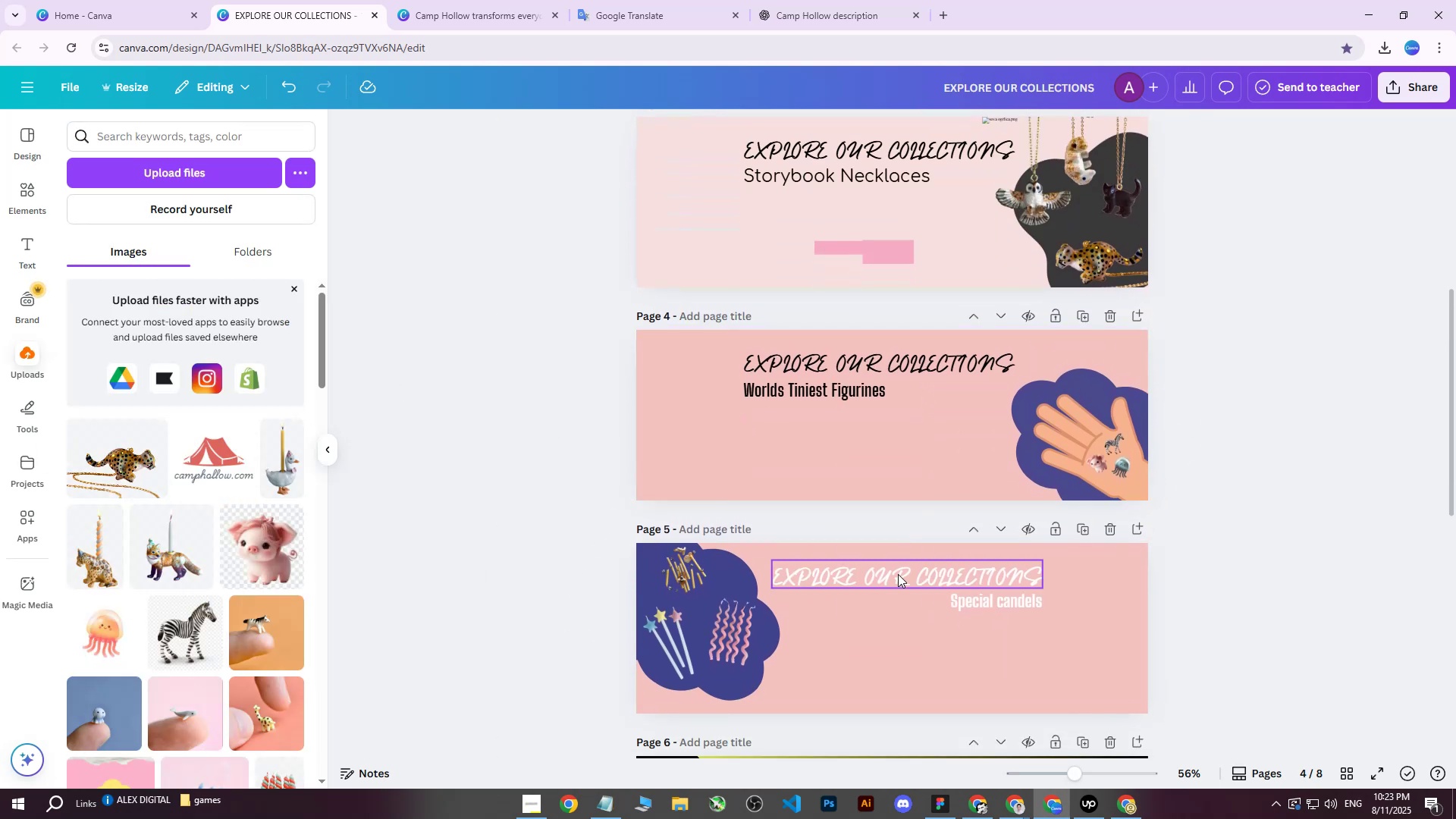 
left_click([898, 574])
 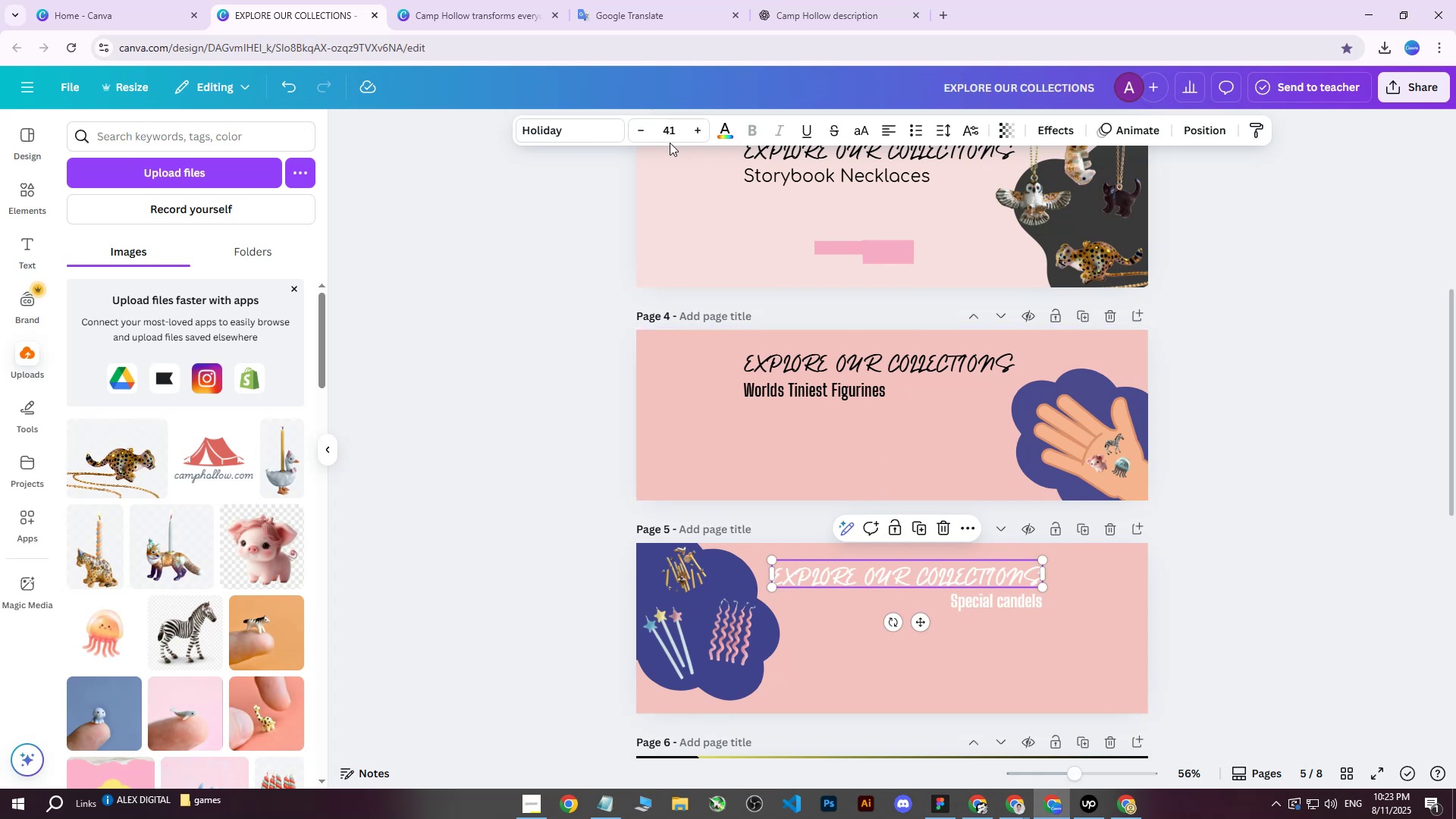 
left_click([720, 130])
 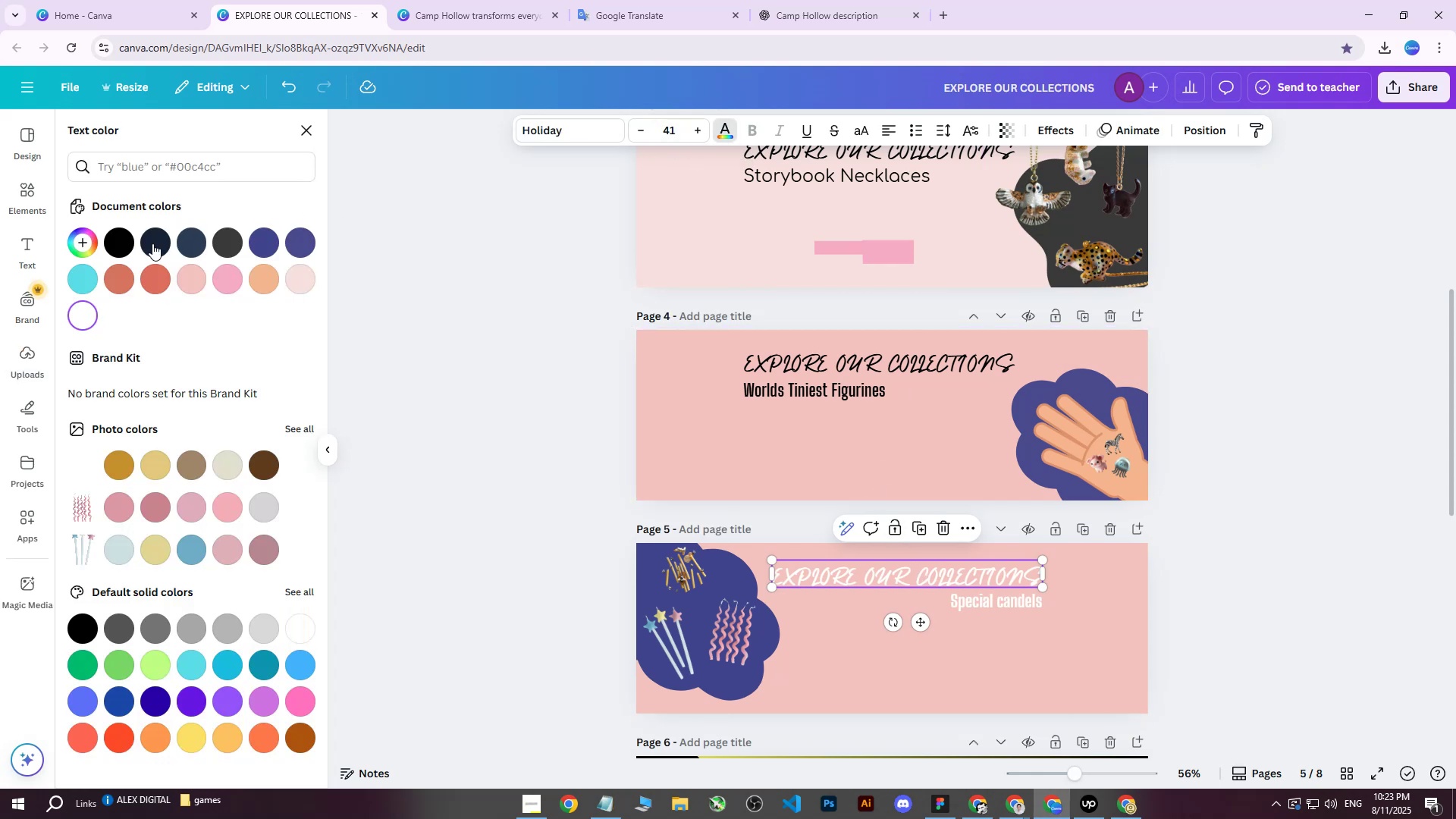 
left_click([133, 243])
 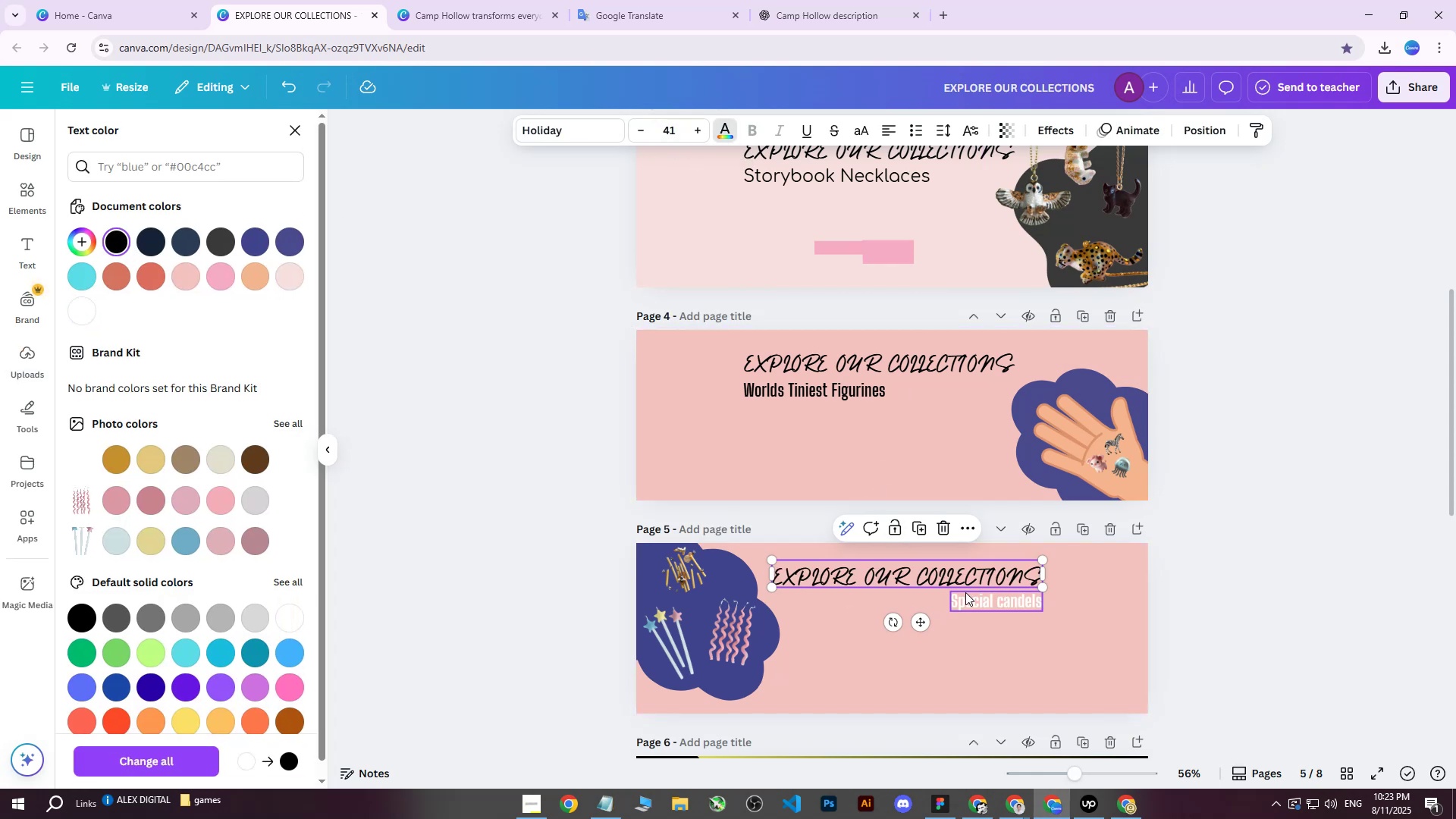 
left_click([988, 598])
 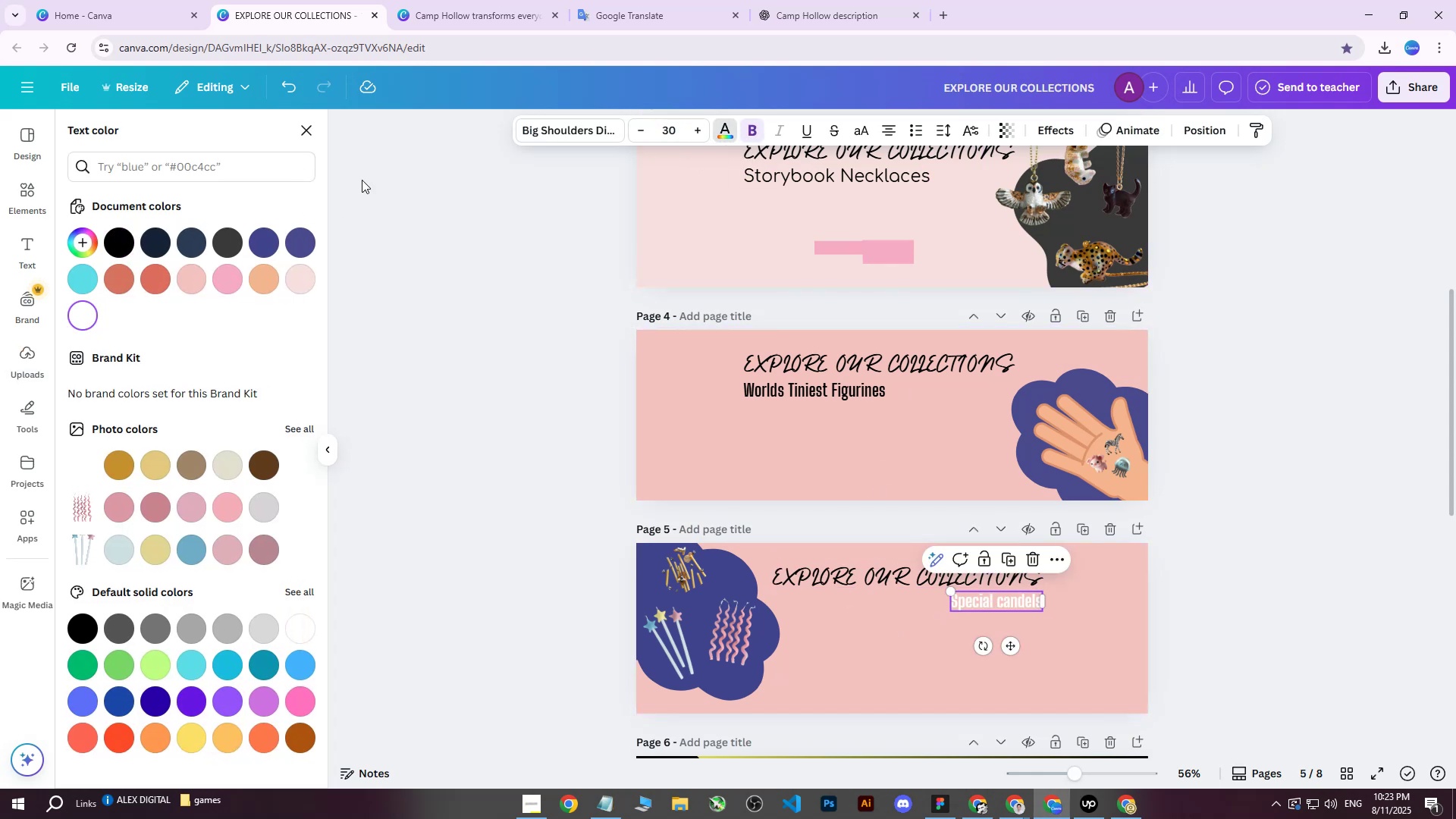 
left_click([124, 239])
 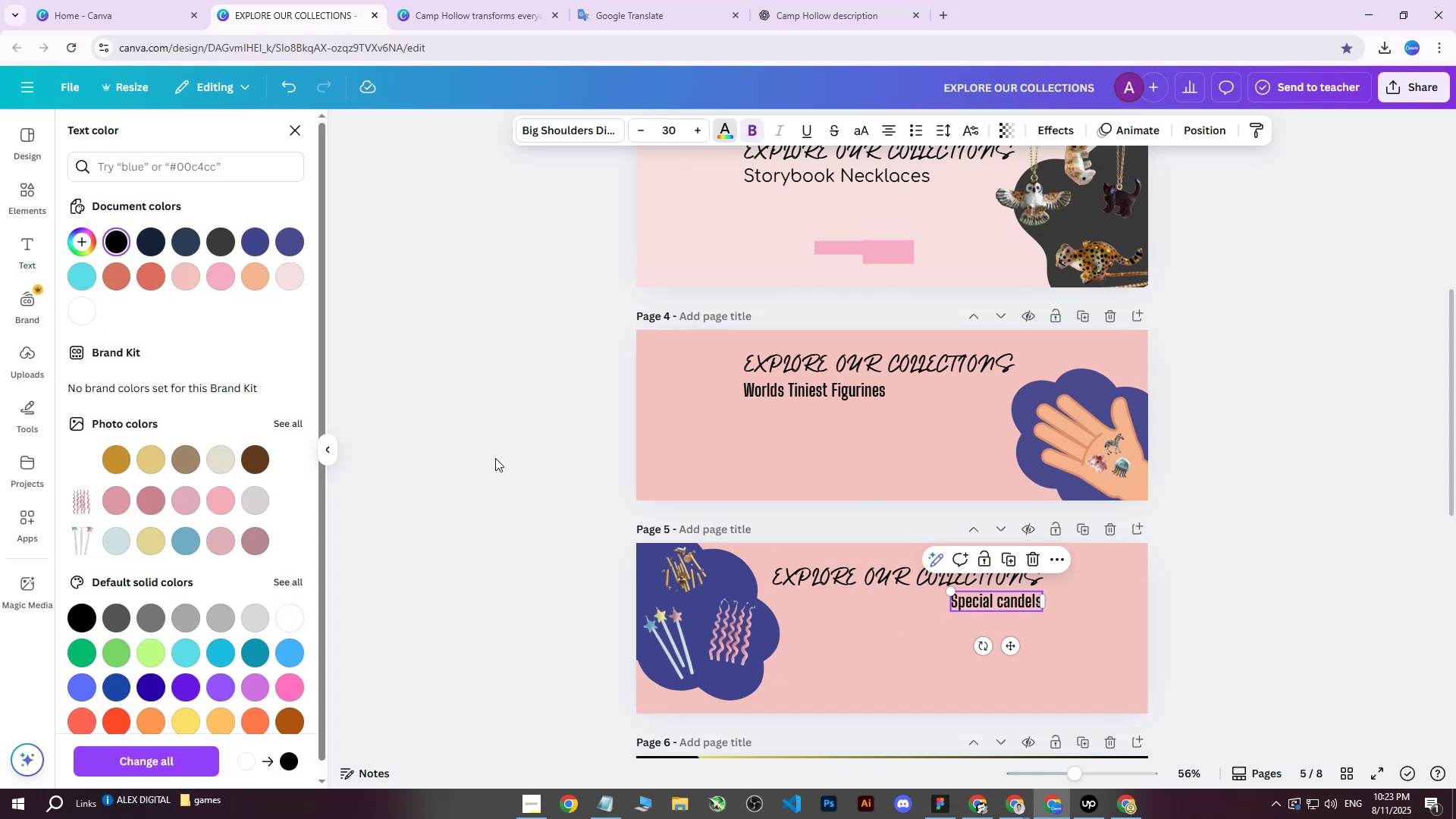 
left_click([495, 458])
 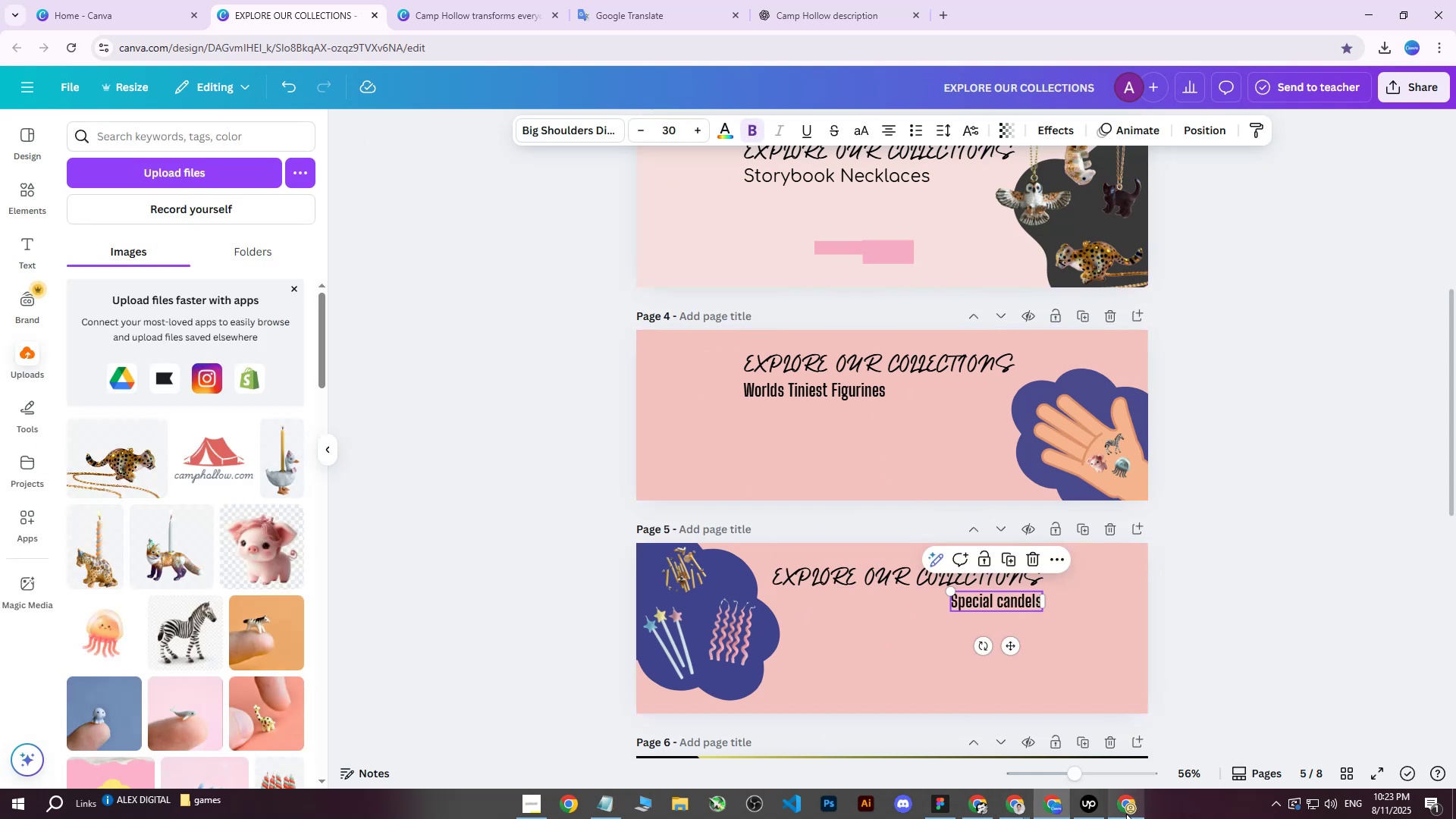 
left_click([1128, 811])
 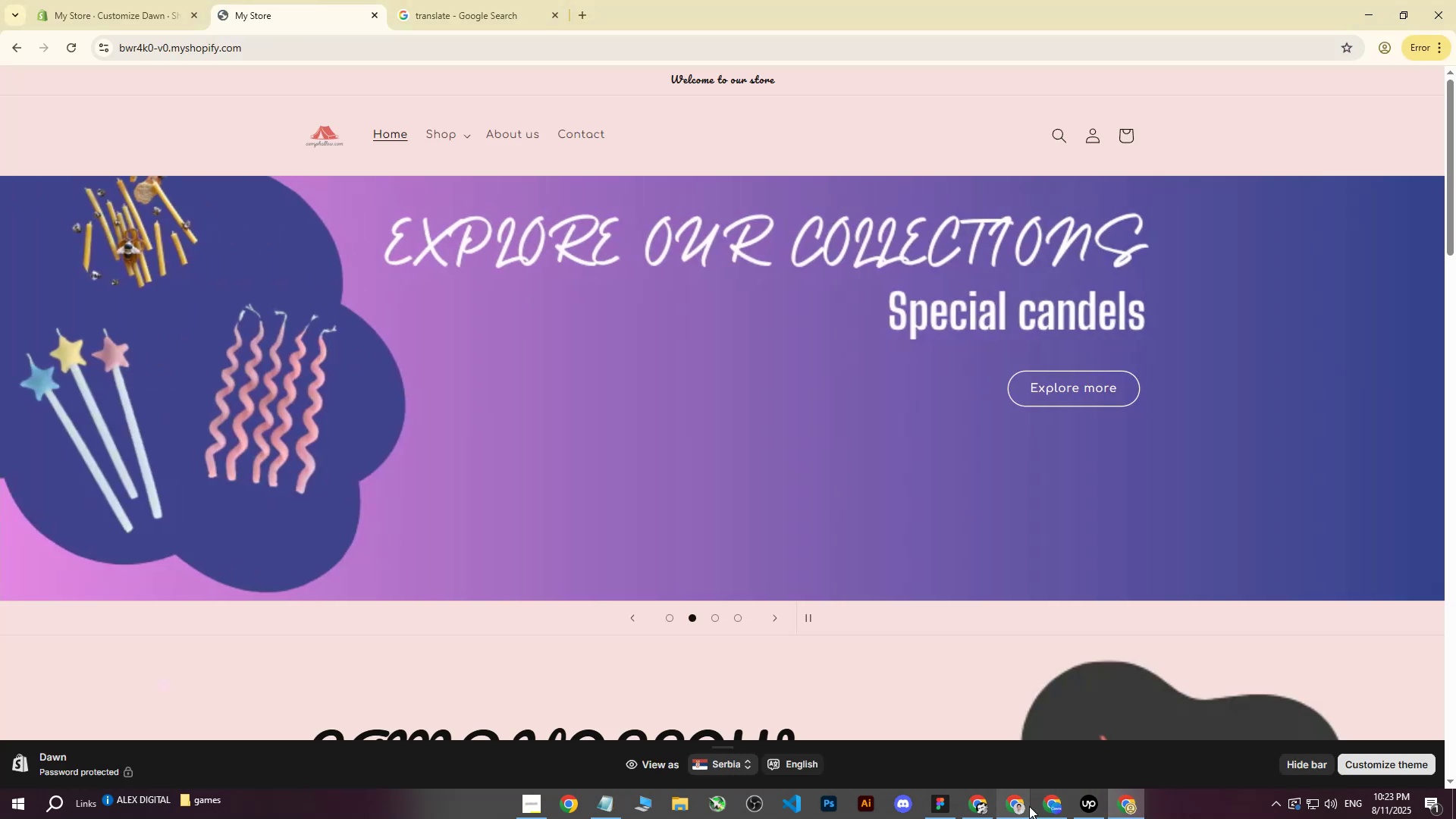 
left_click([1089, 806])
 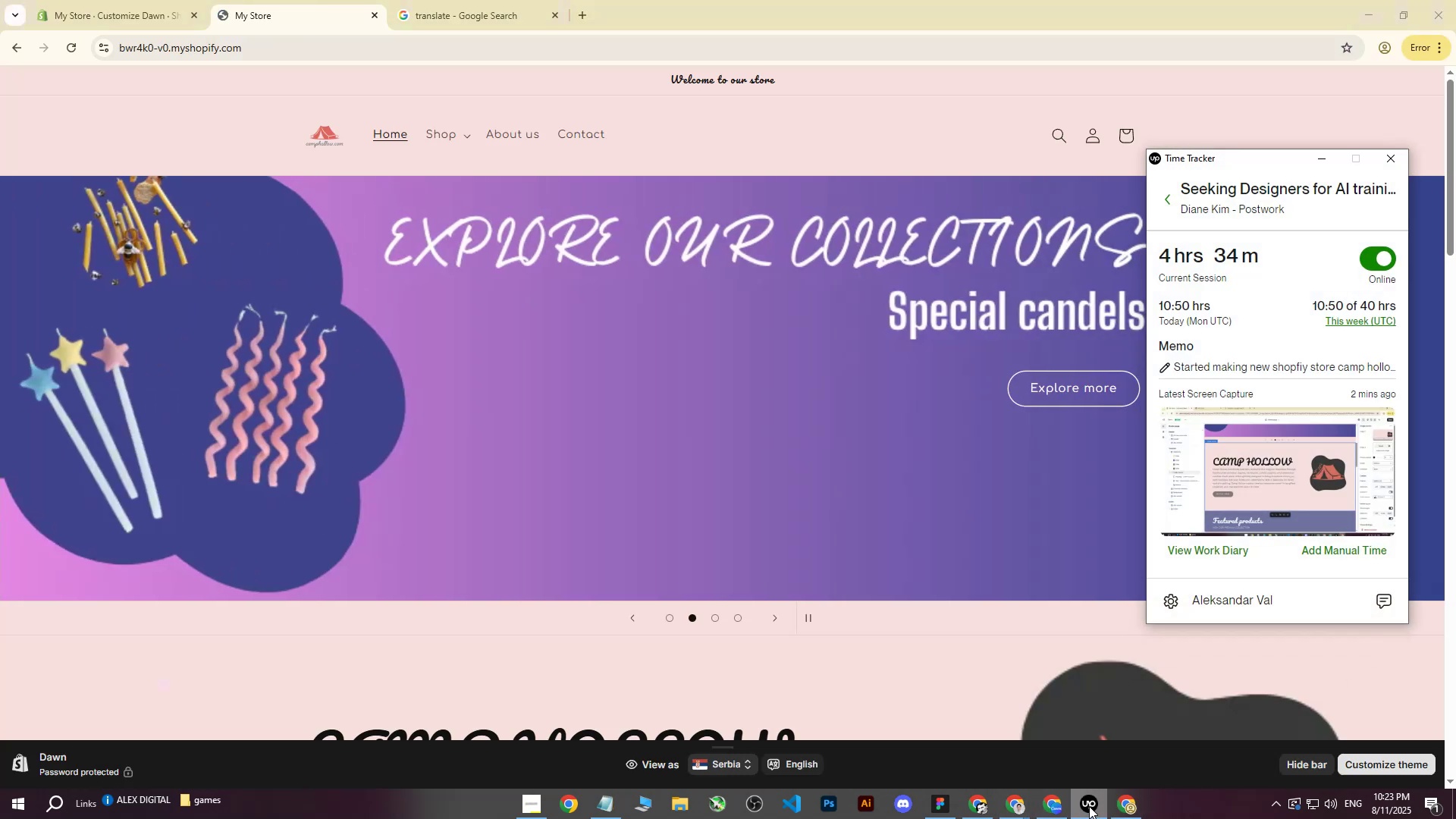 
left_click([1089, 806])
 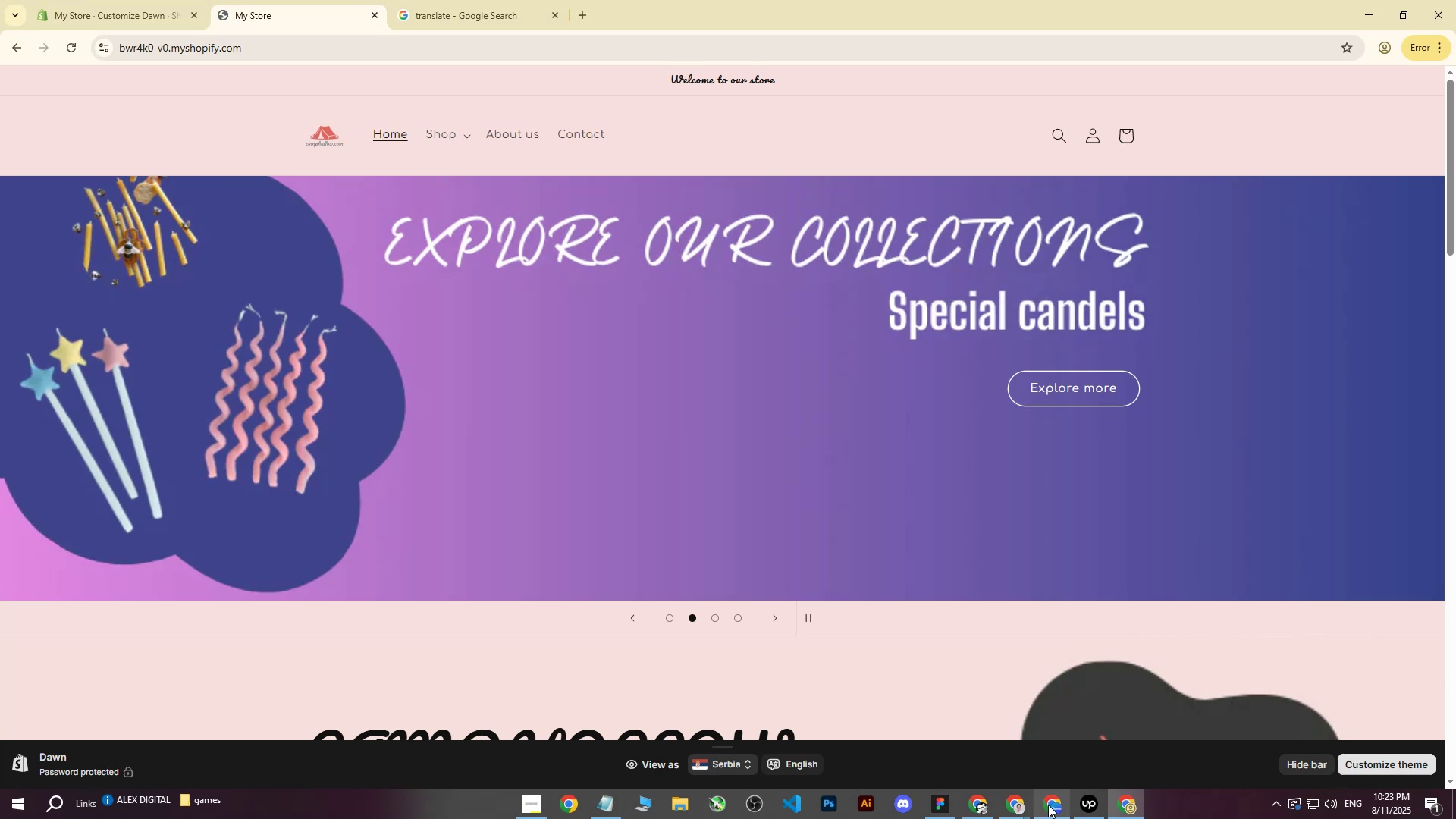 
left_click([1048, 805])
 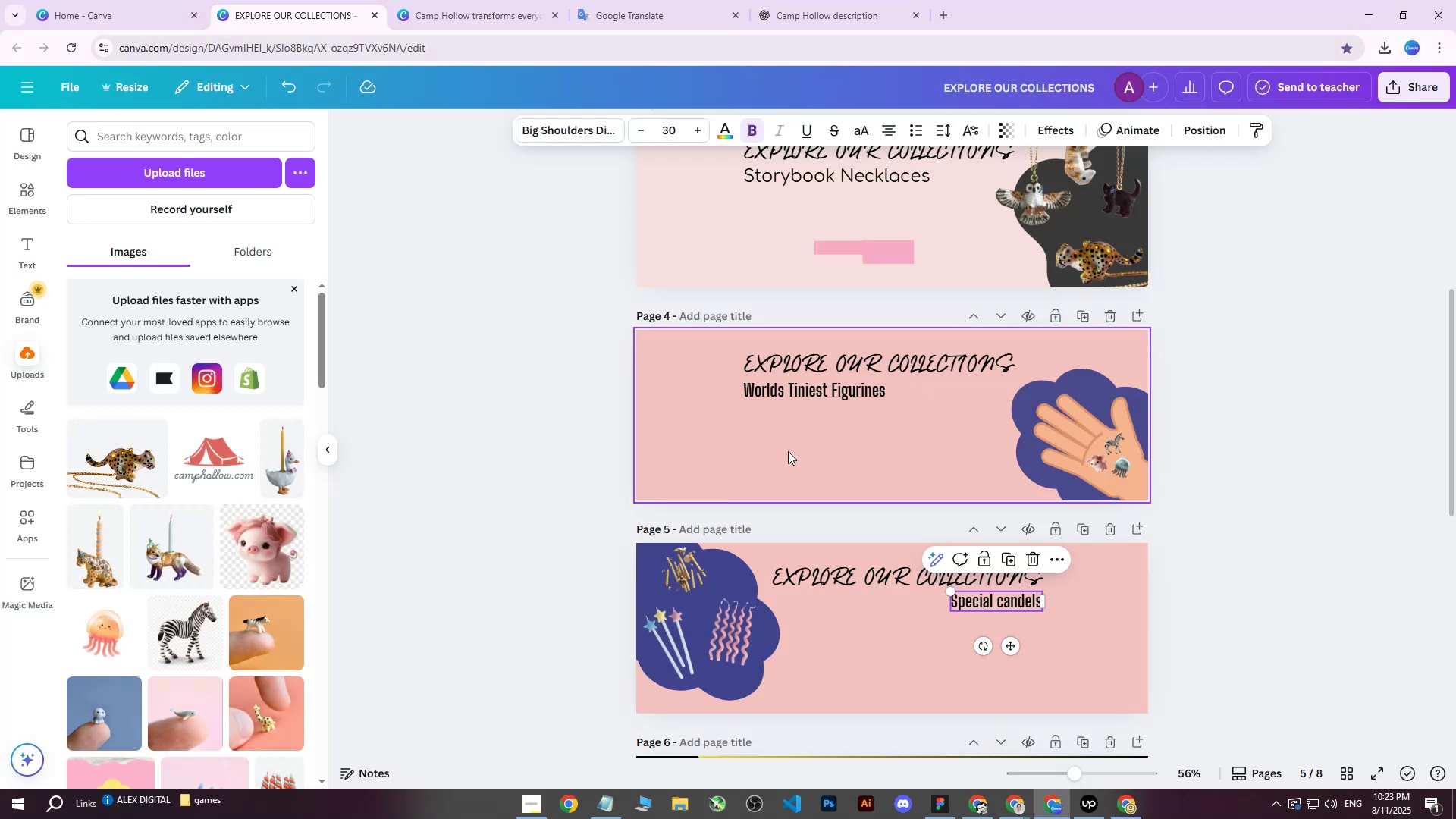 
wait(9.24)
 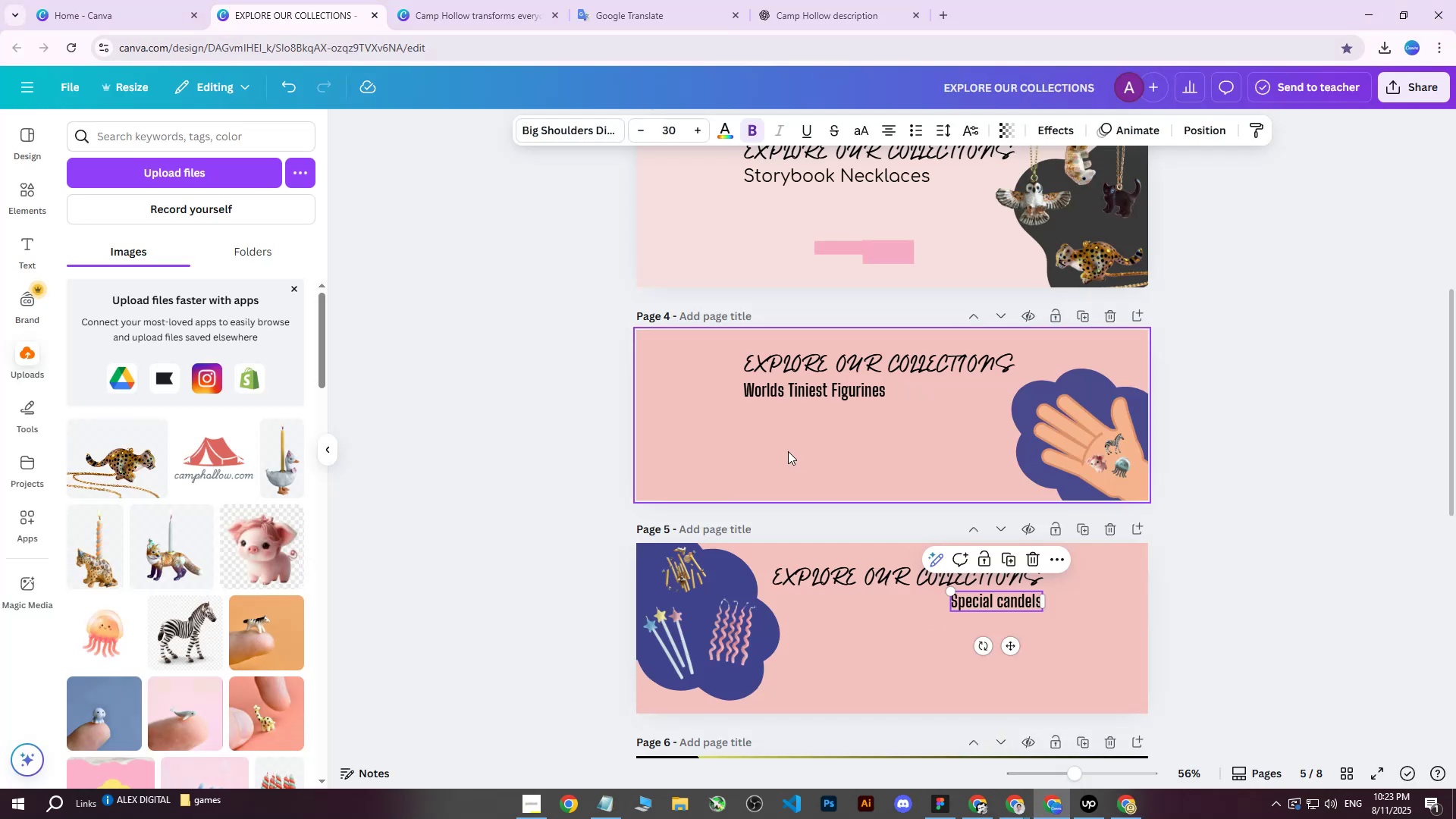 
scroll: coordinate [946, 385], scroll_direction: up, amount: 4.0
 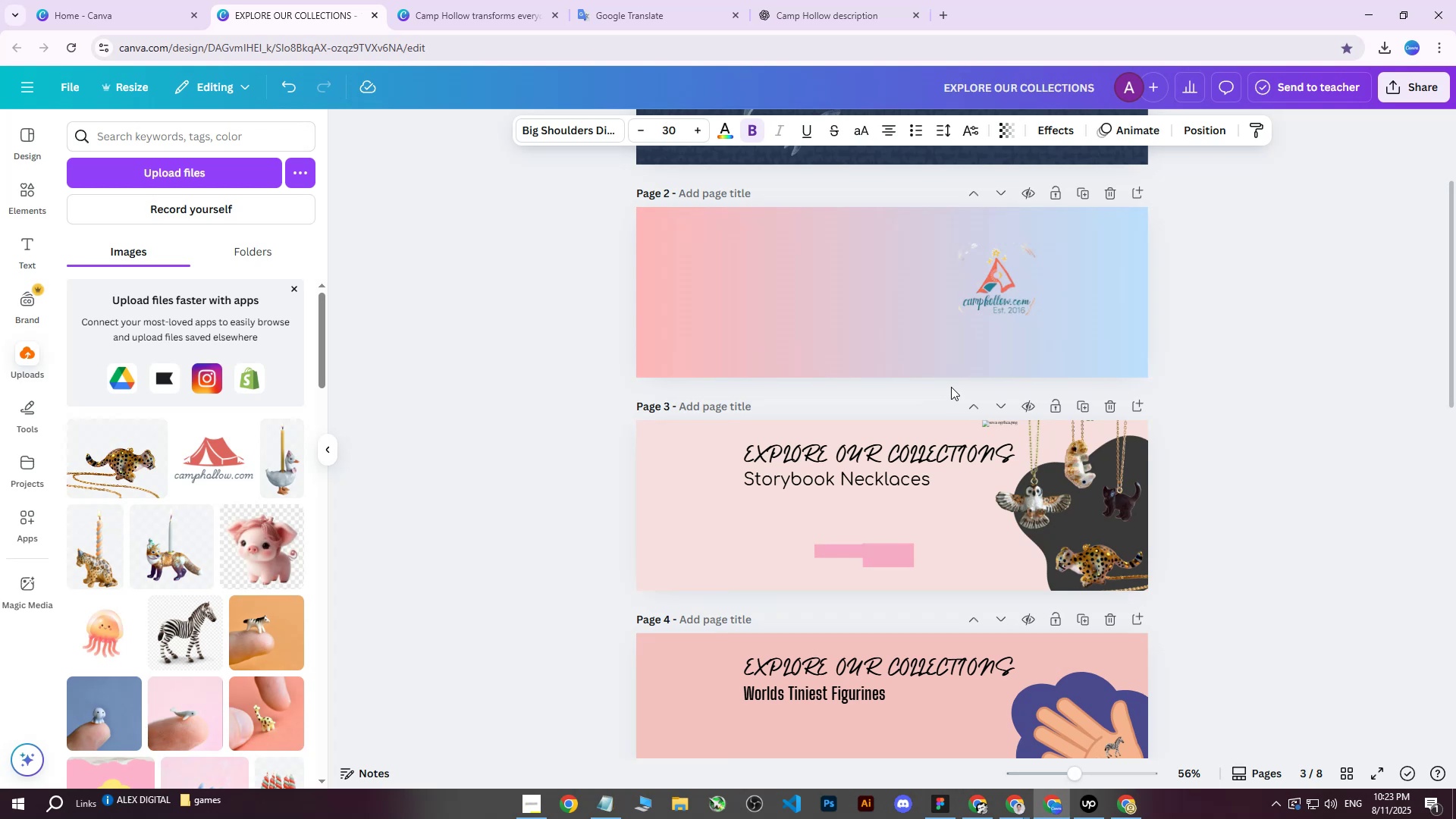 
scroll: coordinate [956, 388], scroll_direction: down, amount: 4.0
 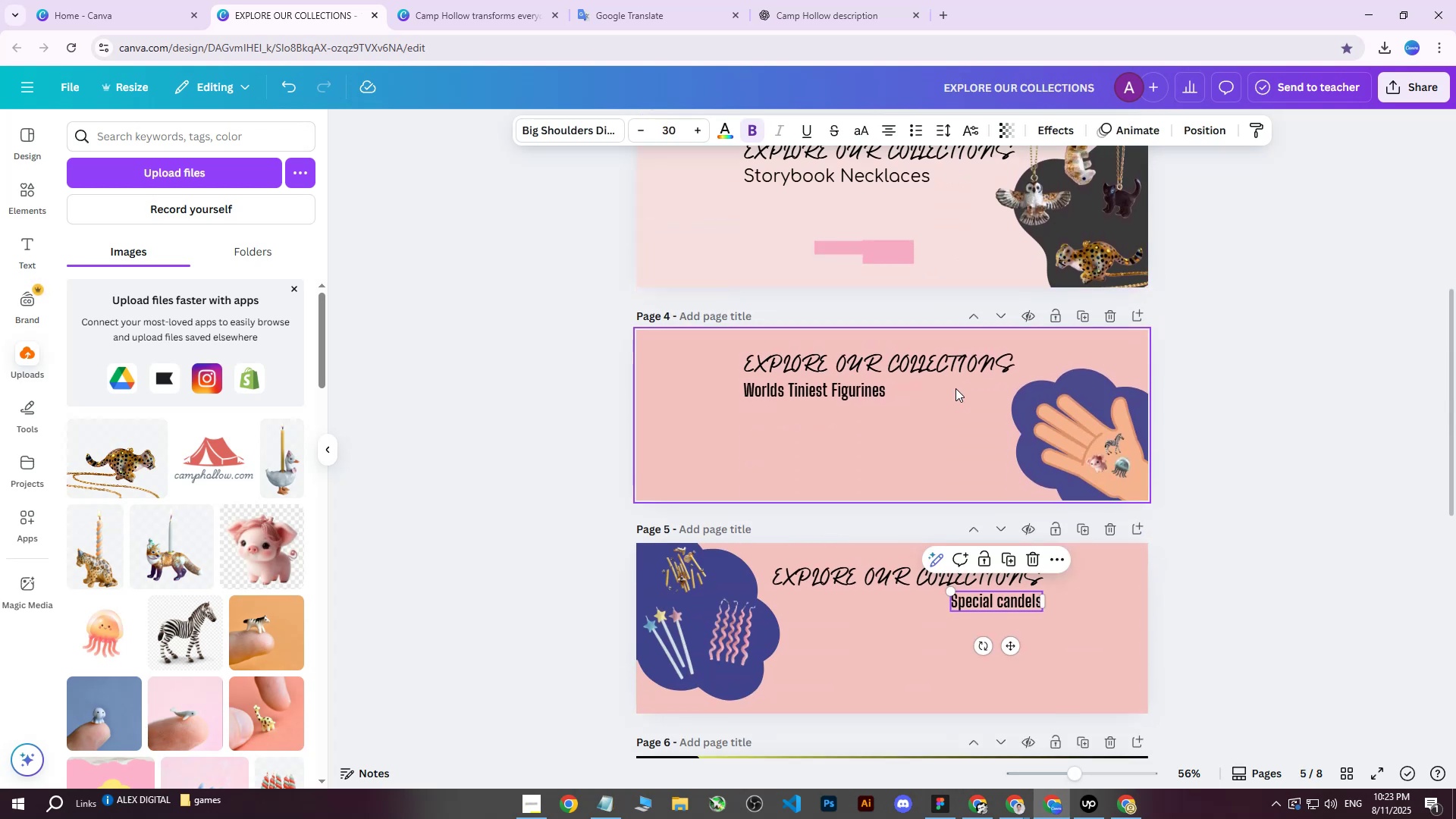 
scroll: coordinate [956, 394], scroll_direction: up, amount: 2.0
 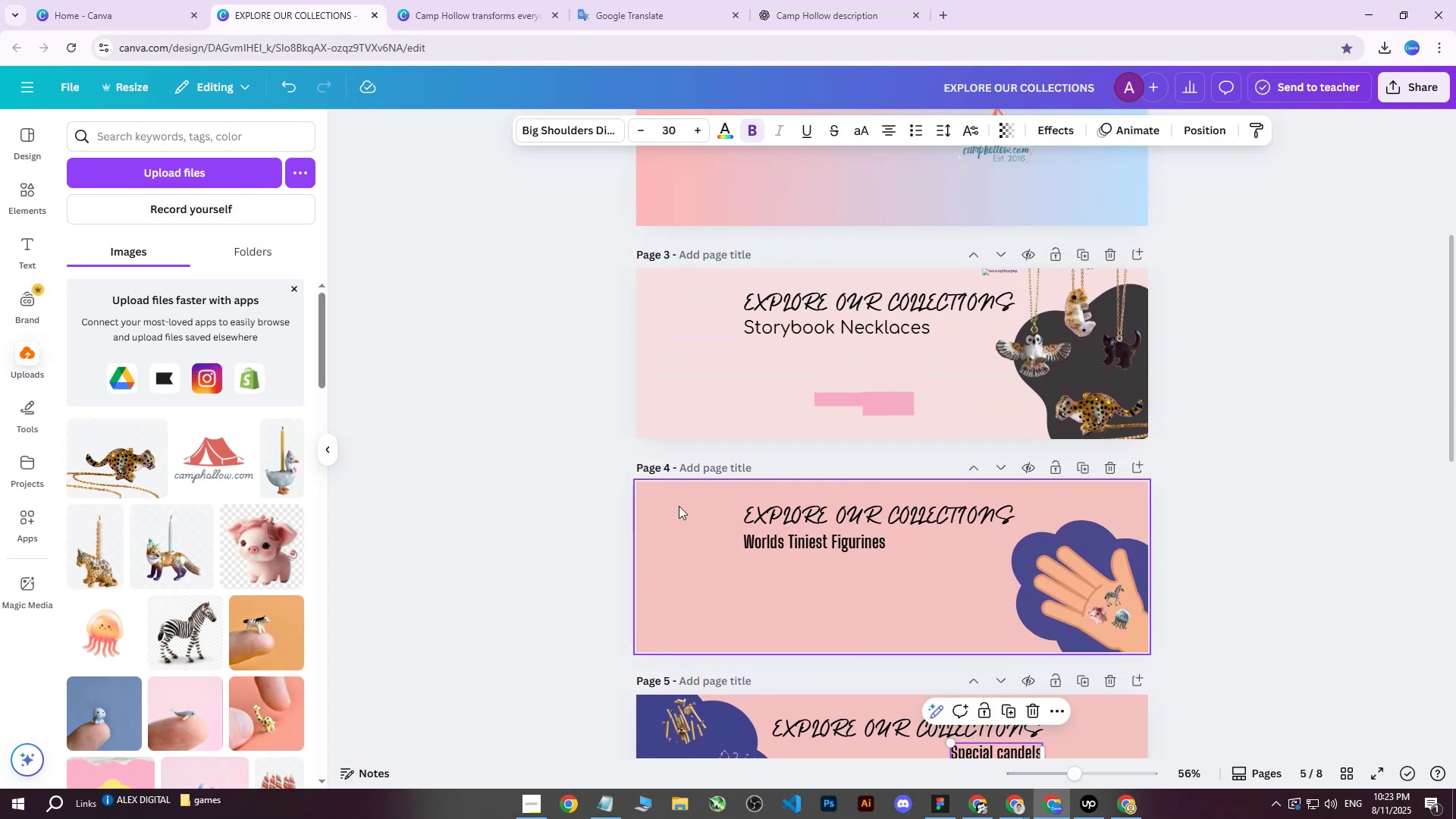 
left_click([679, 506])
 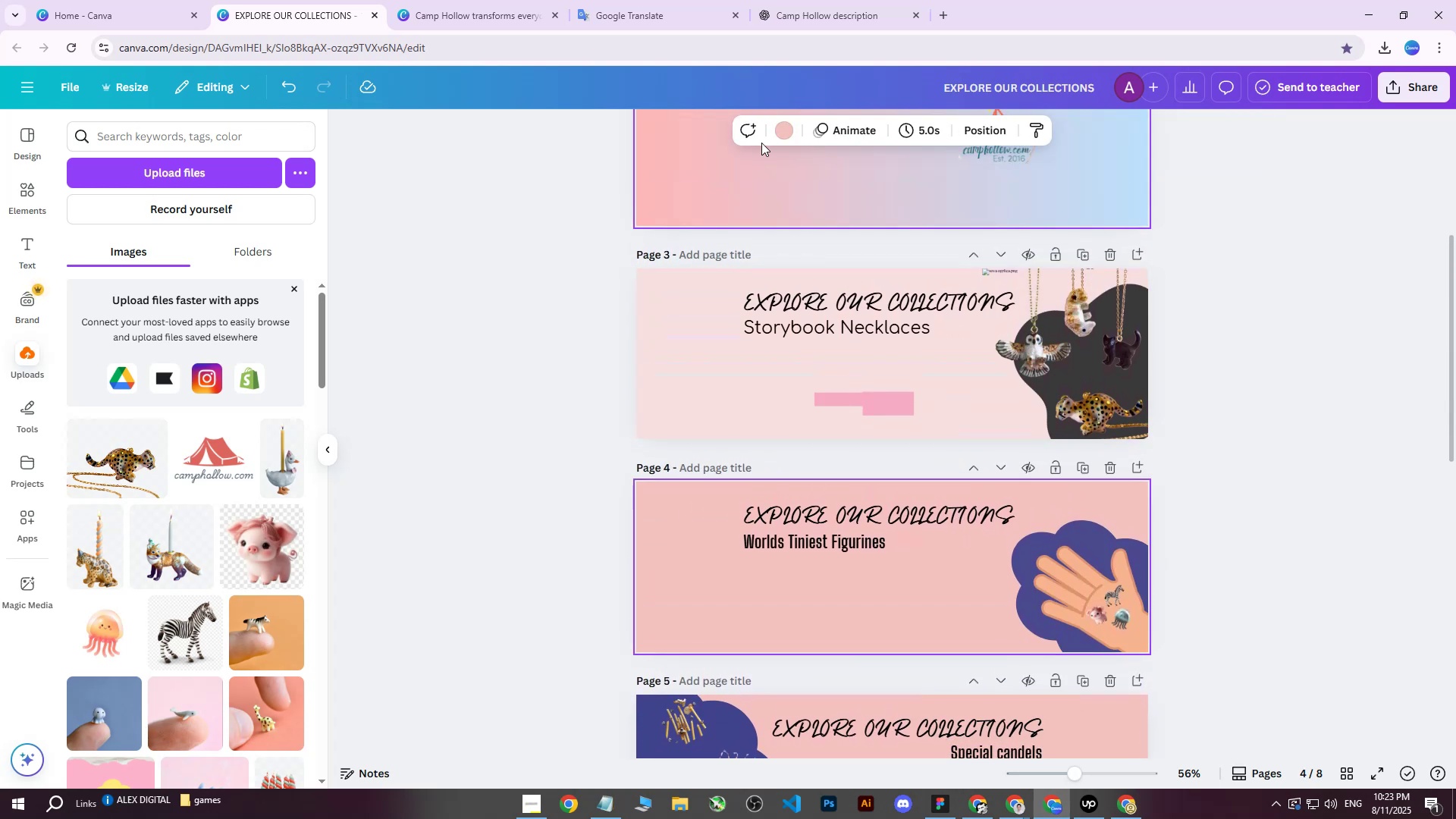 
left_click([779, 121])
 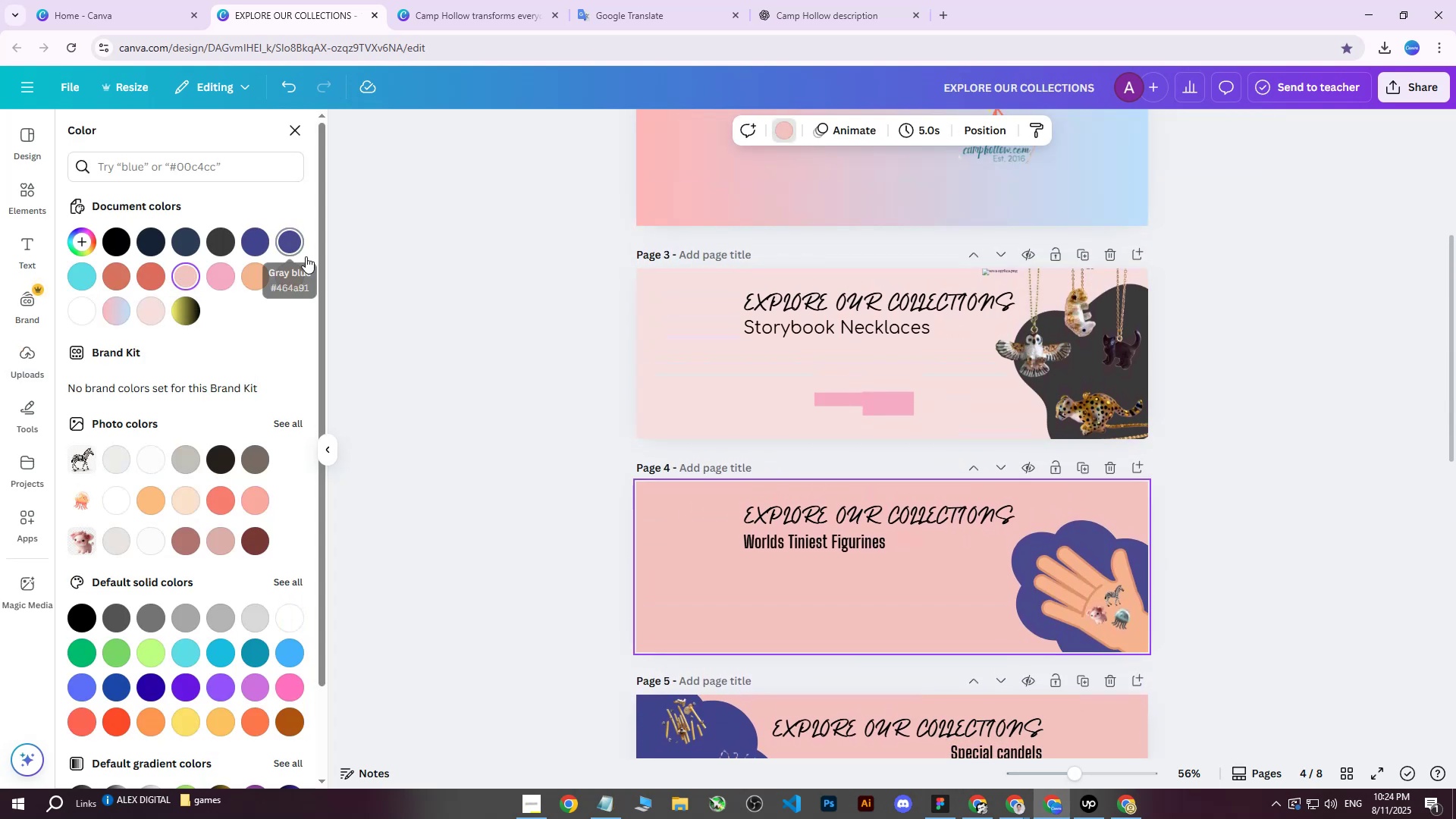 
scroll: coordinate [940, 524], scroll_direction: up, amount: 3.0
 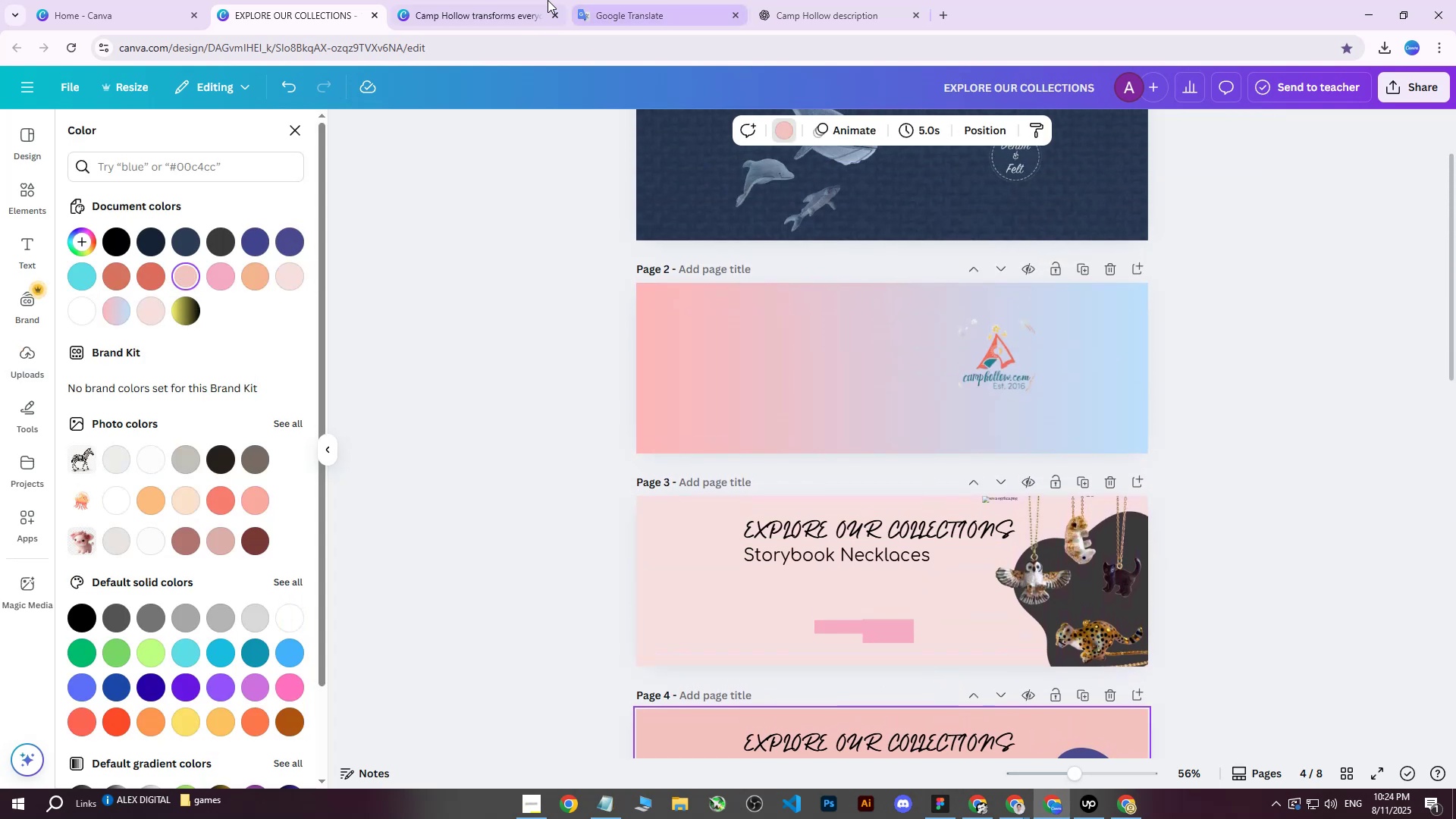 
left_click([473, 0])
 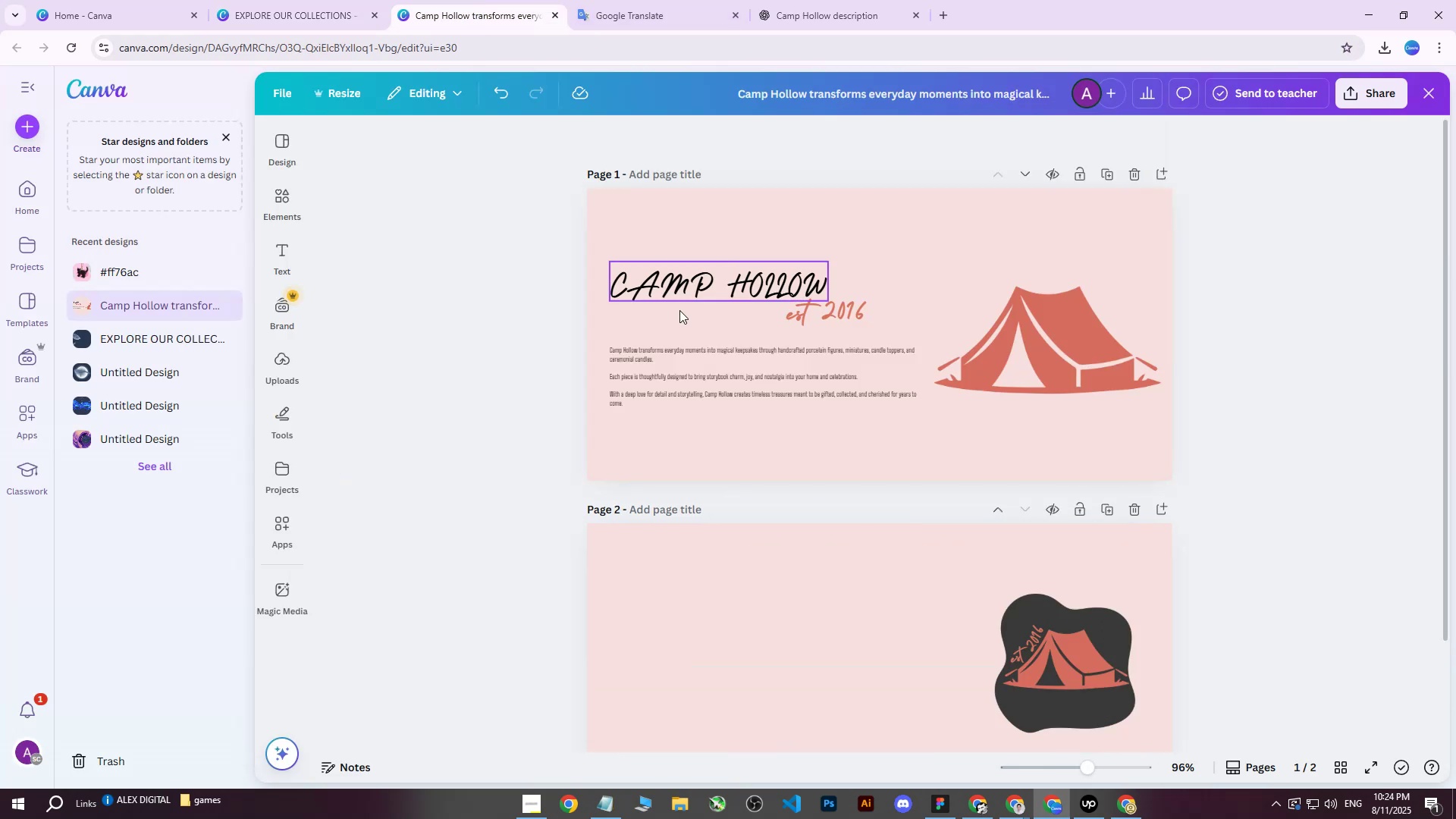 
scroll: coordinate [761, 428], scroll_direction: up, amount: 2.0
 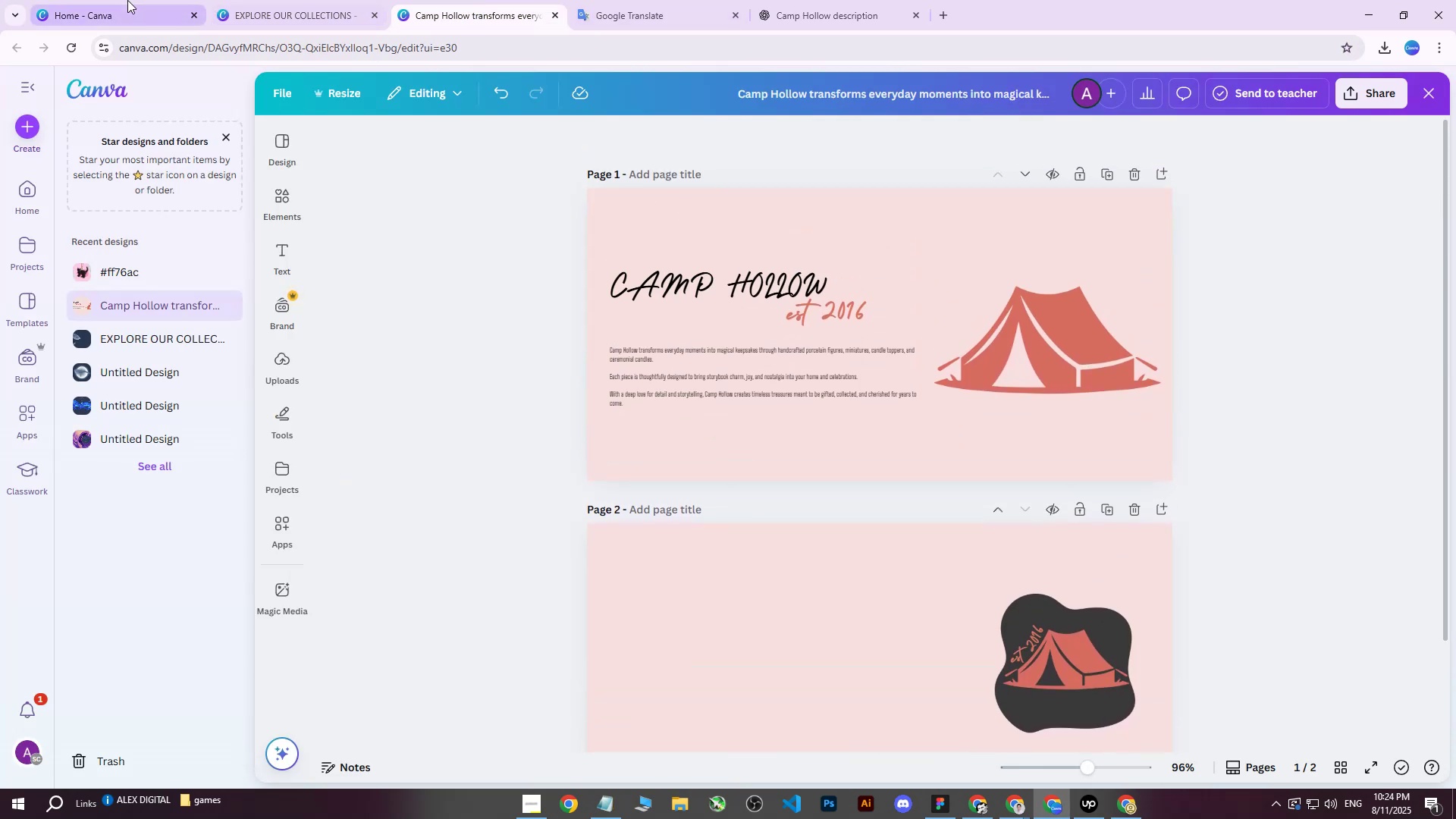 
left_click([127, 0])
 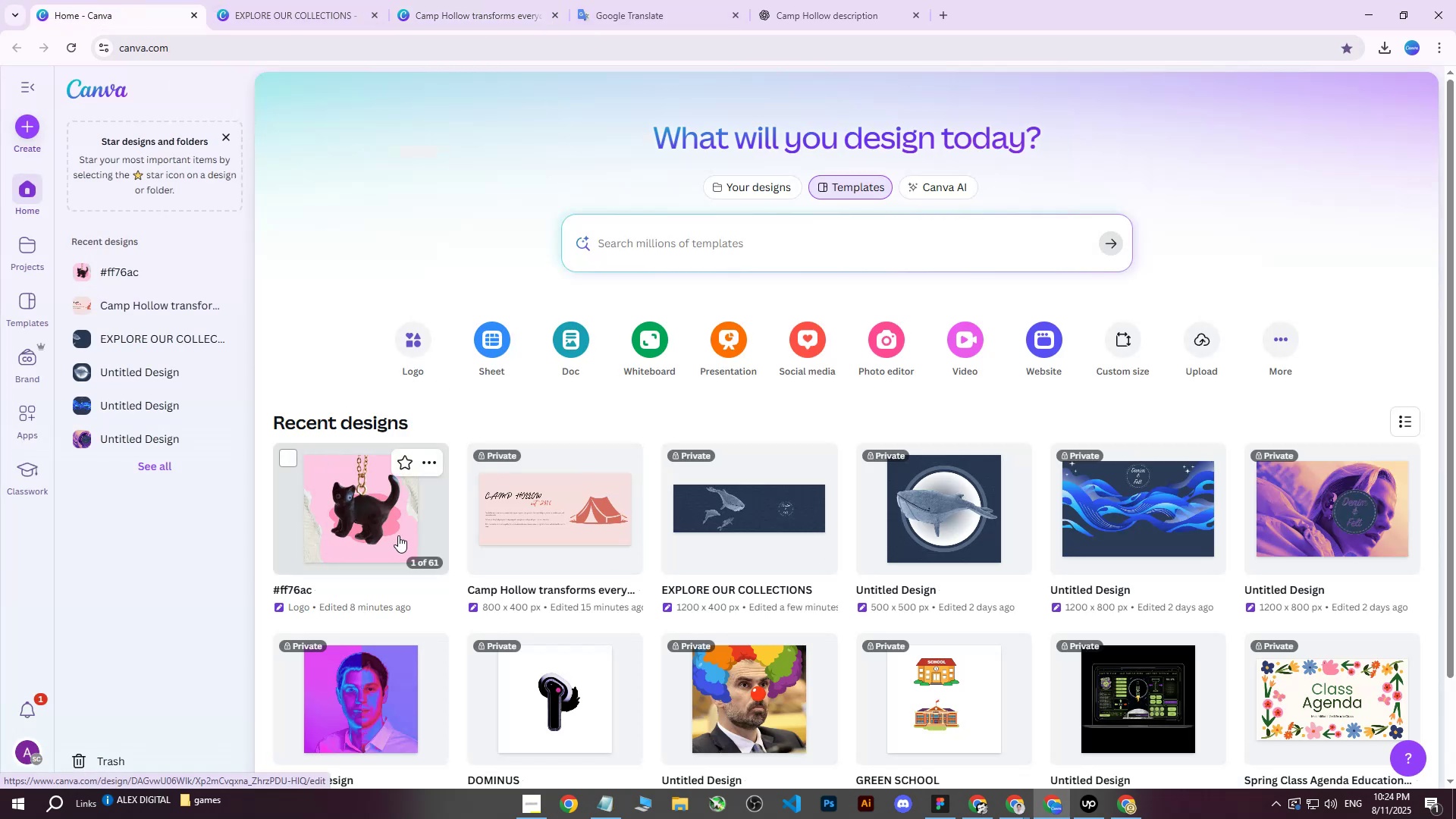 
left_click([353, 534])
 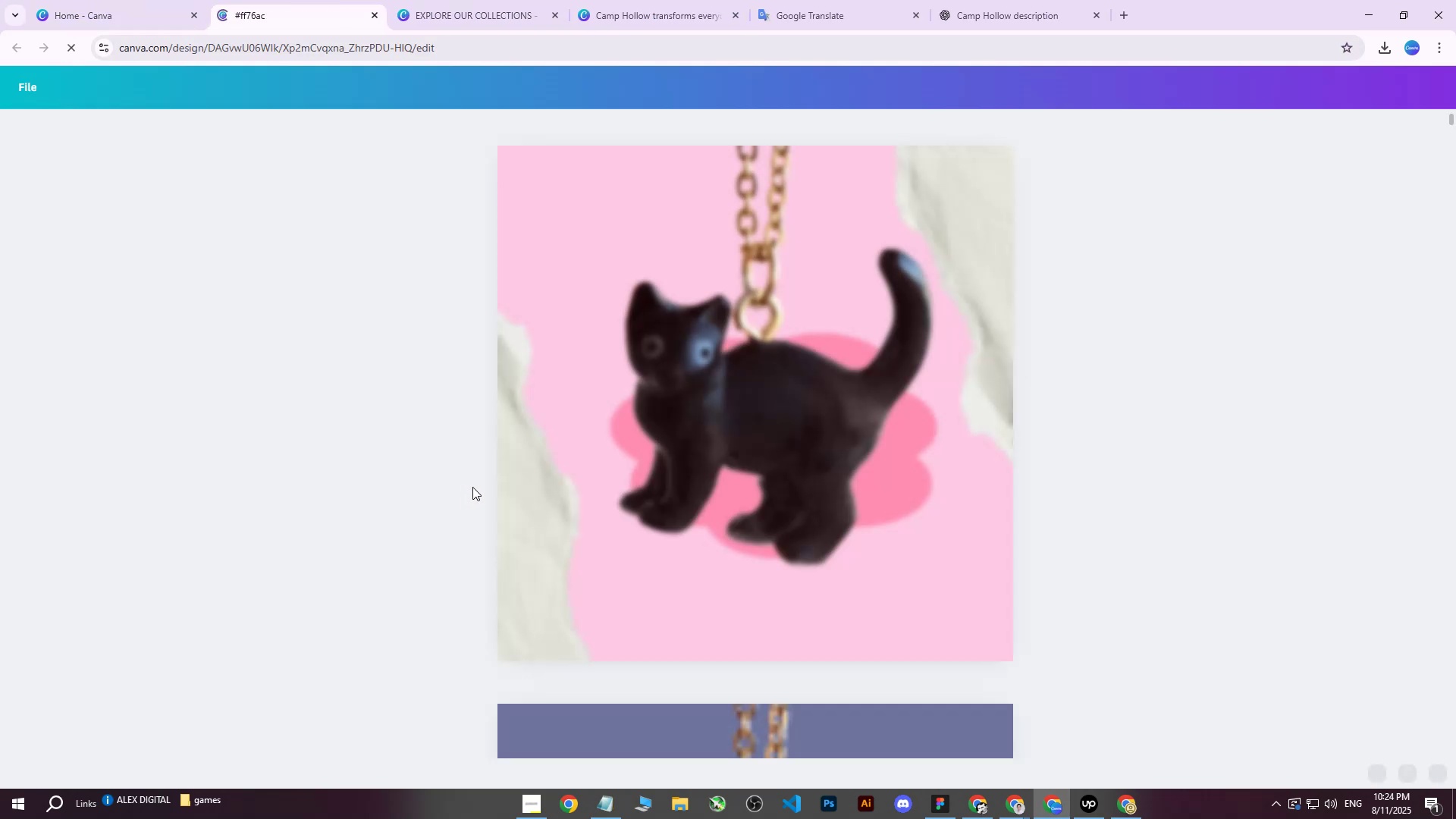 
scroll: coordinate [755, 452], scroll_direction: down, amount: 9.0
 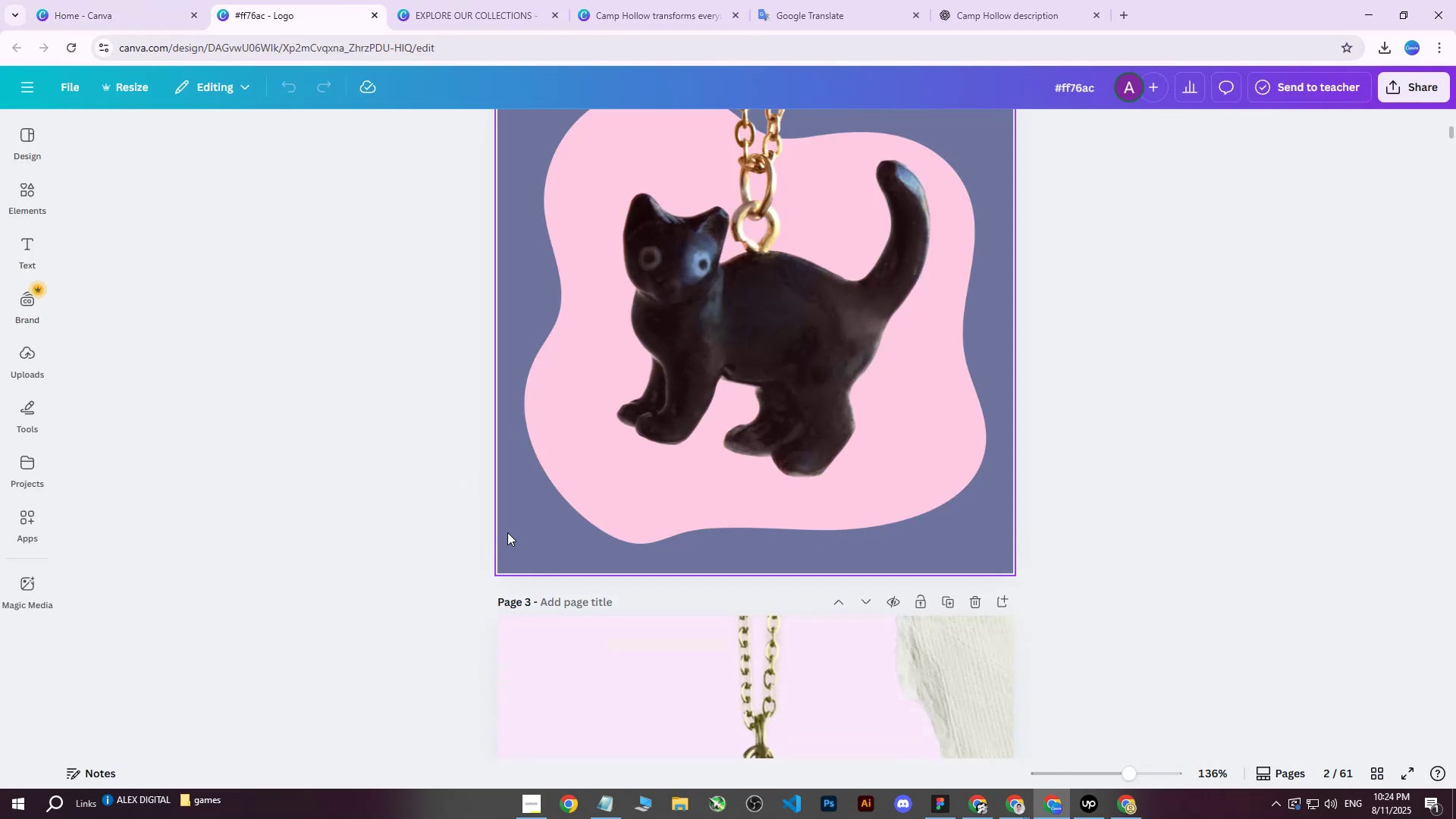 
left_click([525, 564])
 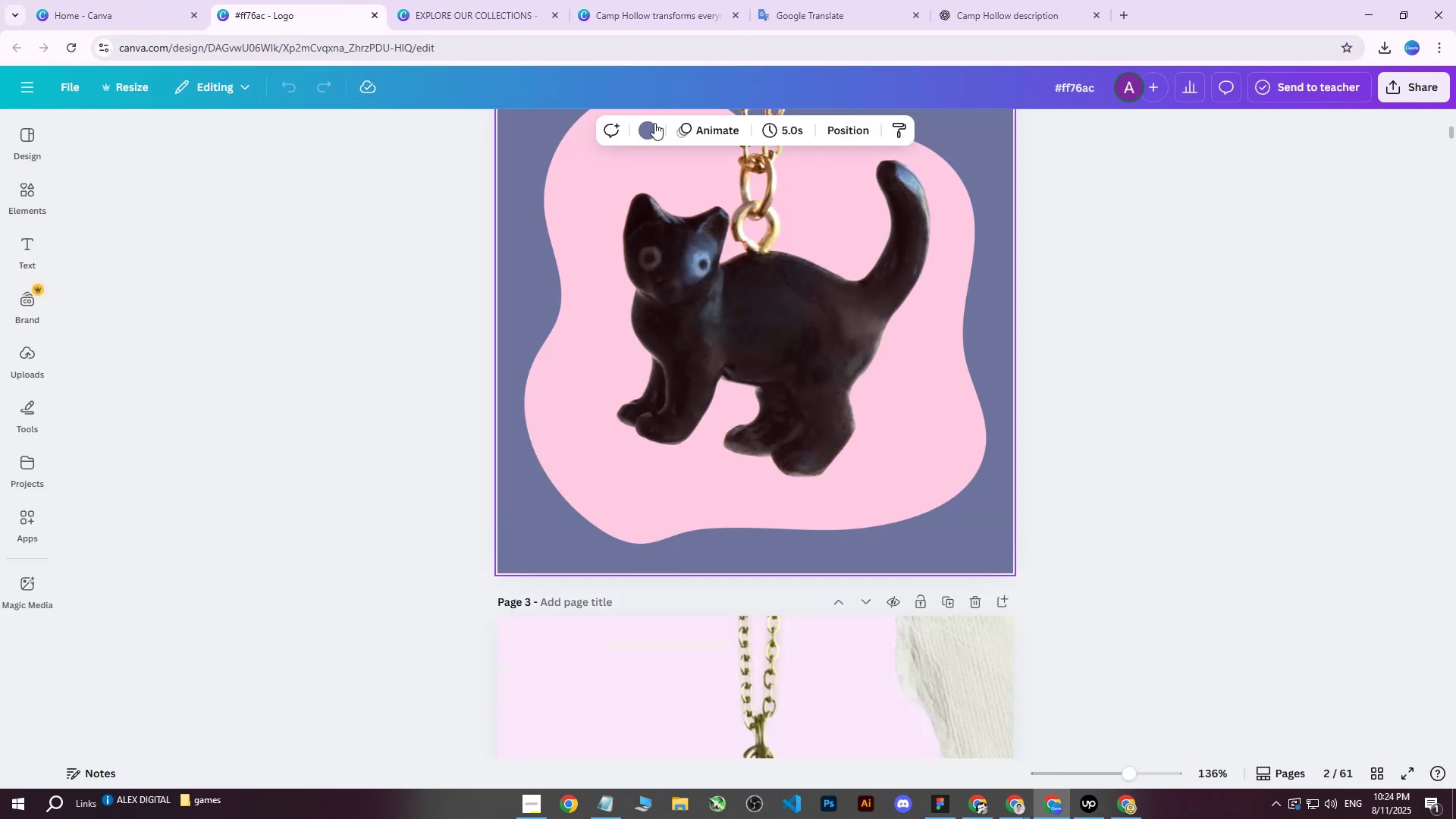 
left_click([642, 127])
 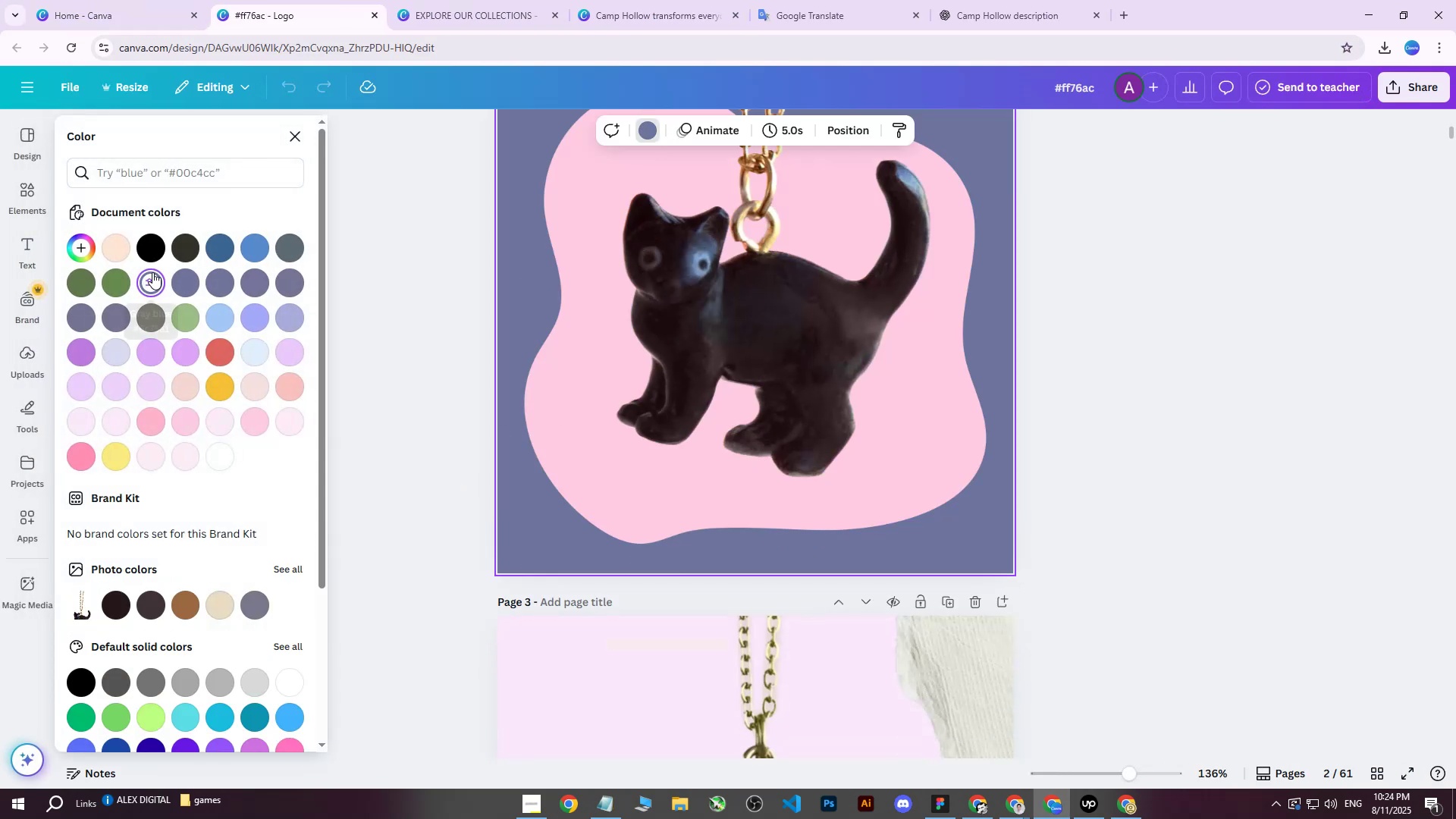 
double_click([148, 281])
 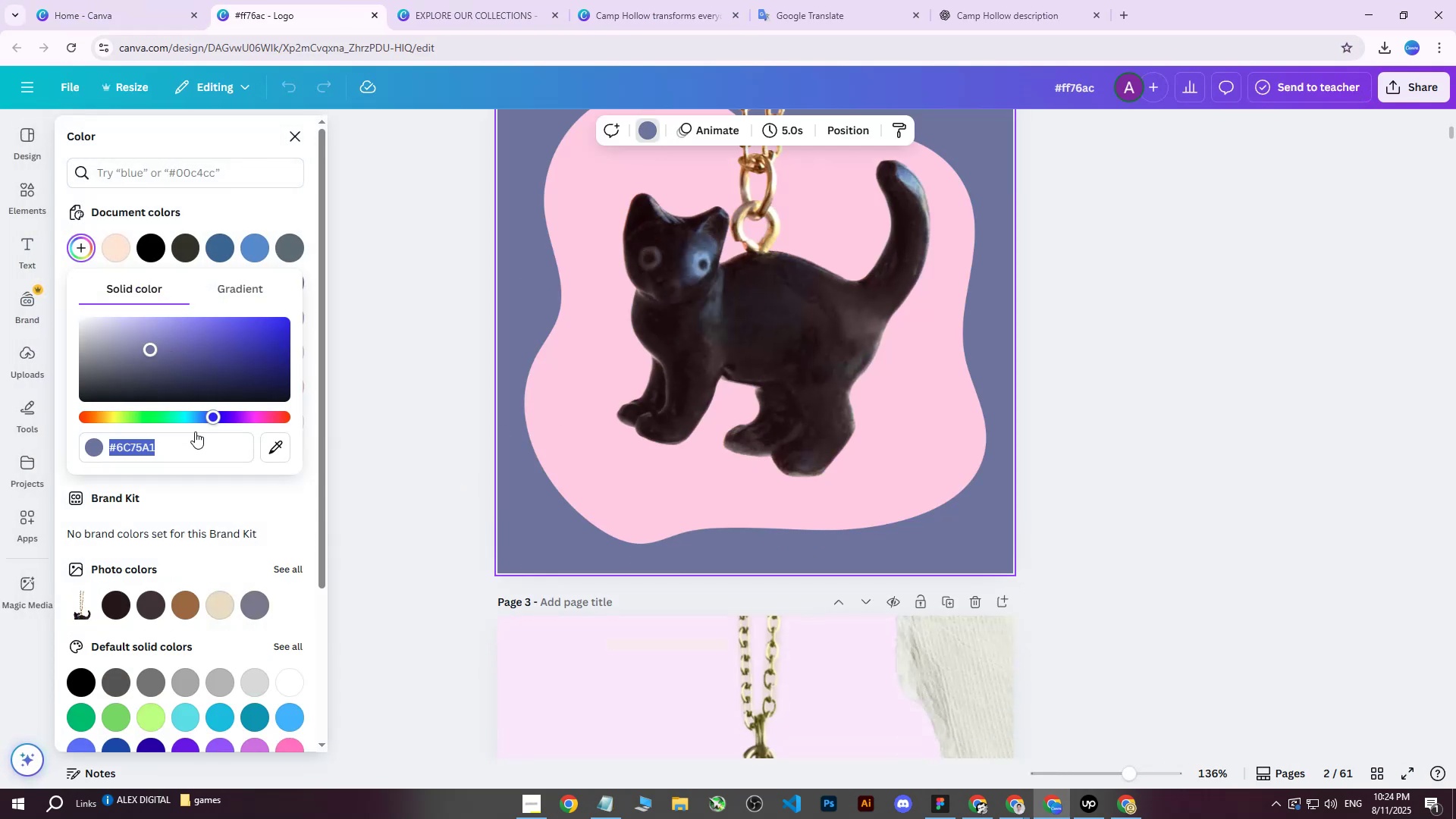 
left_click([187, 440])
 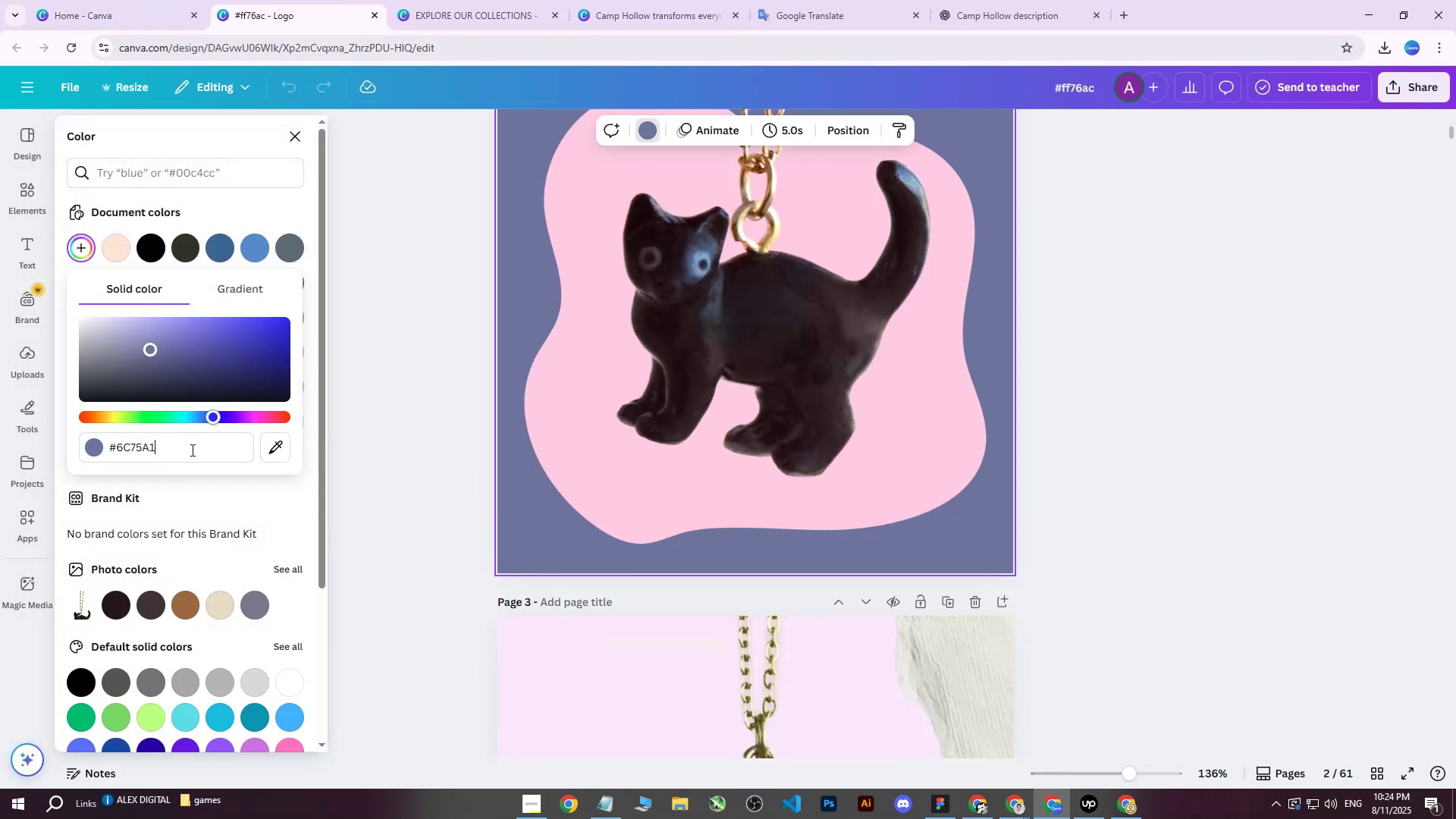 
left_click_drag(start_coordinate=[191, 450], to_coordinate=[77, 445])
 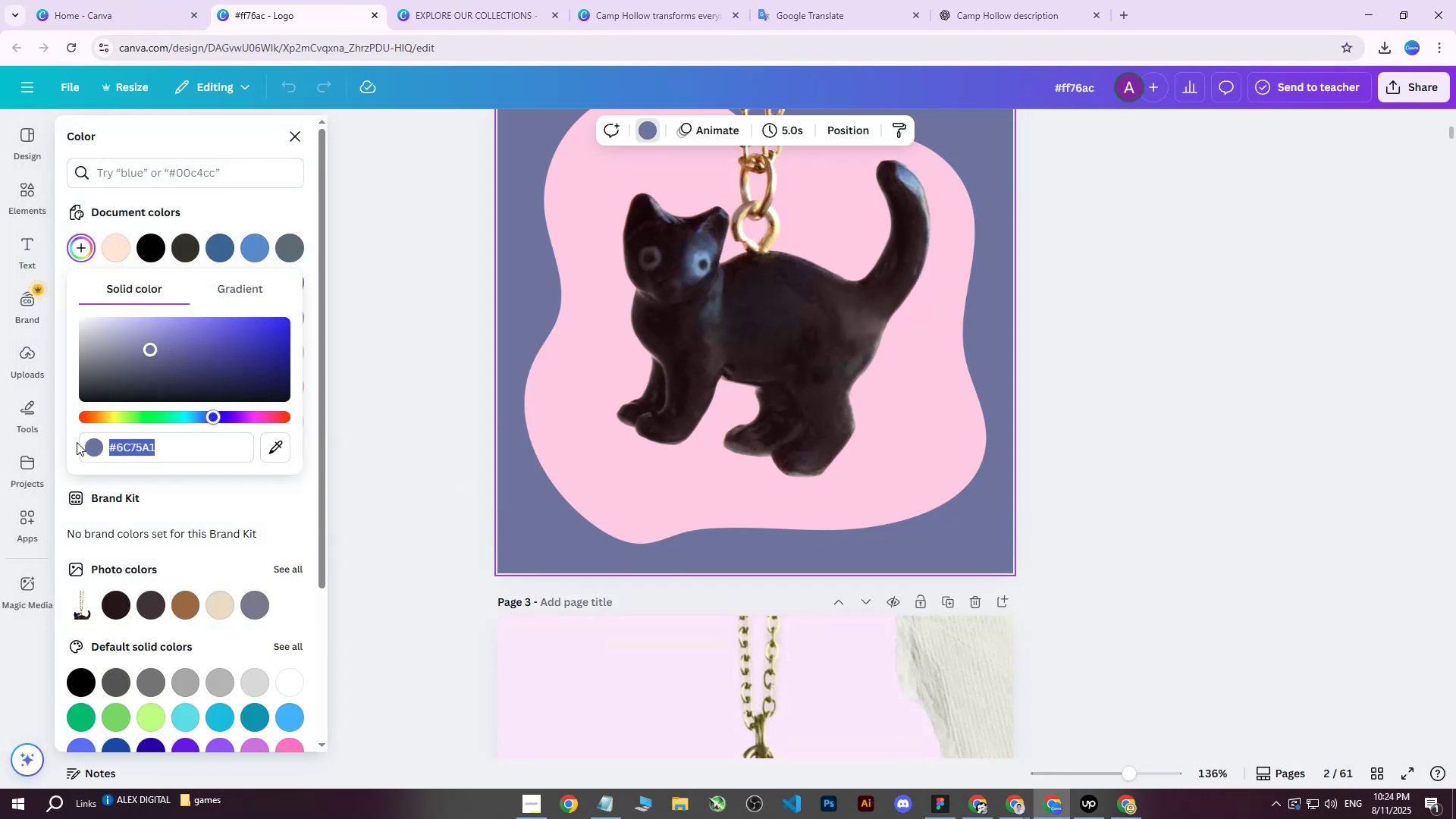 
key(Control+ControlLeft)
 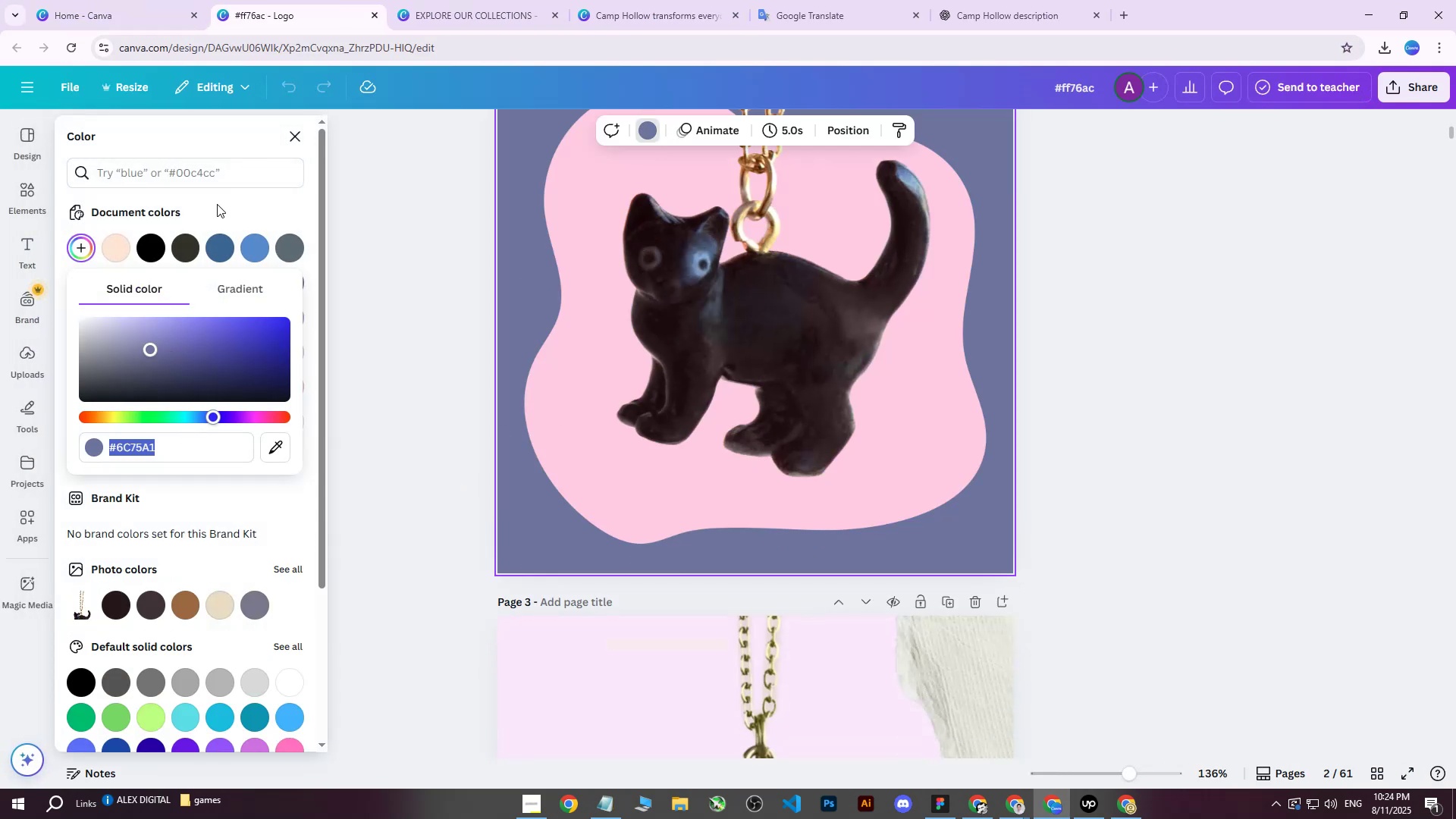 
key(Control+C)
 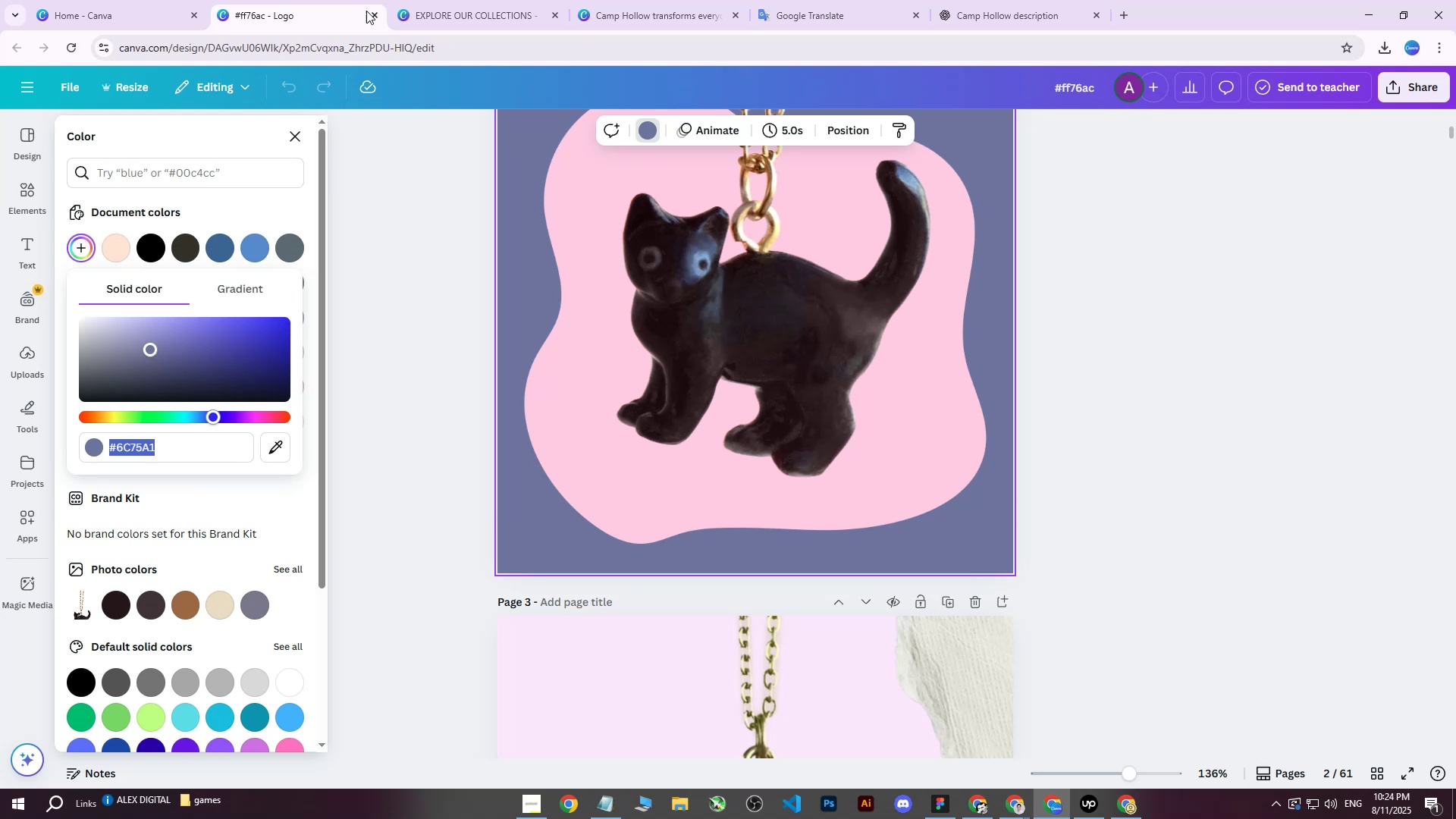 
left_click([380, 11])
 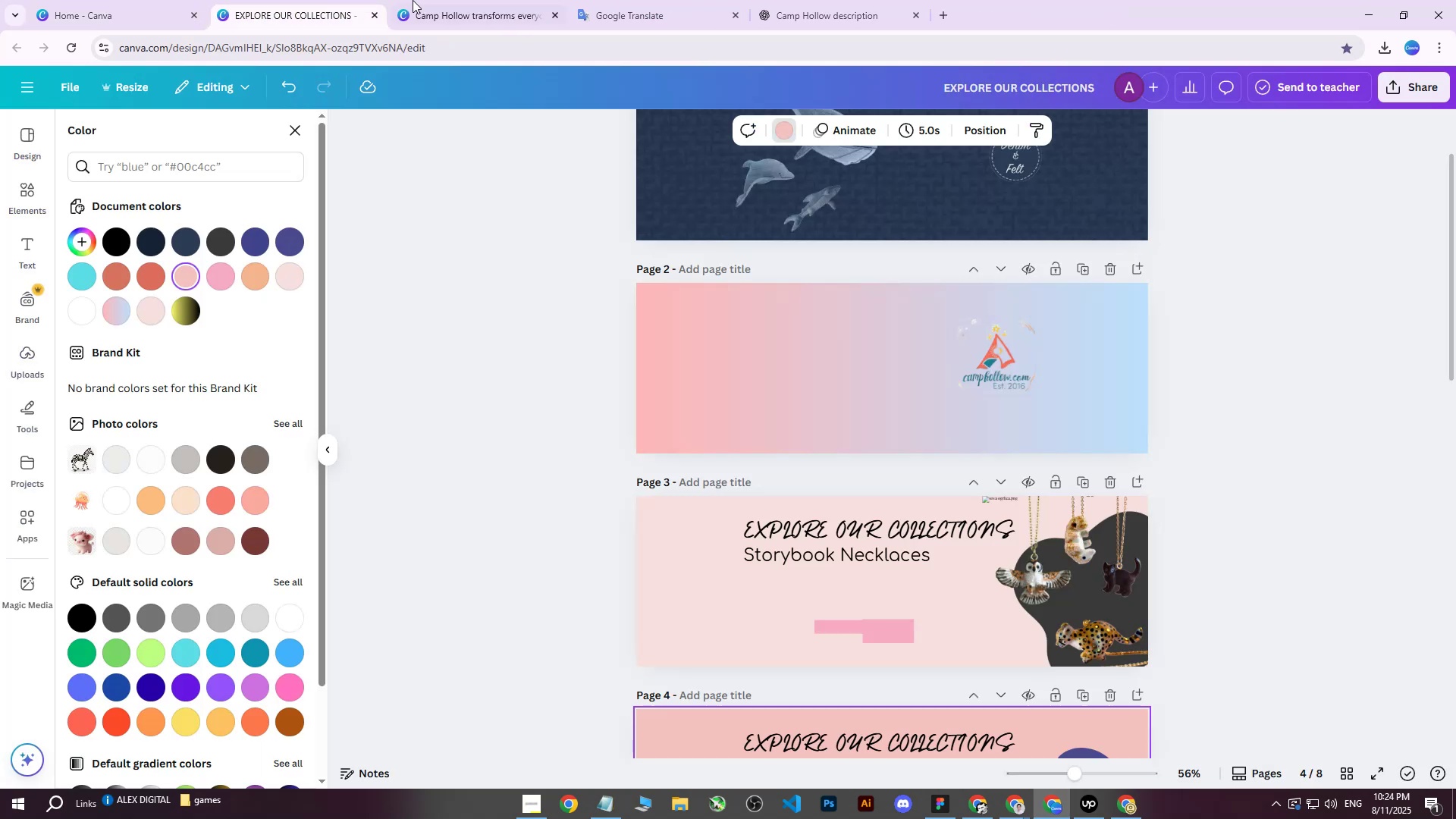 
double_click([428, 0])
 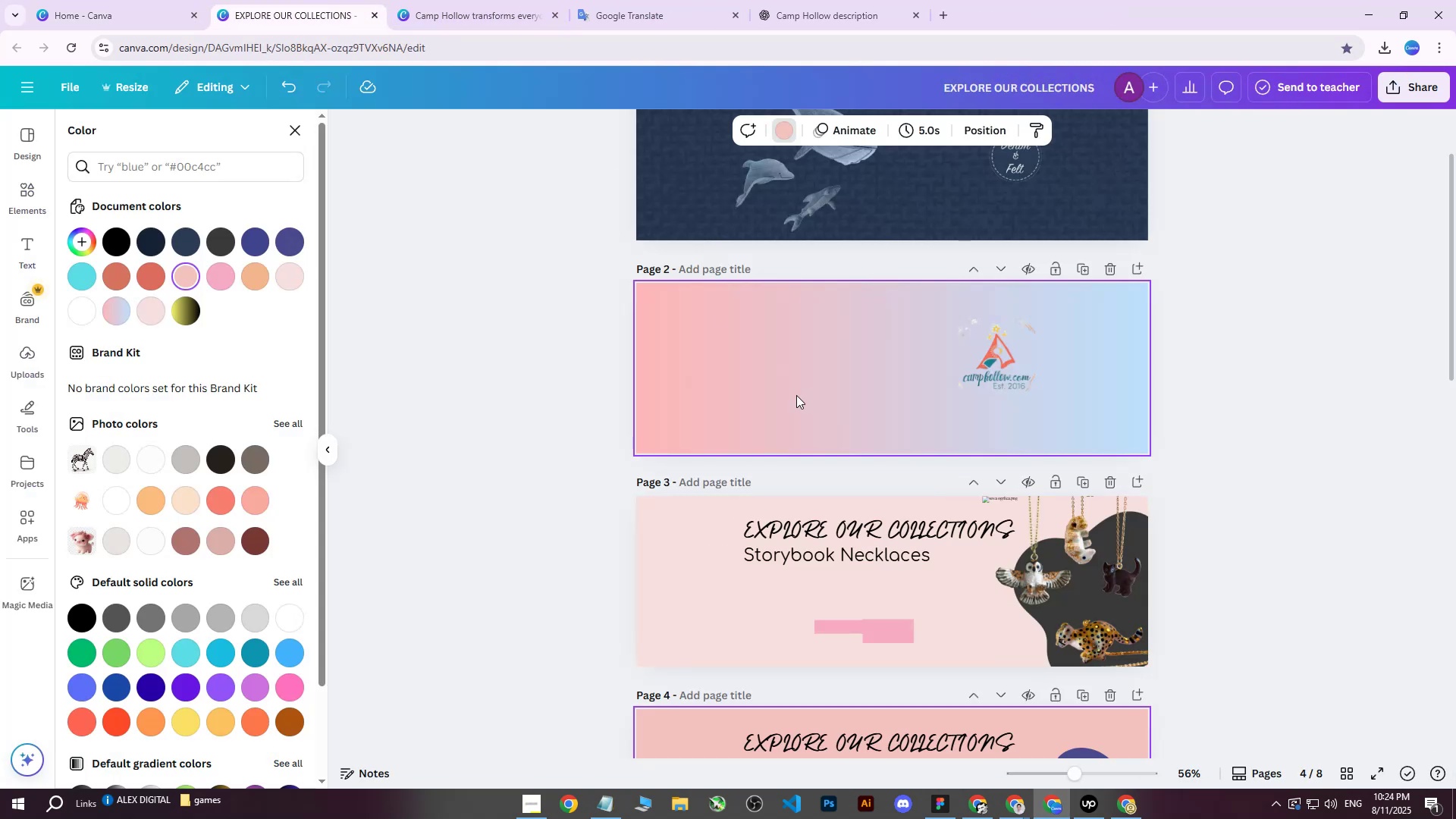 
left_click([746, 366])
 